 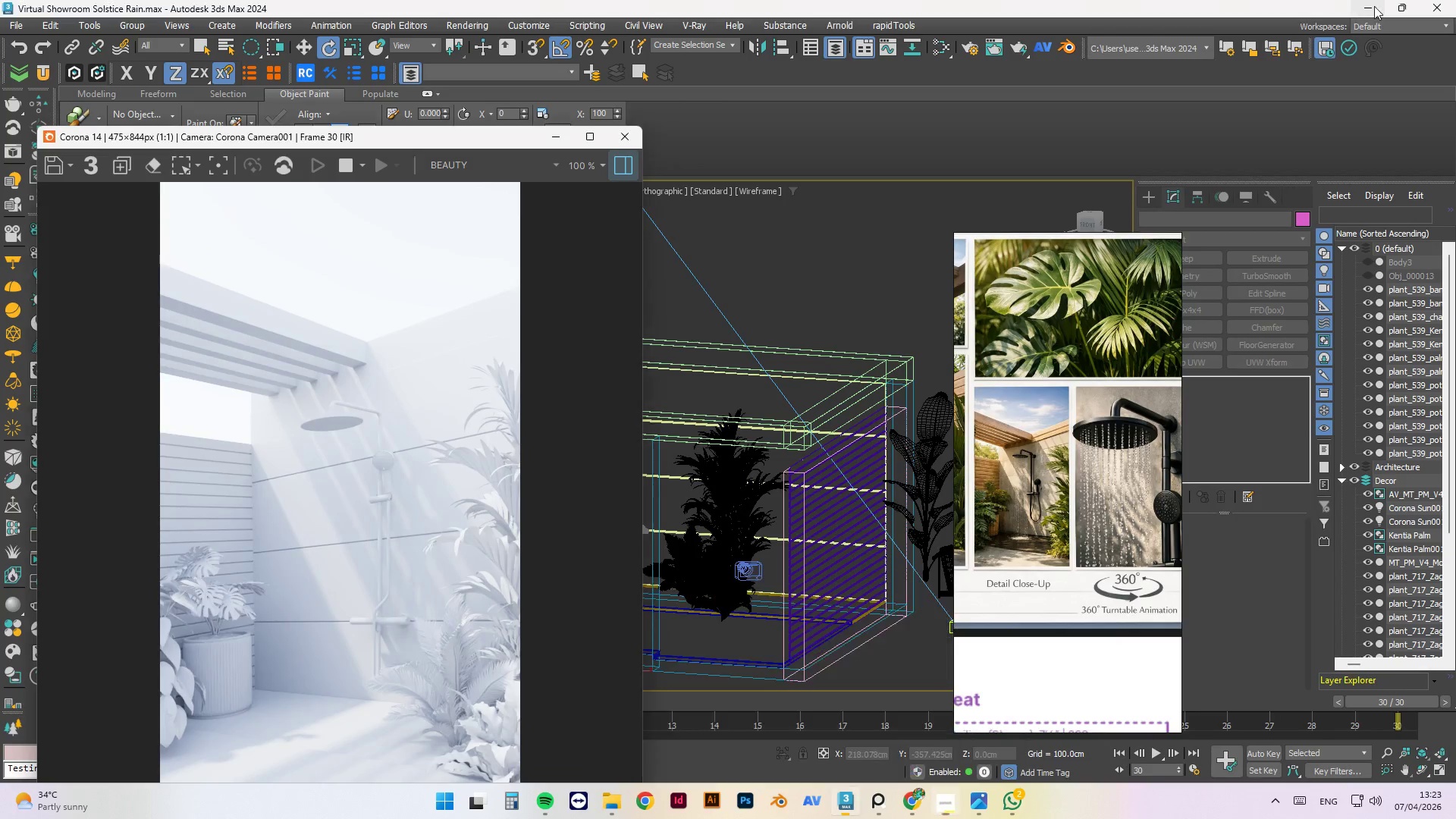 
left_click_drag(start_coordinate=[1057, 245], to_coordinate=[1057, 174])
 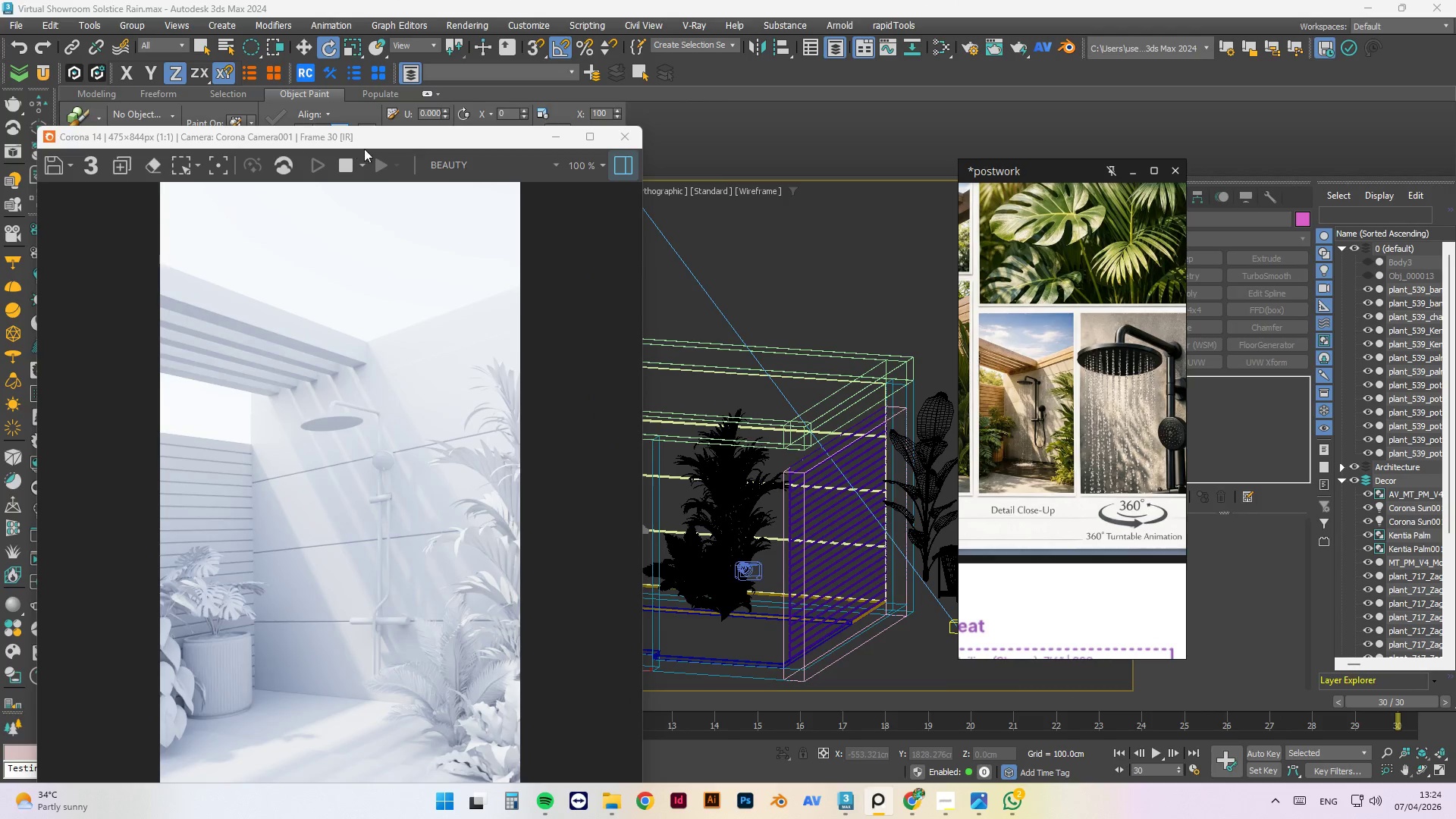 
left_click_drag(start_coordinate=[387, 141], to_coordinate=[414, 74])
 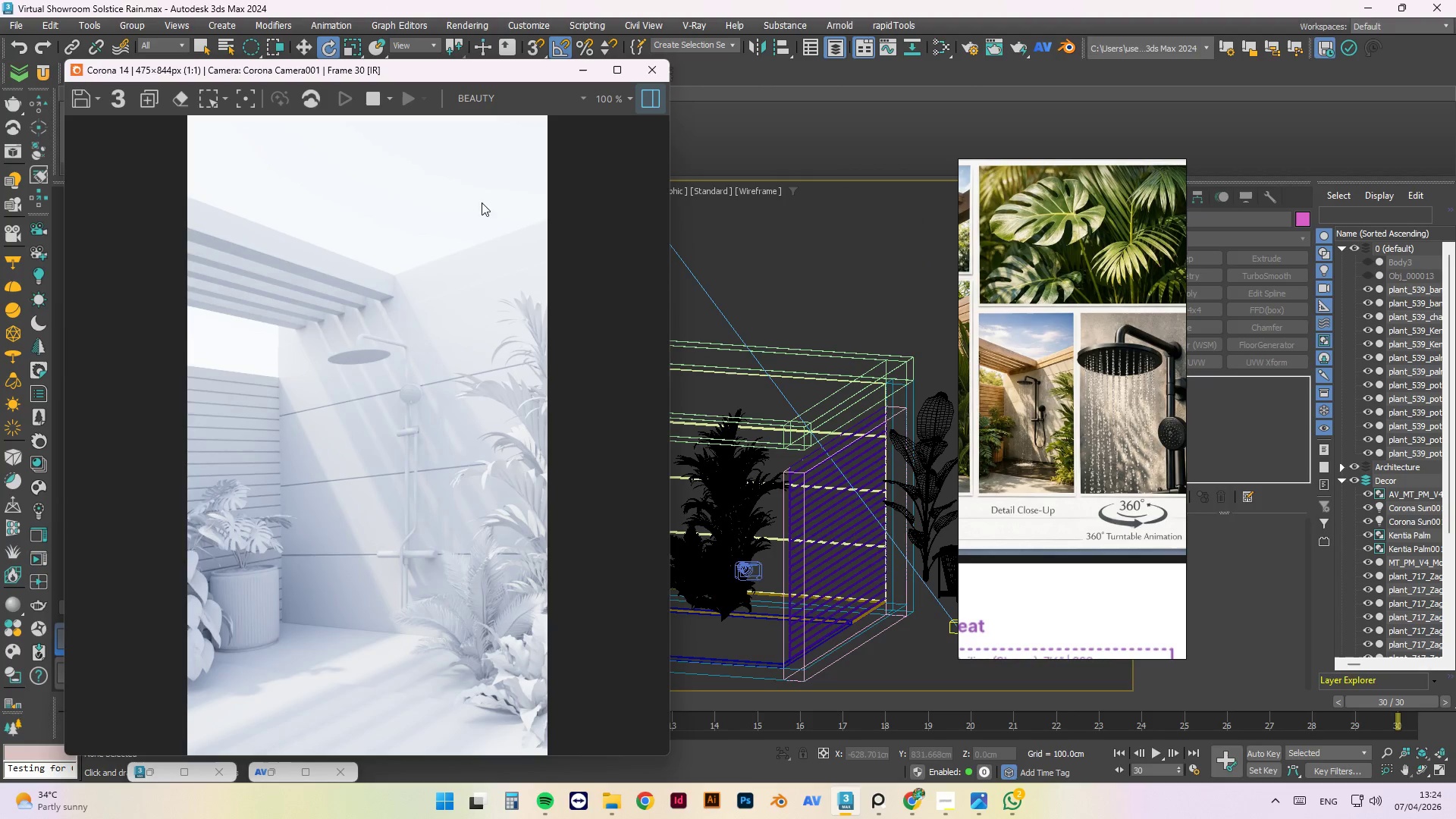 
left_click_drag(start_coordinate=[449, 68], to_coordinate=[854, 76])
 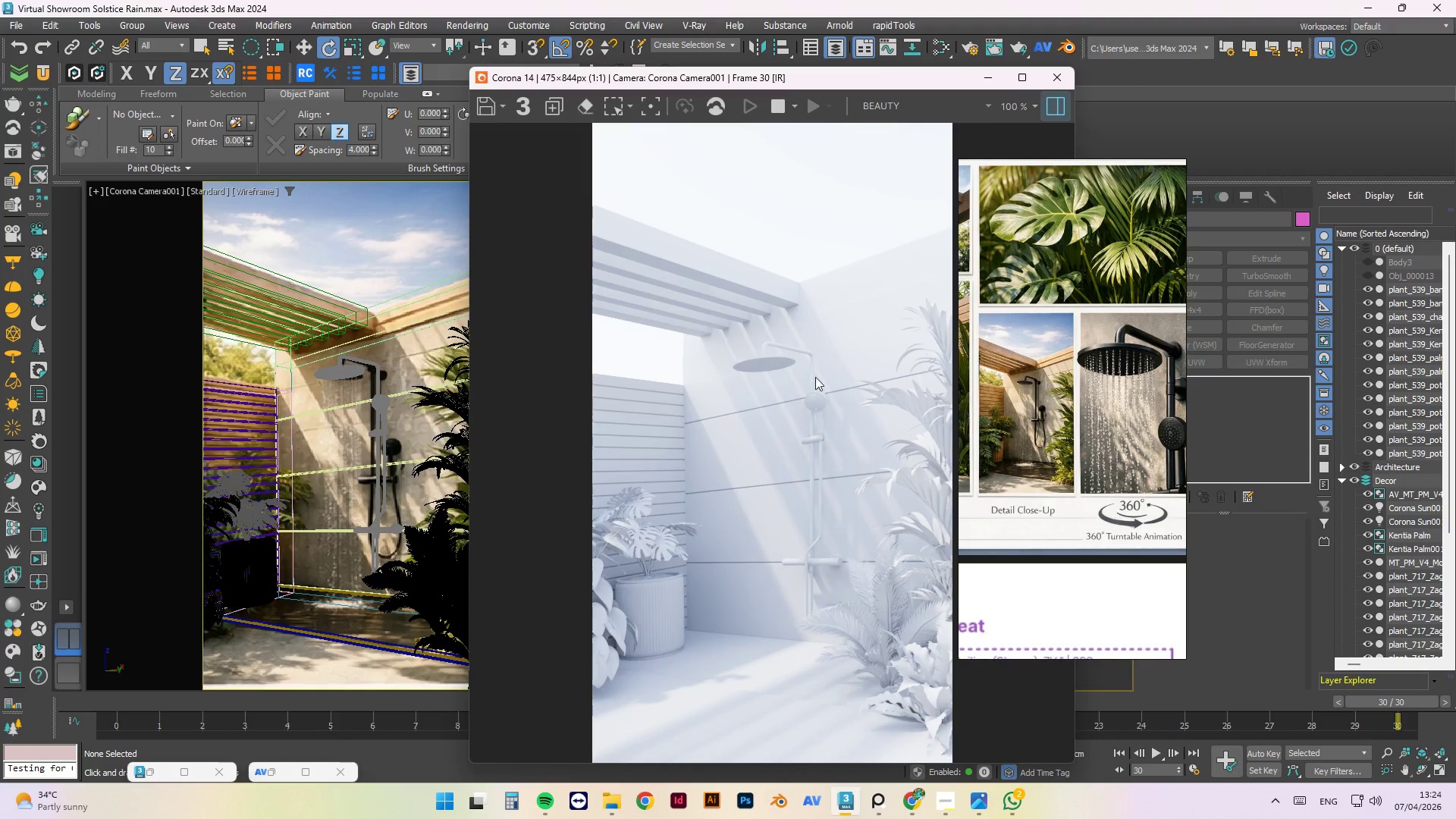 
scroll: coordinate [813, 407], scroll_direction: up, amount: 2.0
 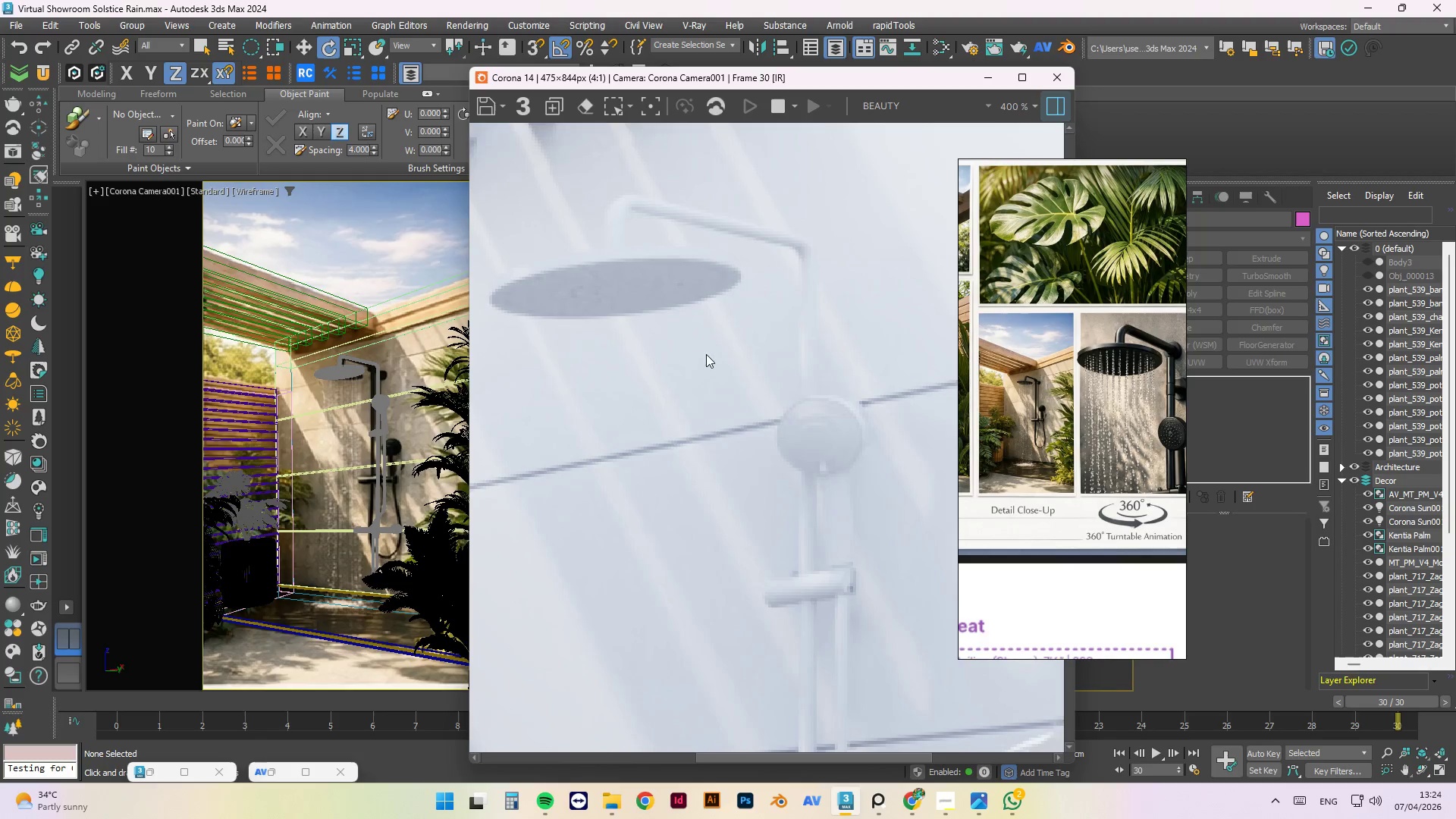 
scroll: coordinate [706, 328], scroll_direction: down, amount: 1.0
 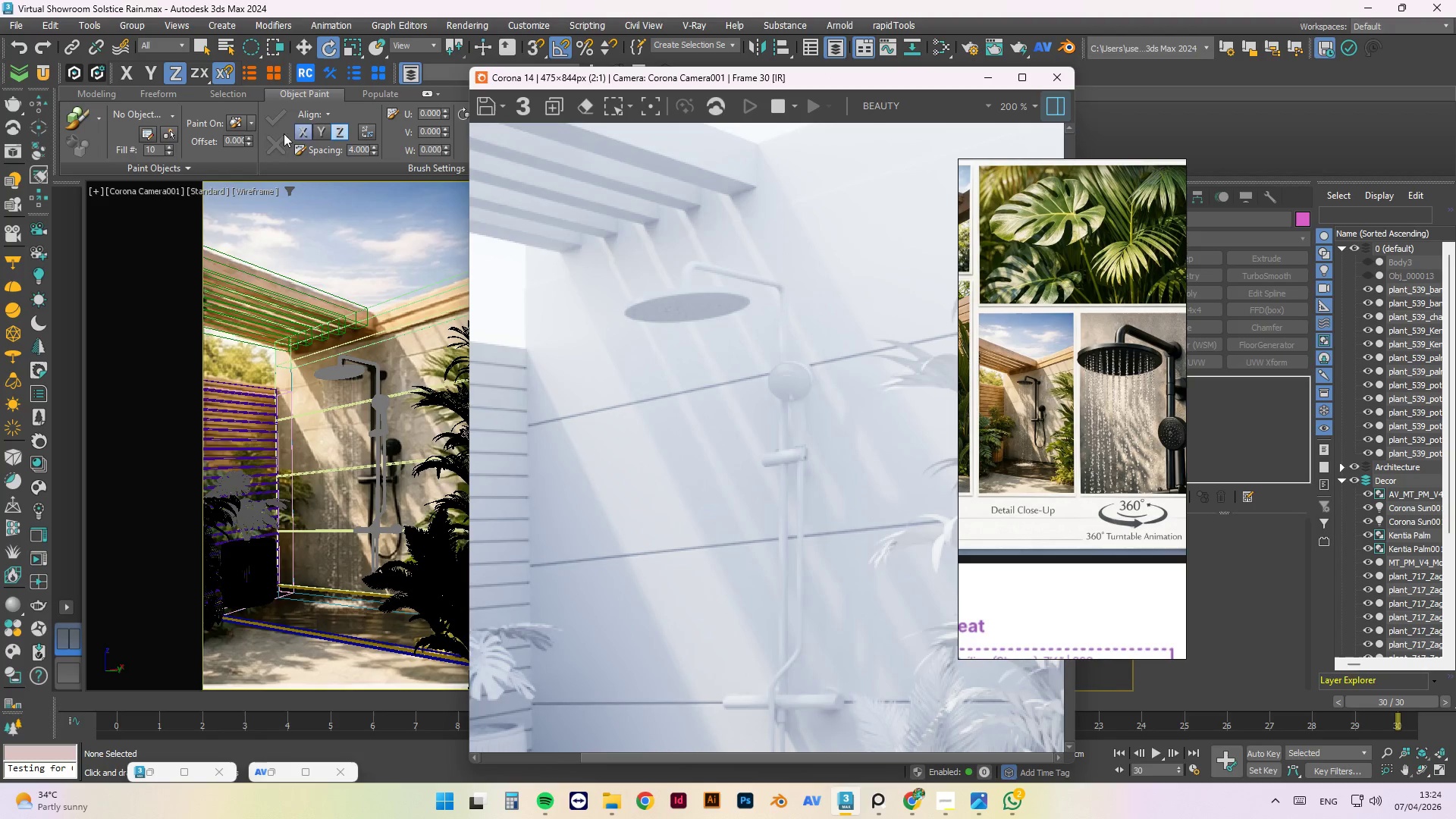 
left_click([158, 188])
 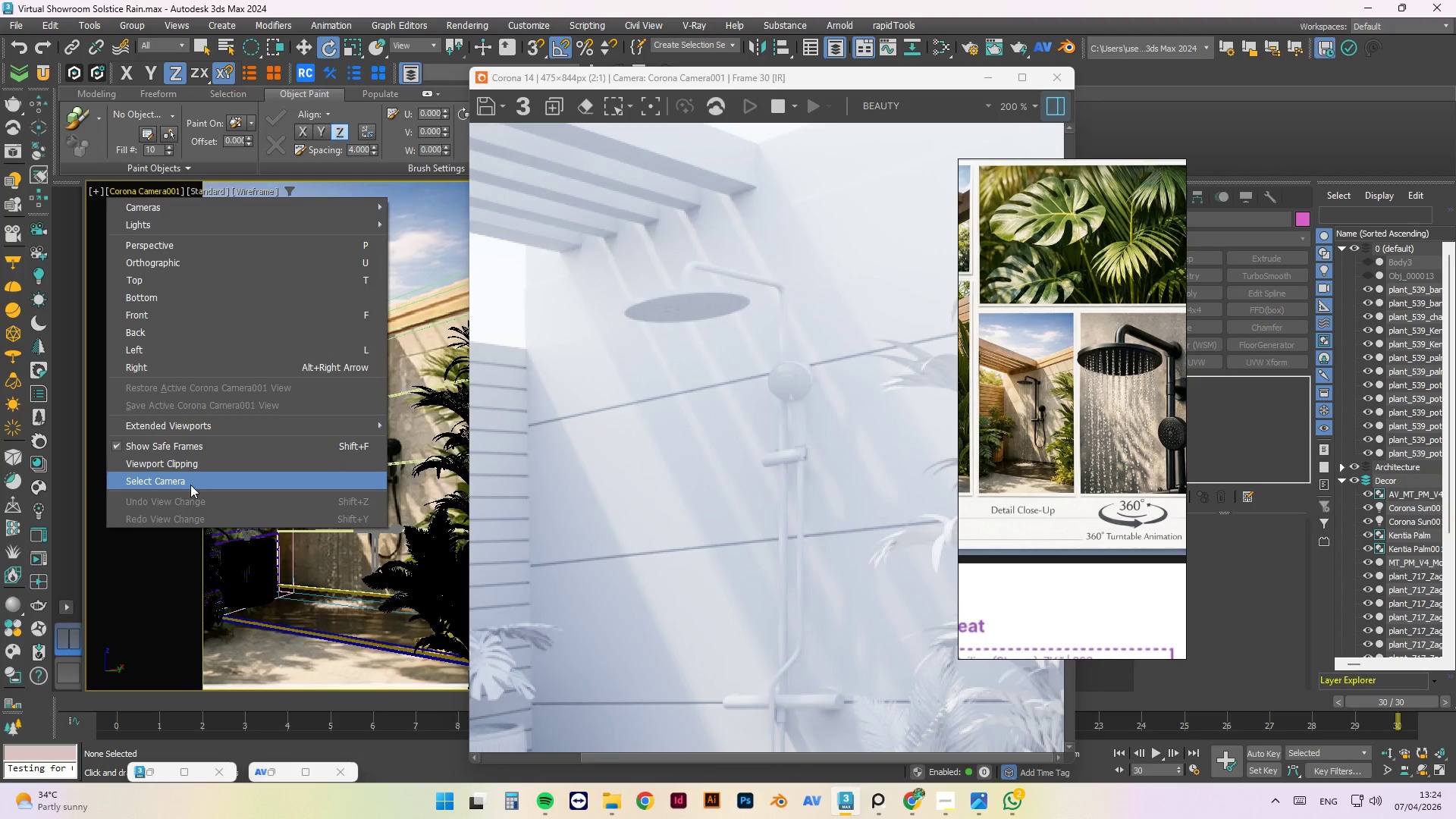 
left_click([187, 484])
 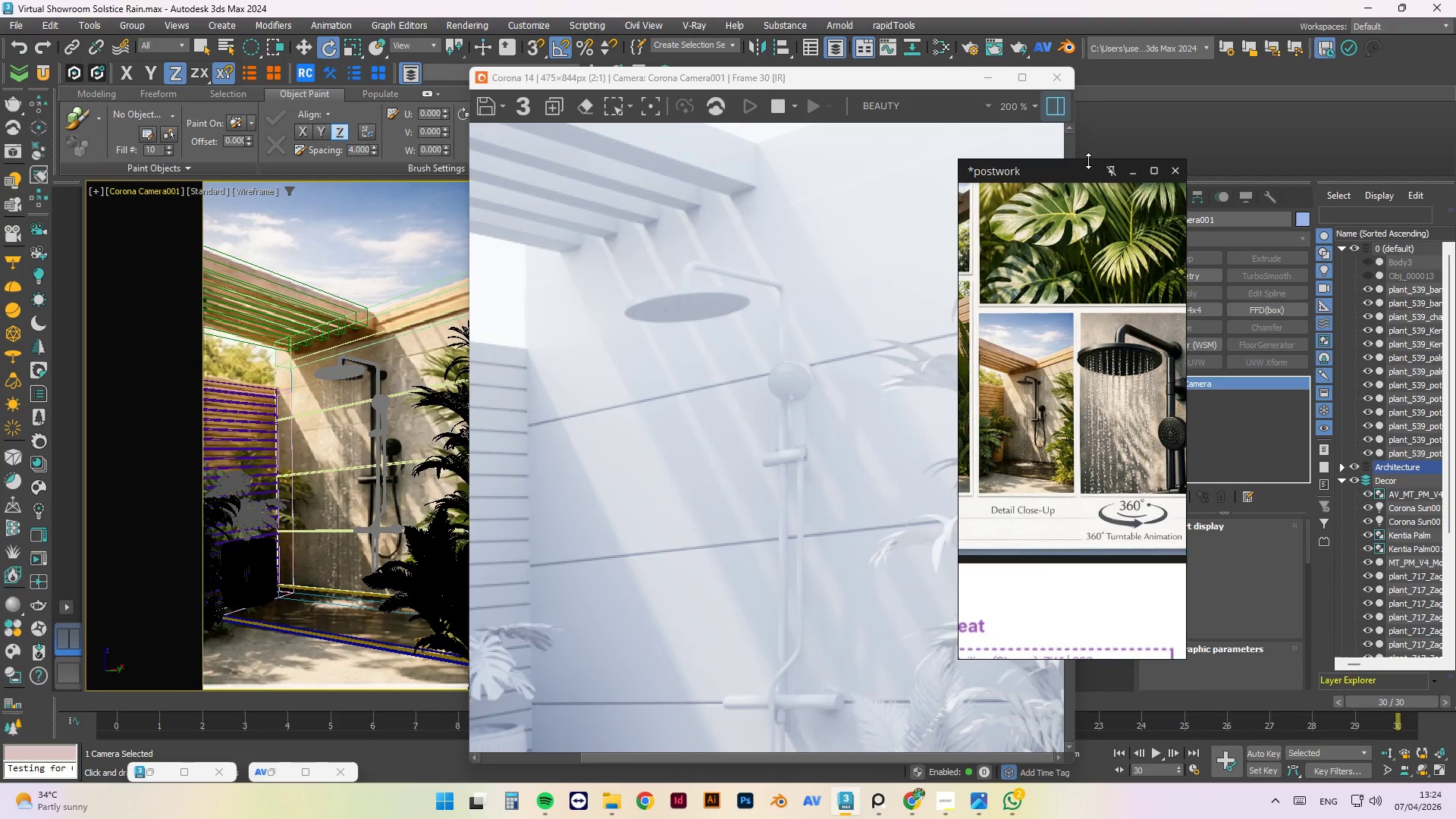 
left_click_drag(start_coordinate=[1059, 174], to_coordinate=[667, 218])
 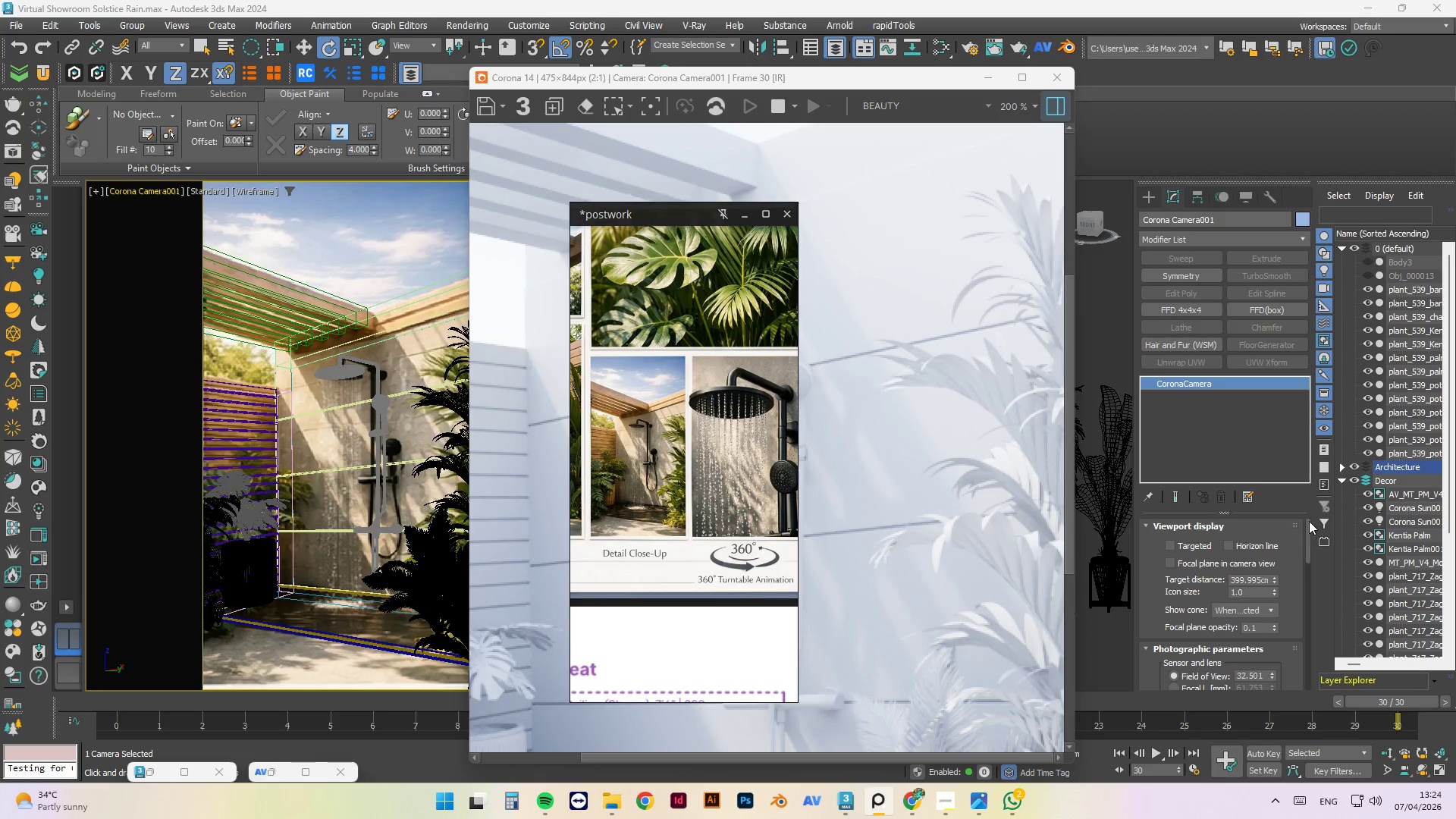 
left_click_drag(start_coordinate=[1307, 532], to_coordinate=[1306, 613])
 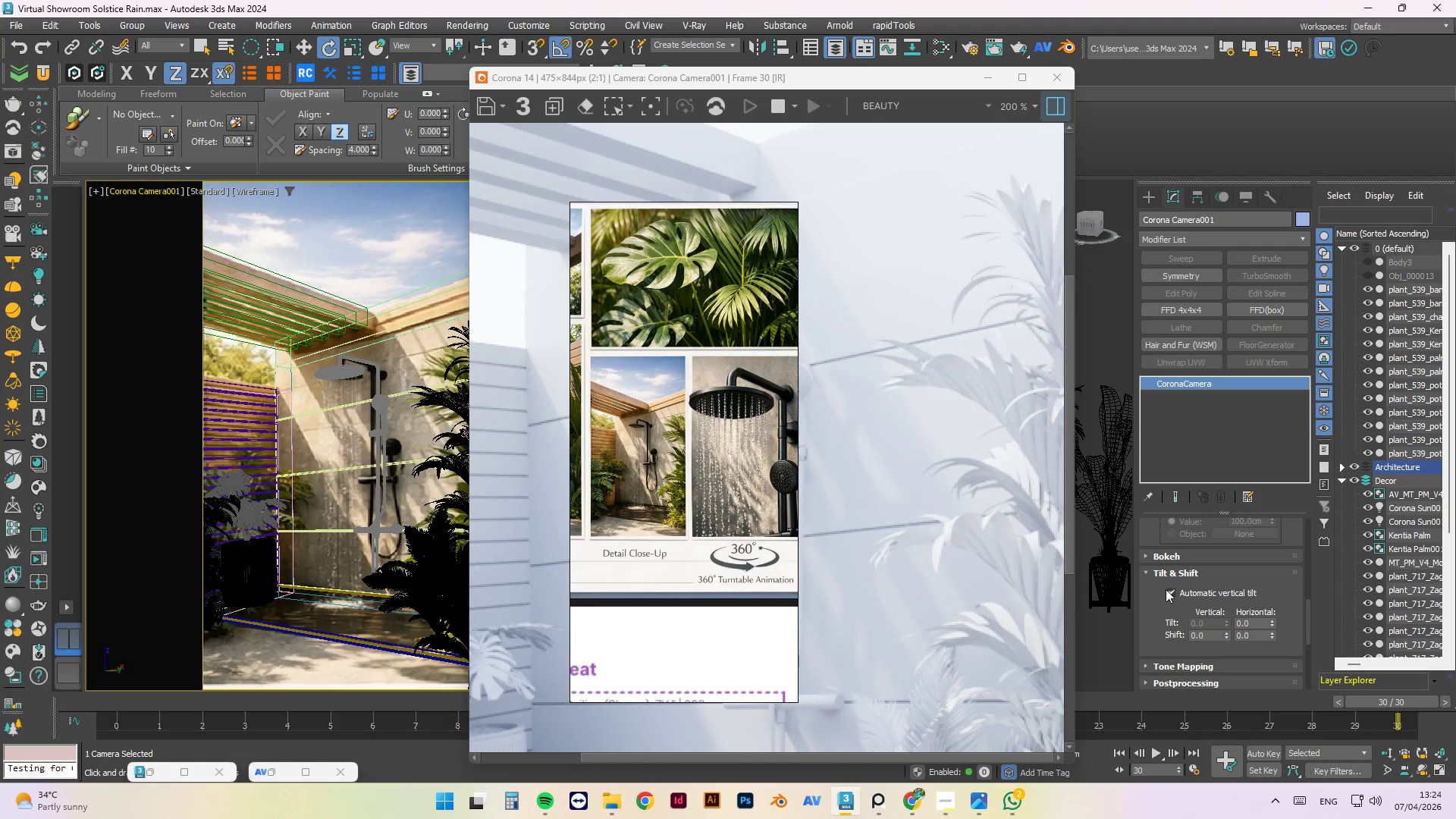 
left_click([1172, 589])
 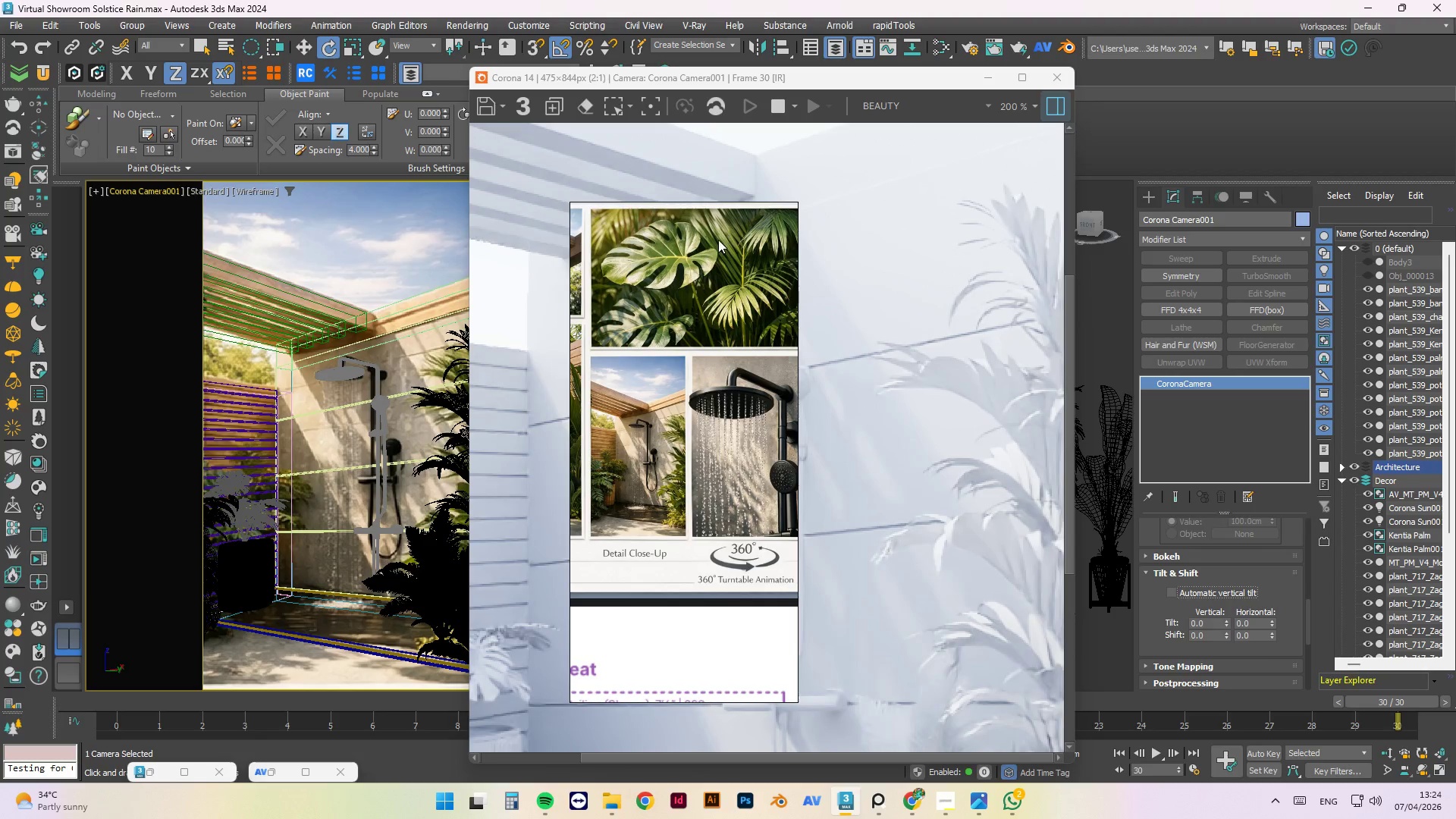 
left_click_drag(start_coordinate=[689, 216], to_coordinate=[1067, 202])
 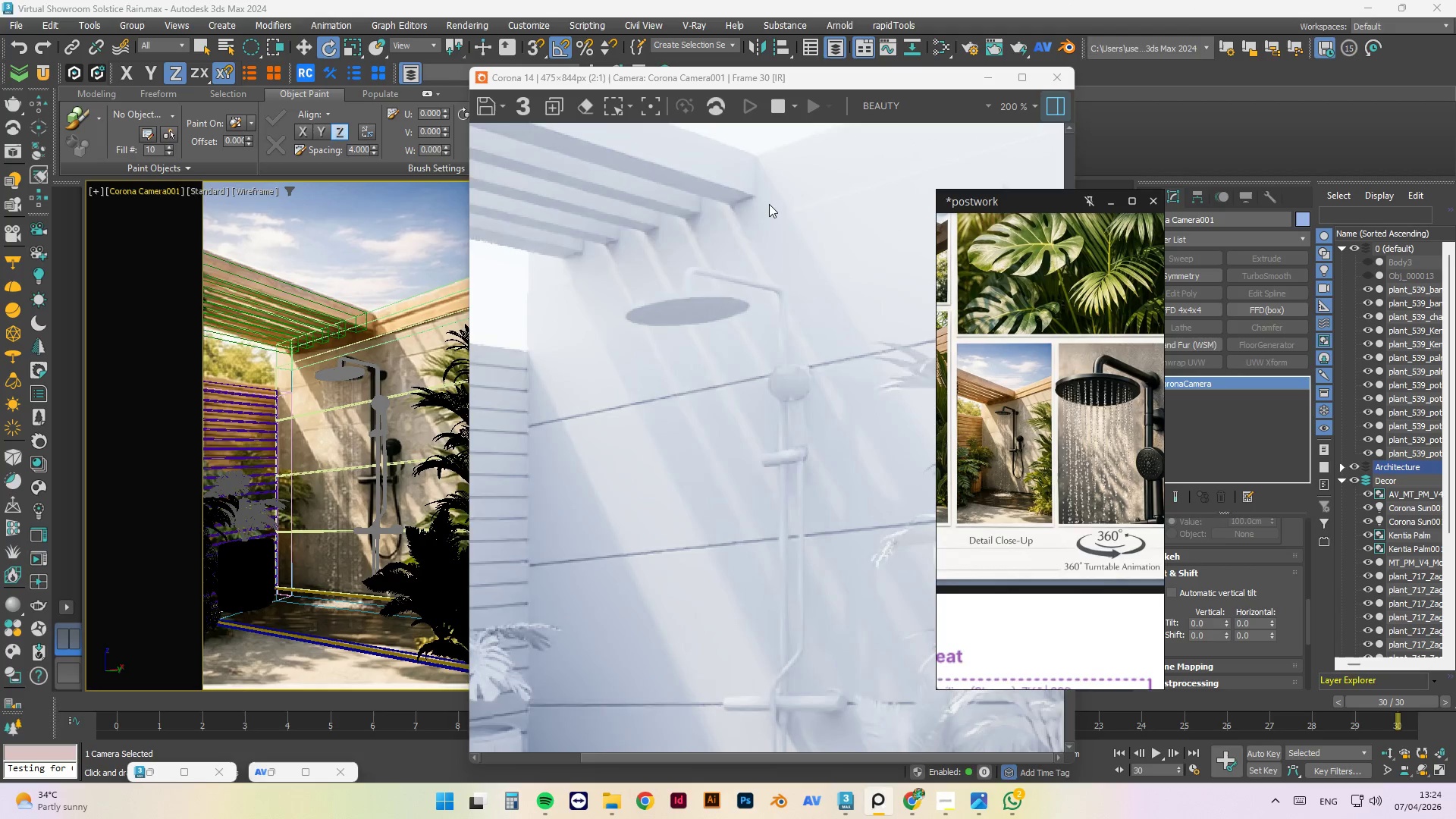 
scroll: coordinate [769, 204], scroll_direction: down, amount: 1.0
 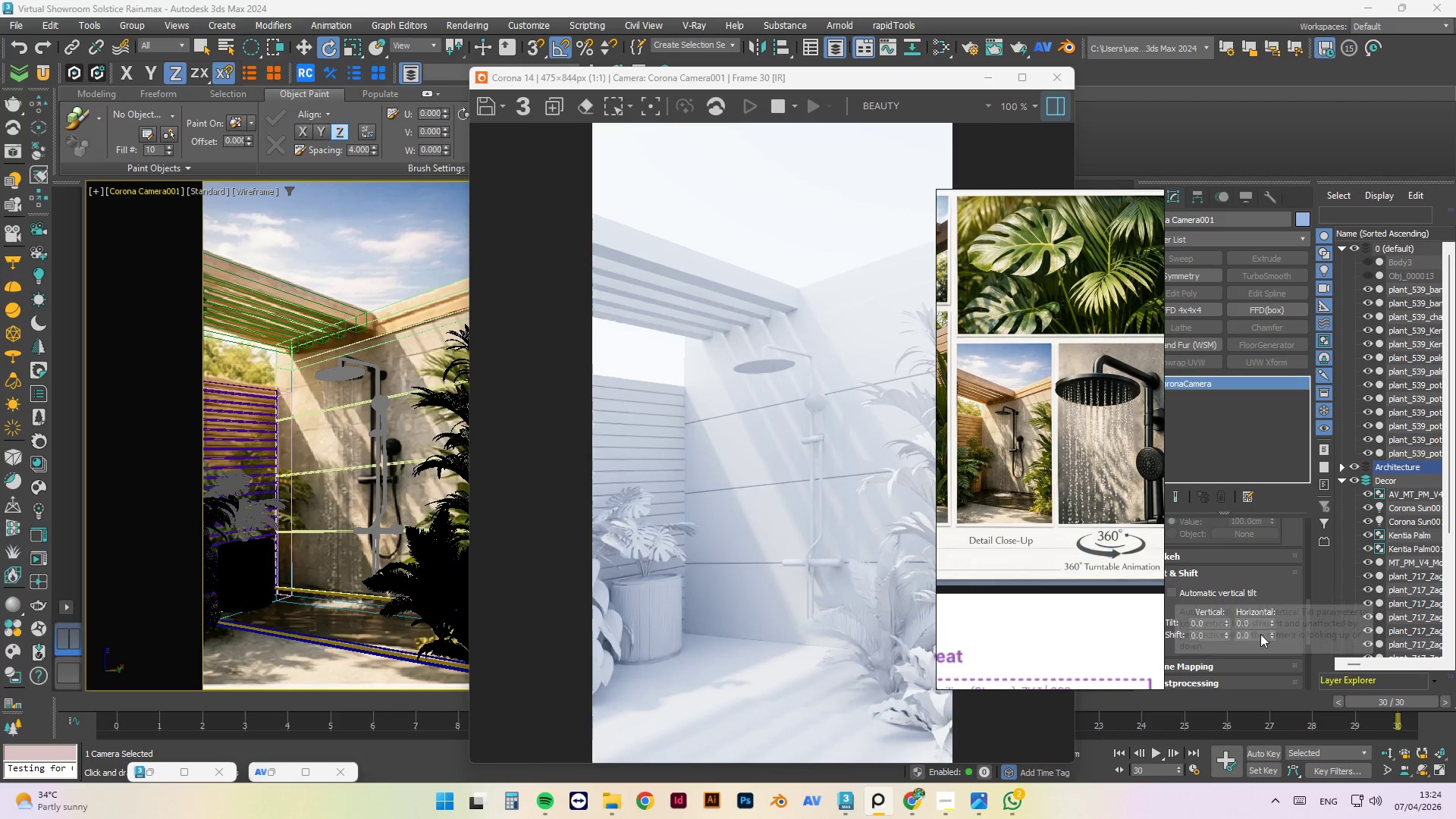 
wait(5.76)
 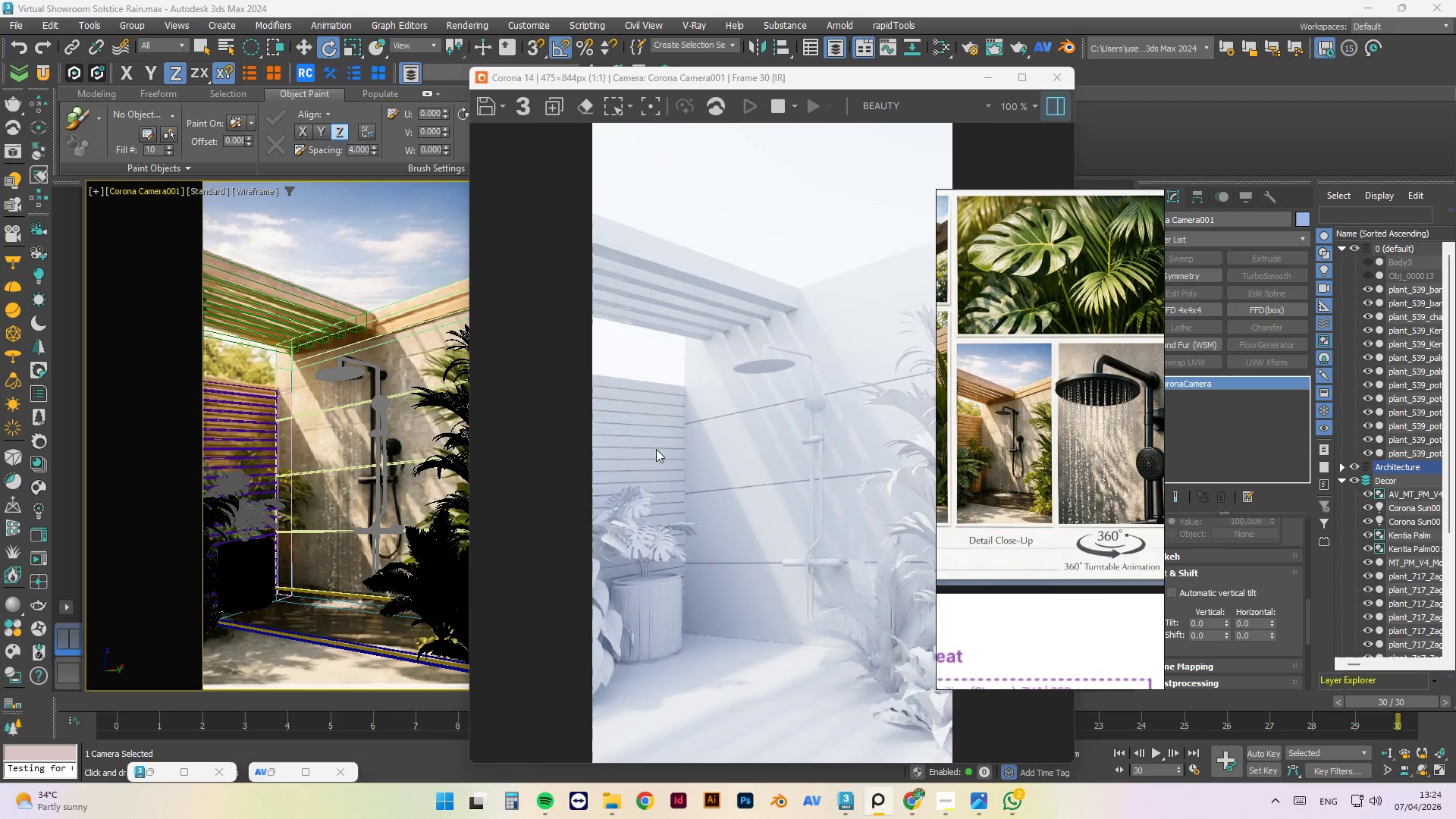 
left_click([1225, 622])
 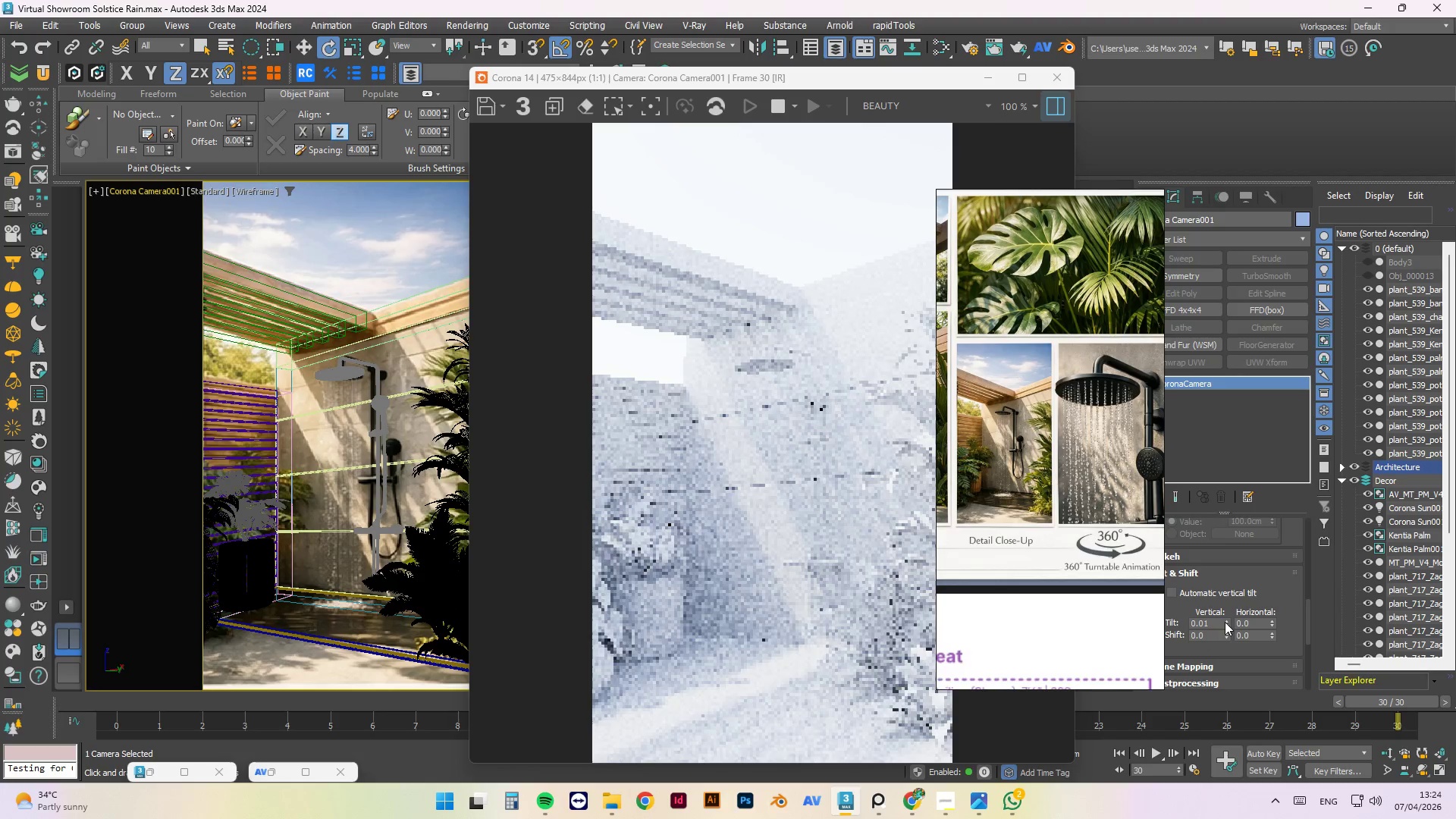 
left_click_drag(start_coordinate=[1225, 622], to_coordinate=[1220, 611])
 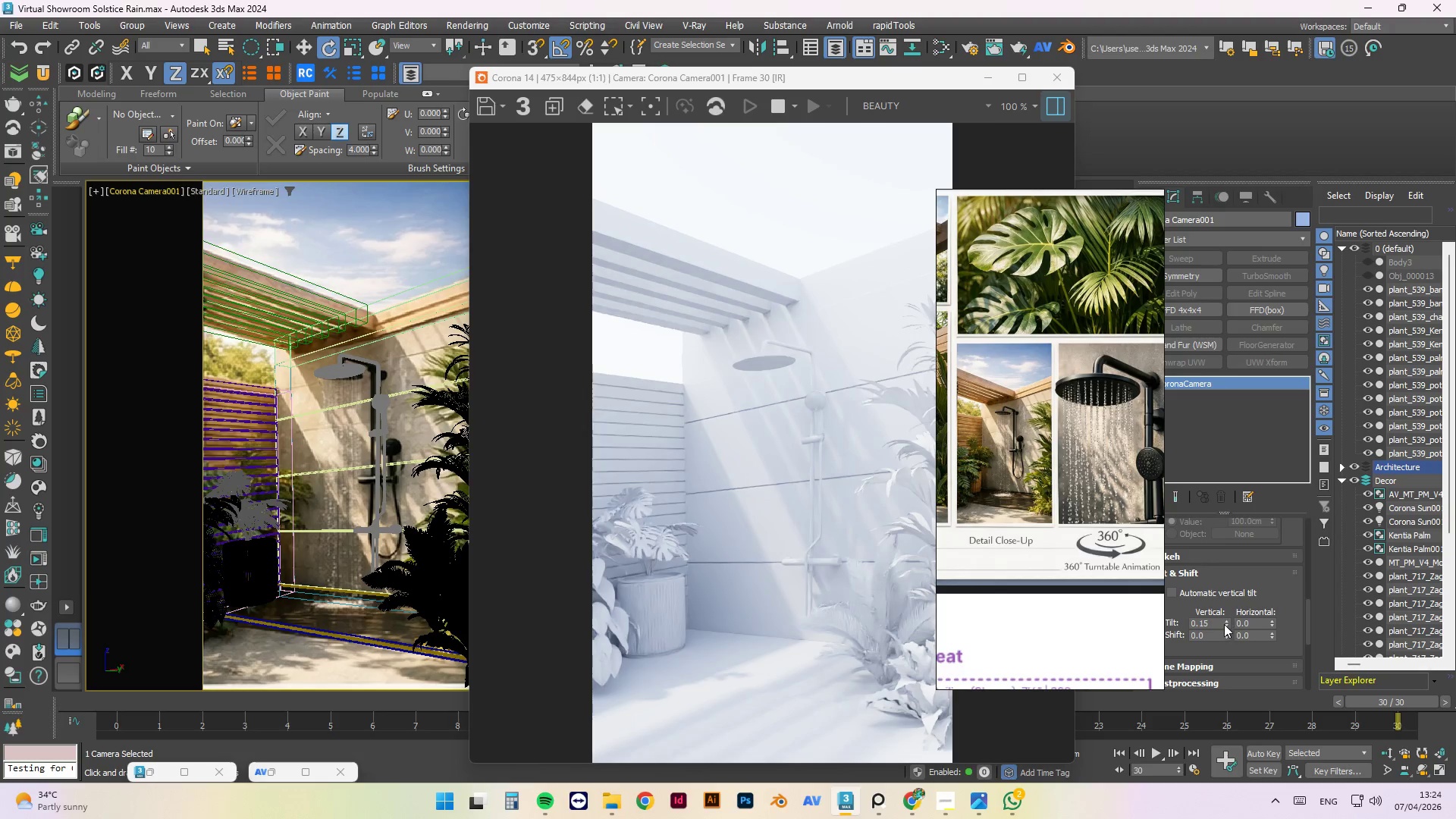 
left_click_drag(start_coordinate=[1213, 622], to_coordinate=[1150, 622])
 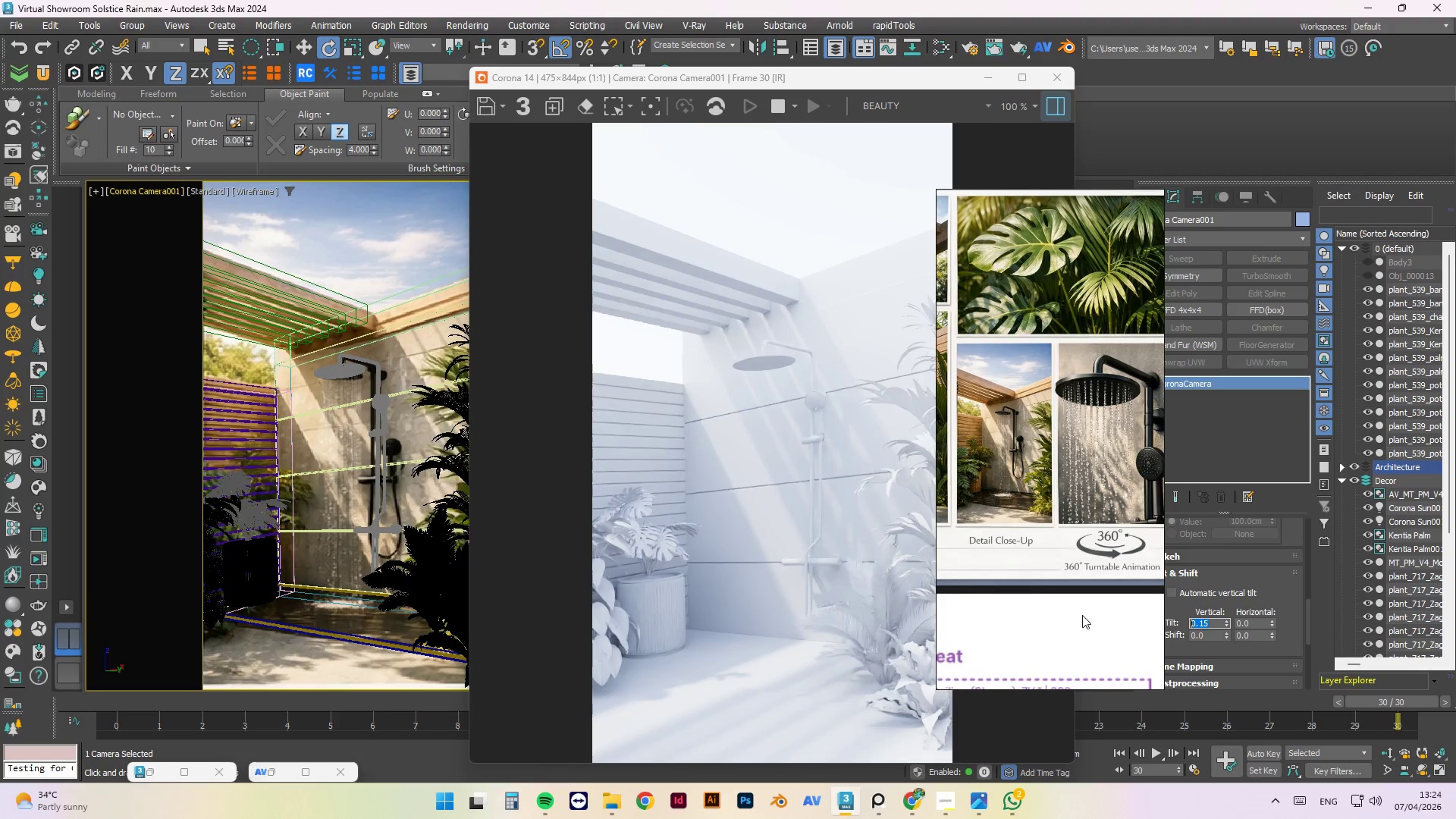 
key(Numpad0)
 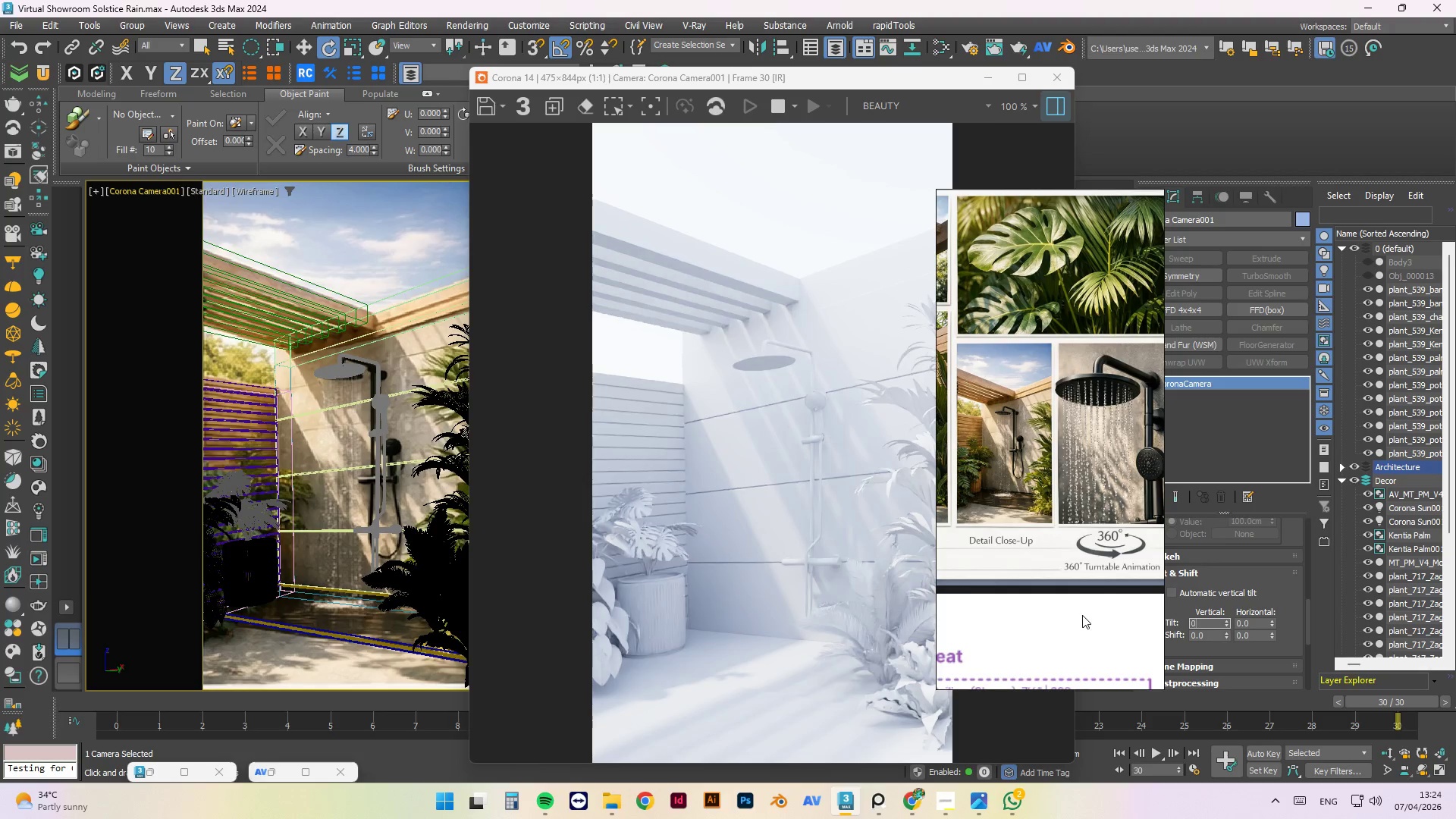 
key(NumpadEnter)
 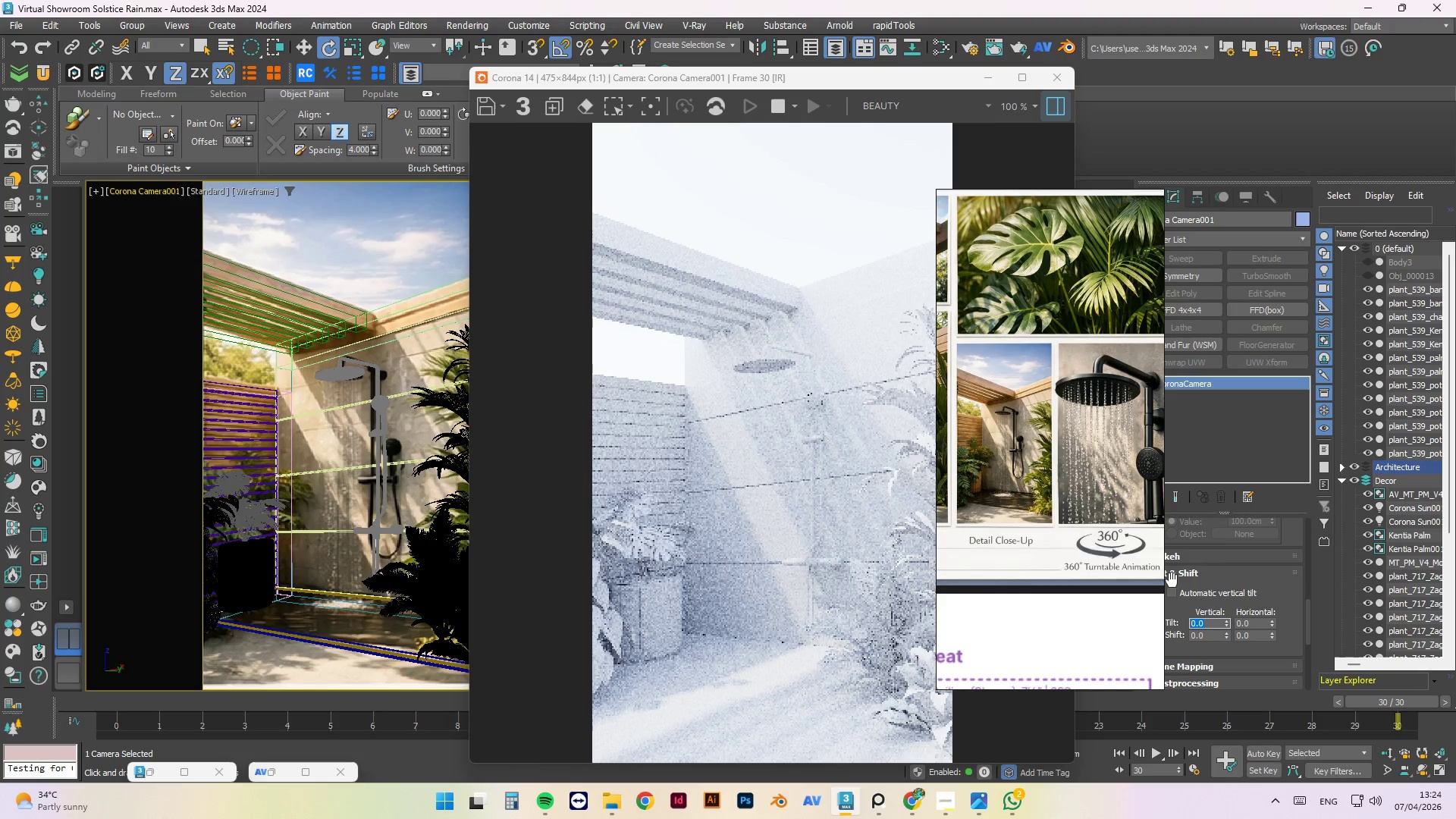 
left_click([1175, 591])
 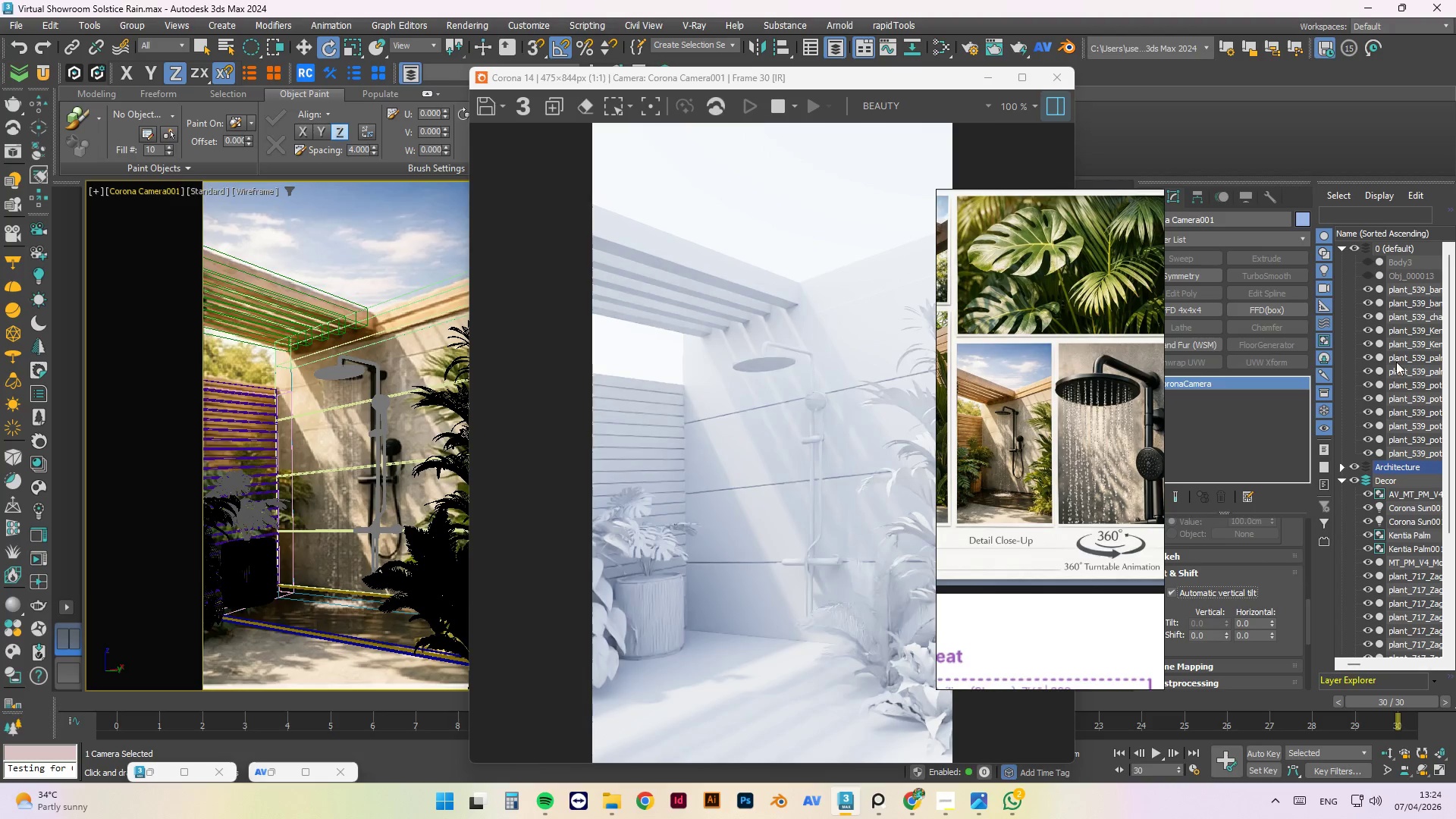 
left_click([1162, 94])
 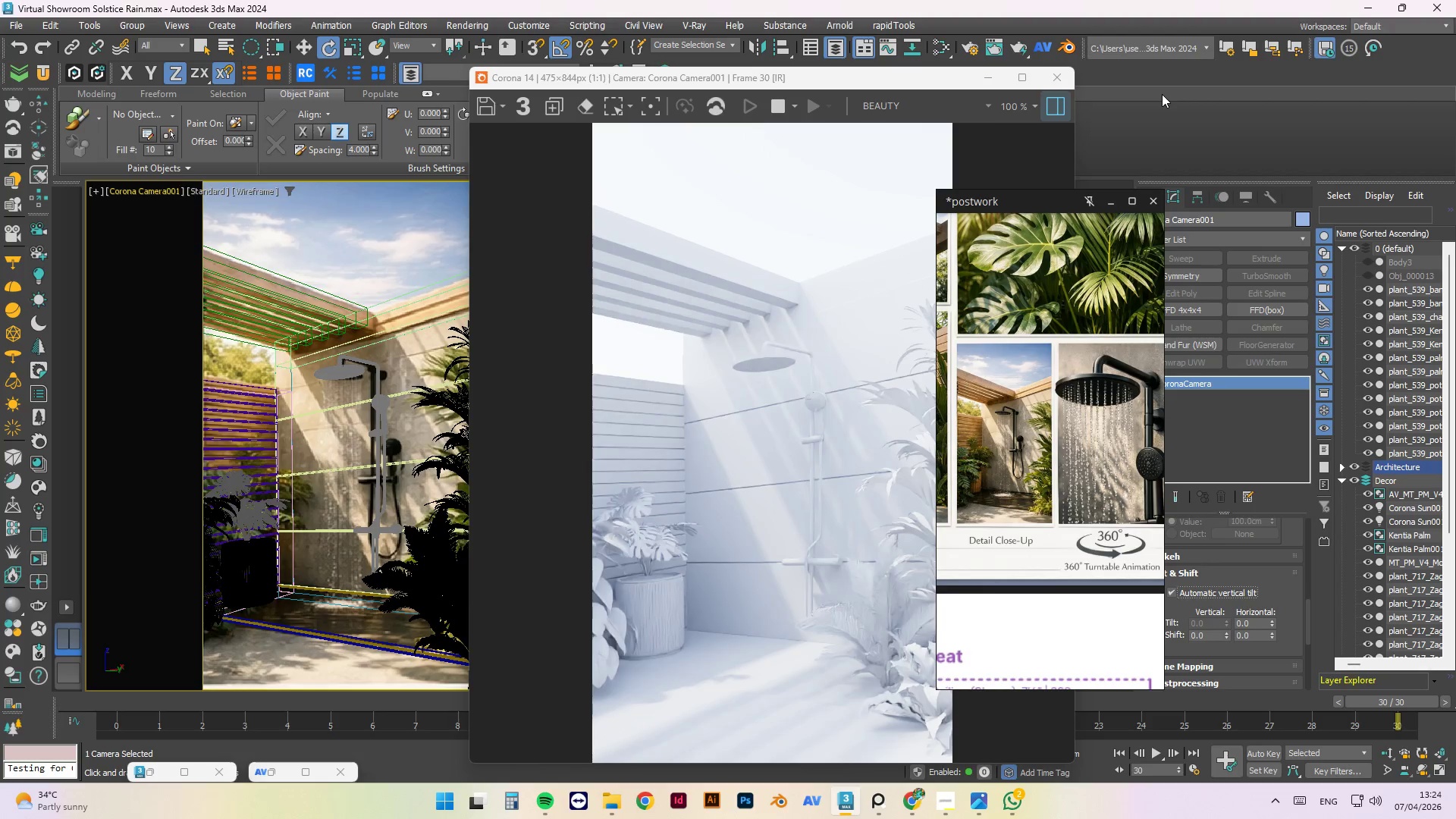 
key(Control+S)
 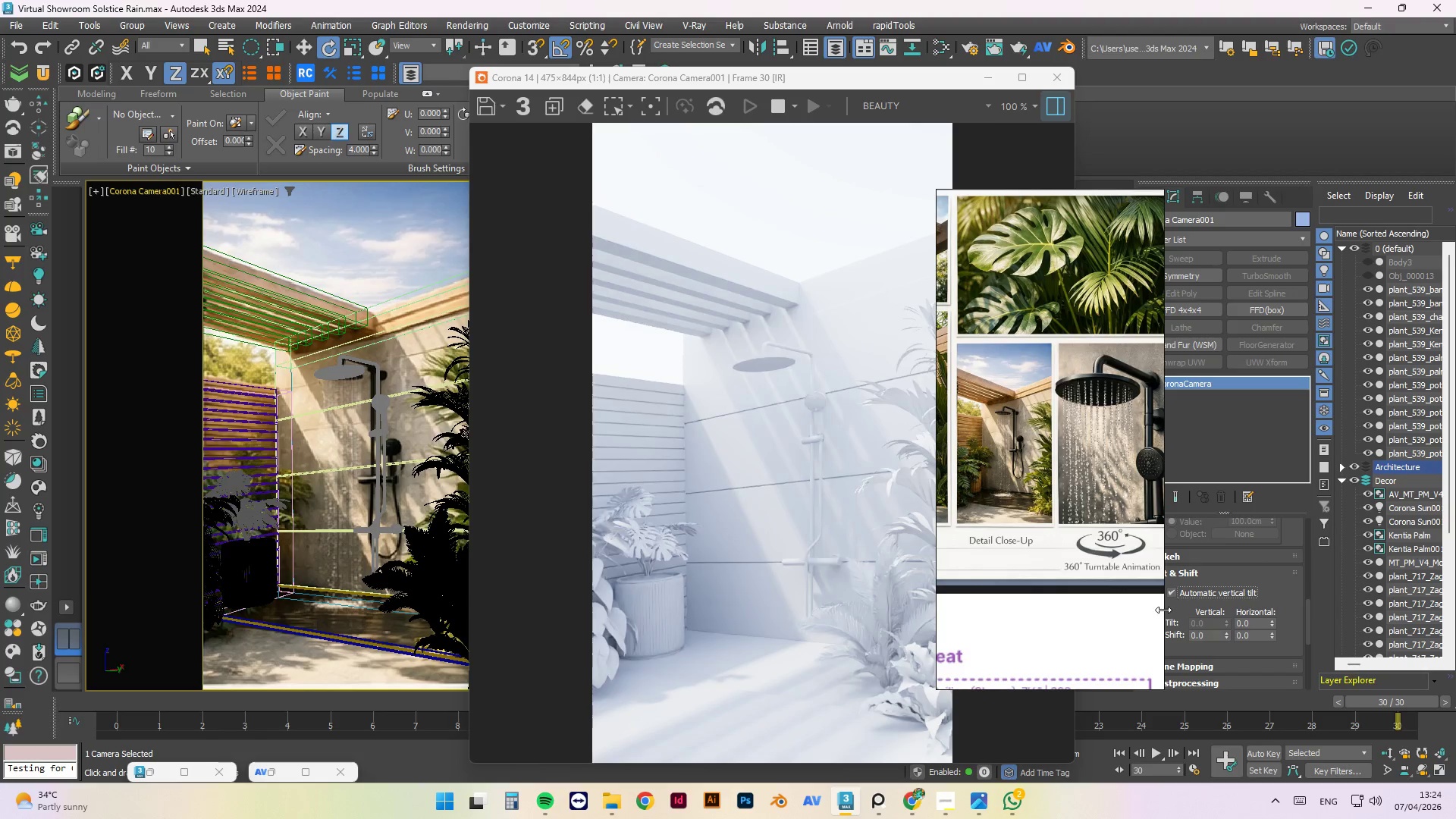 
wait(8.61)
 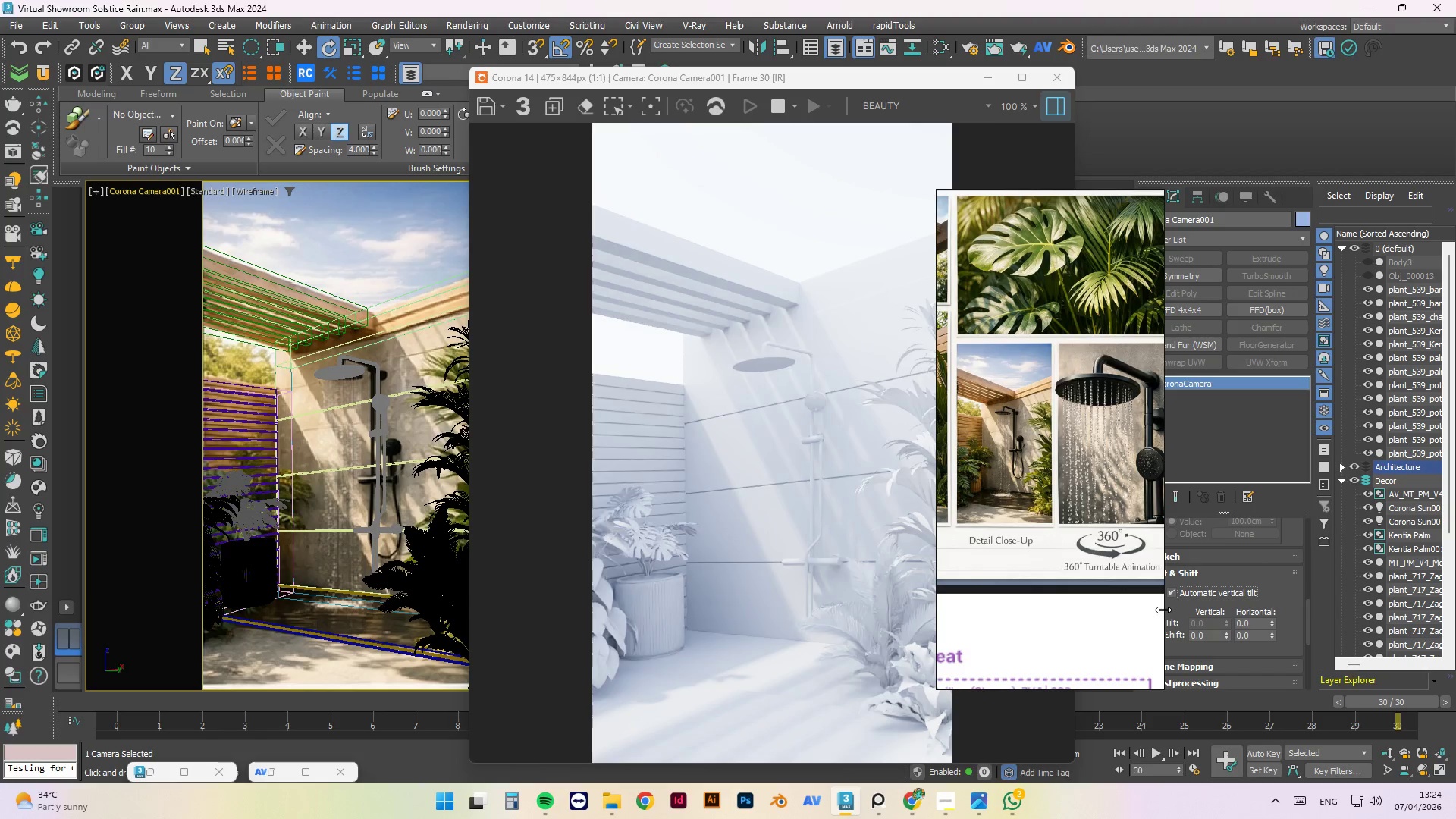 
scroll: coordinate [1012, 445], scroll_direction: up, amount: 2.0
 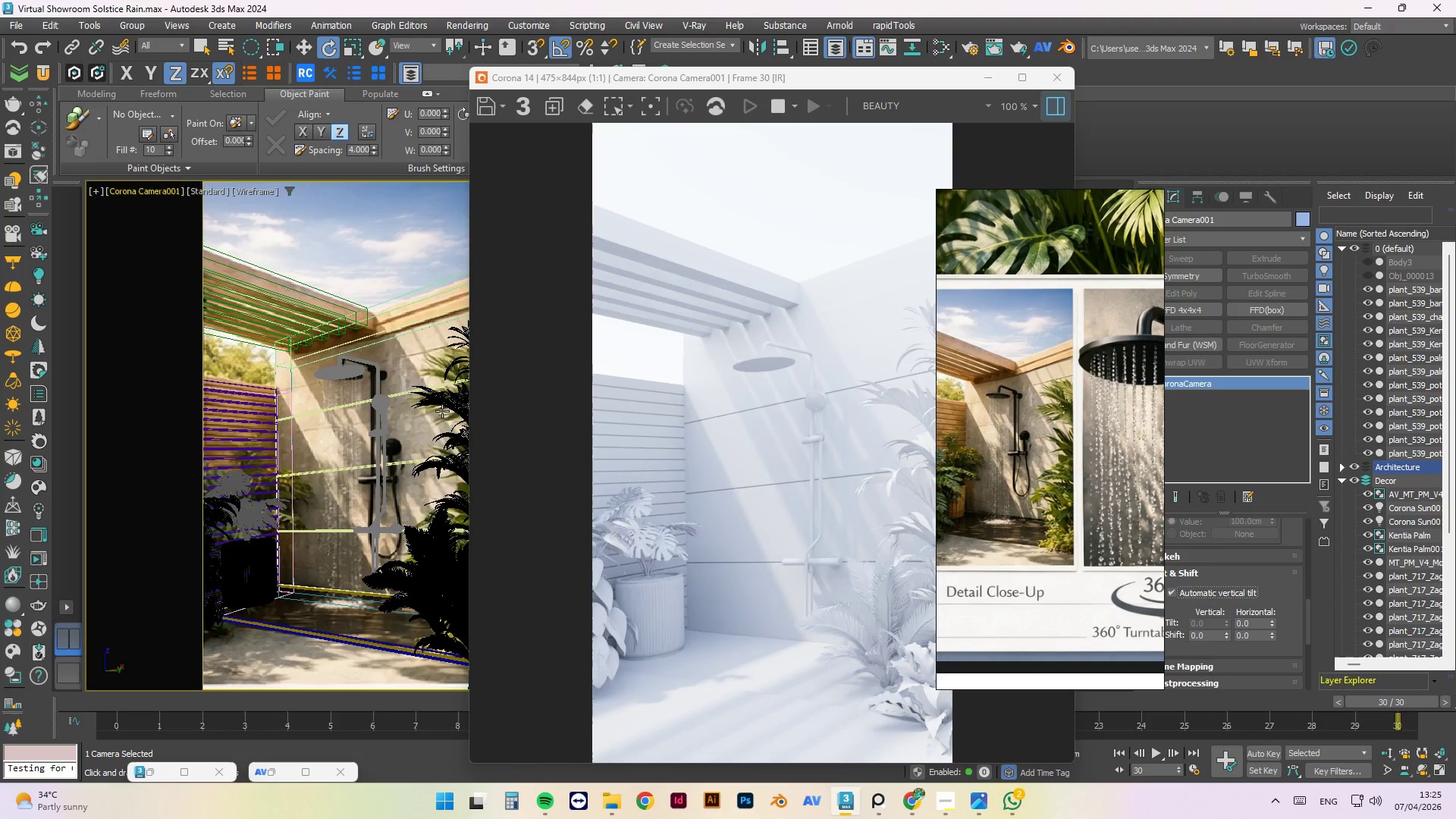 
left_click([381, 415])
 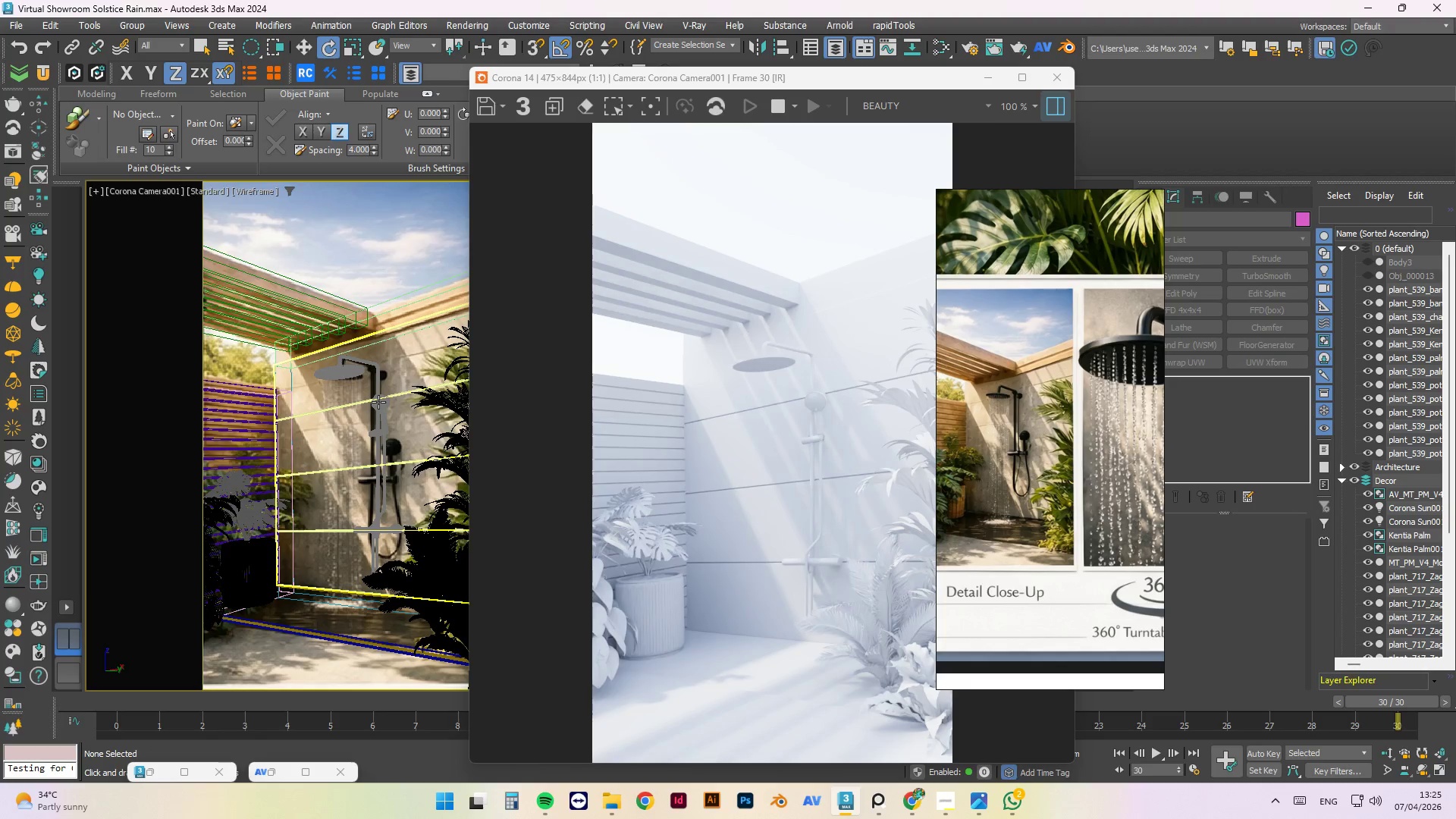 
left_click([378, 402])
 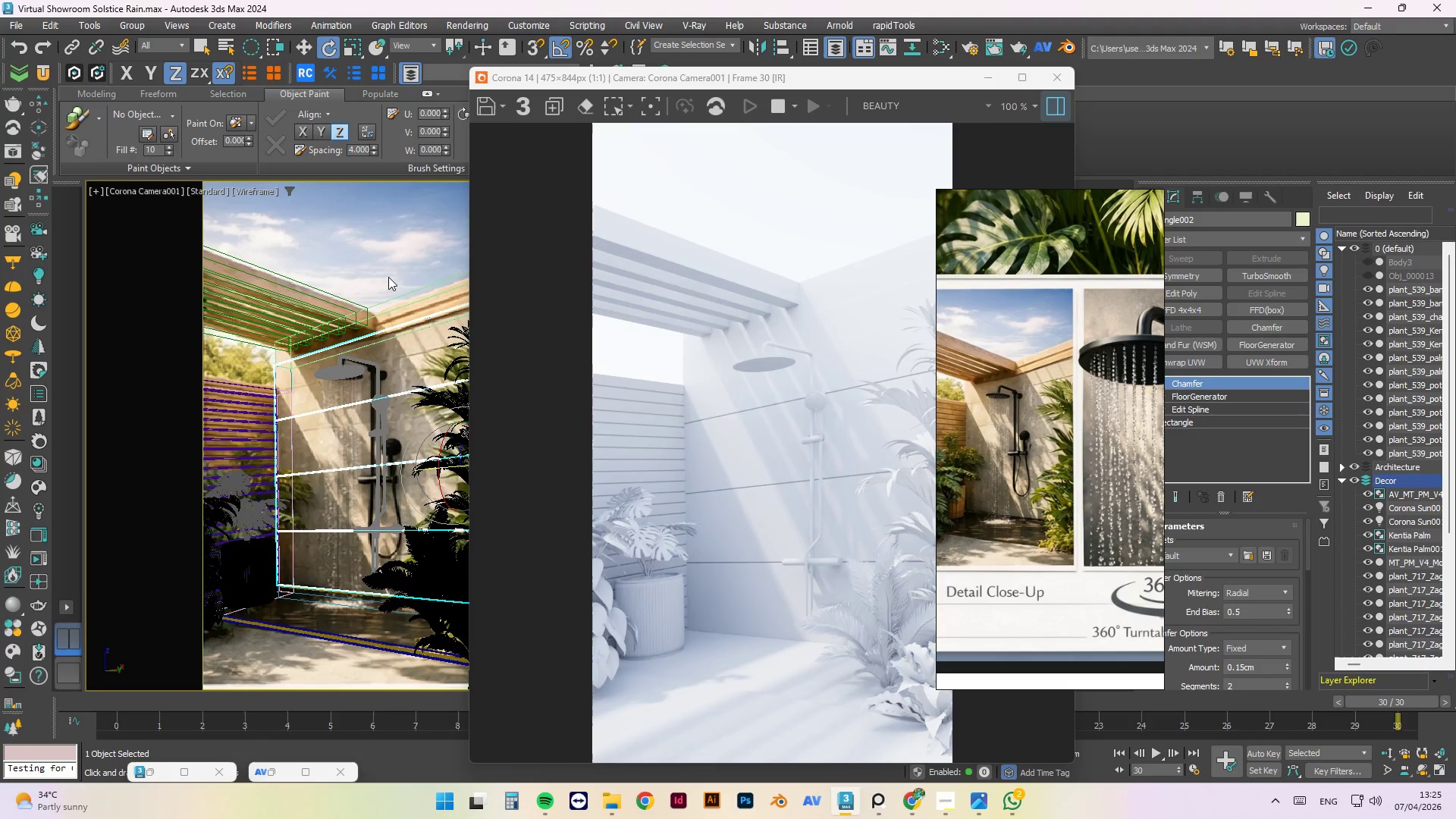 
key(W)
 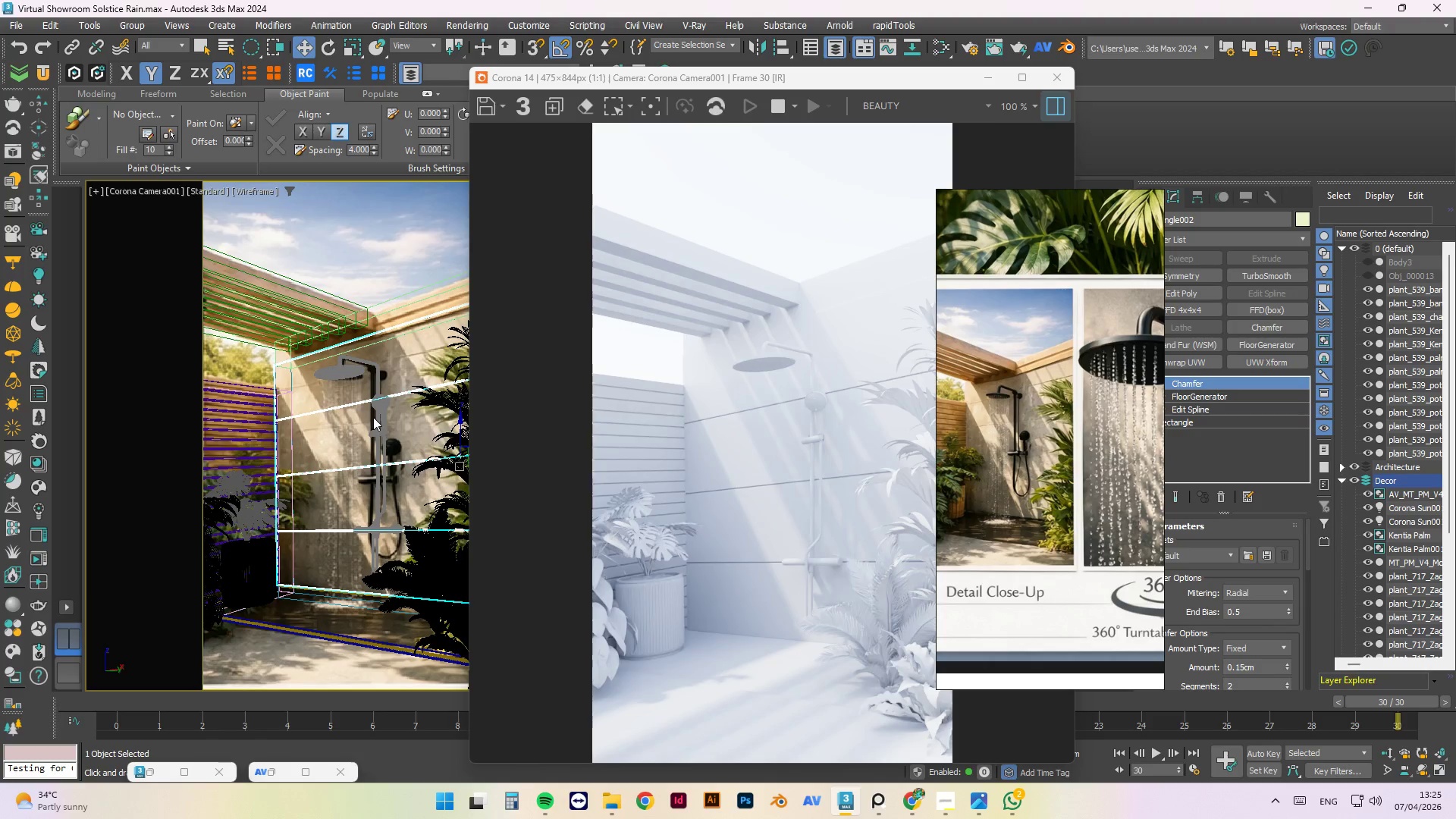 
left_click([378, 431])
 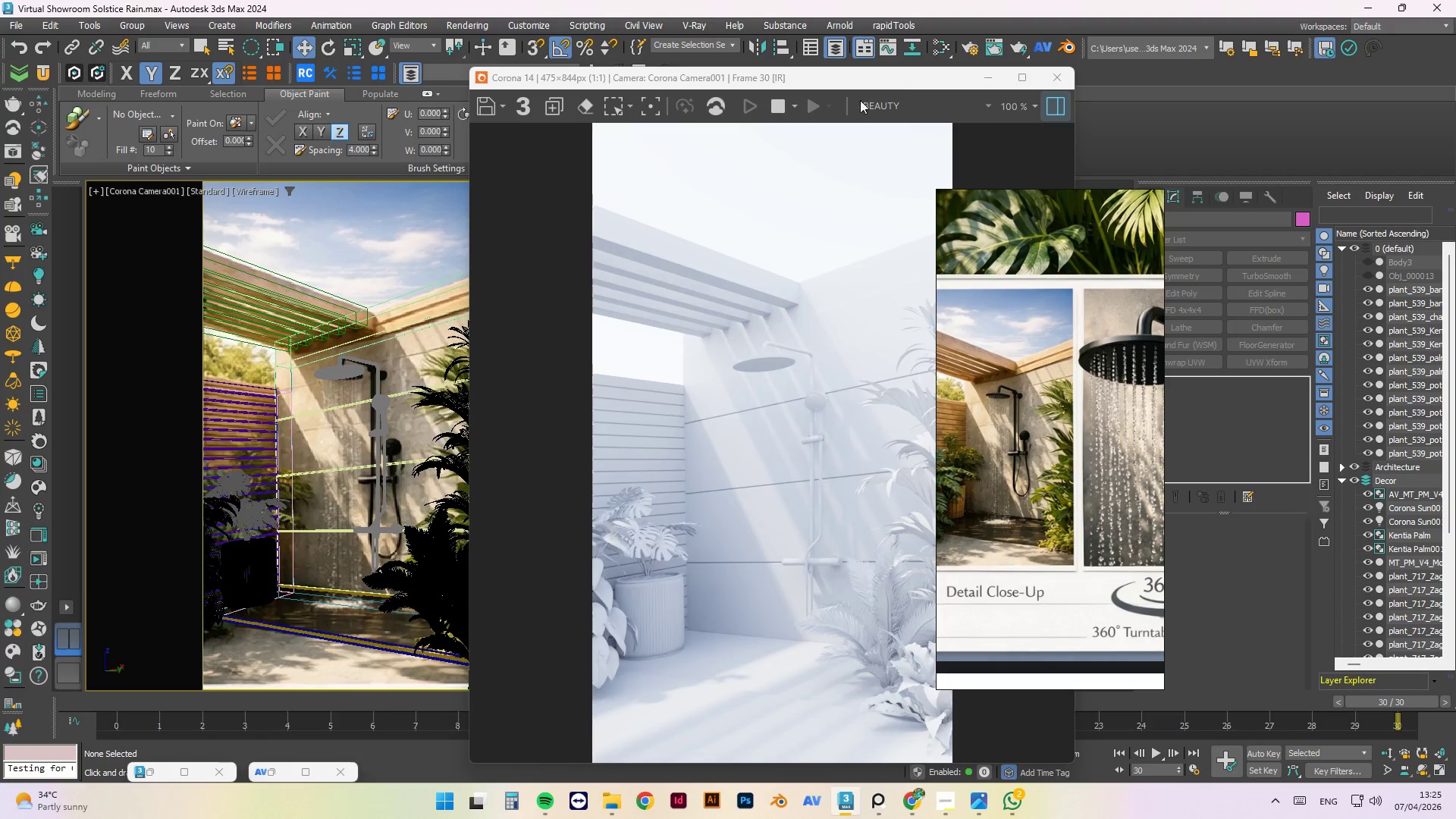 
left_click_drag(start_coordinate=[909, 80], to_coordinate=[483, 457])
 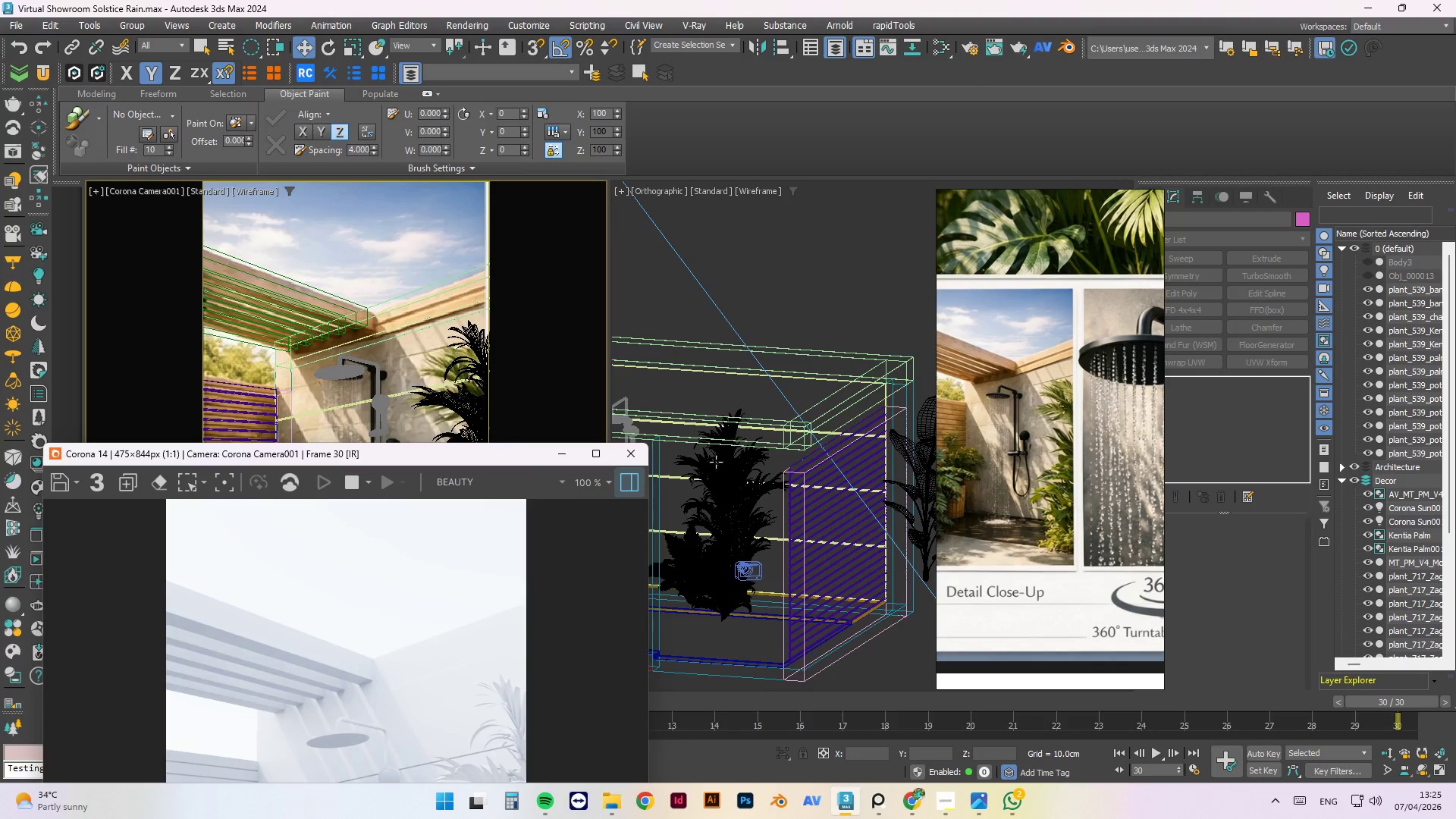 
left_click([742, 384])
 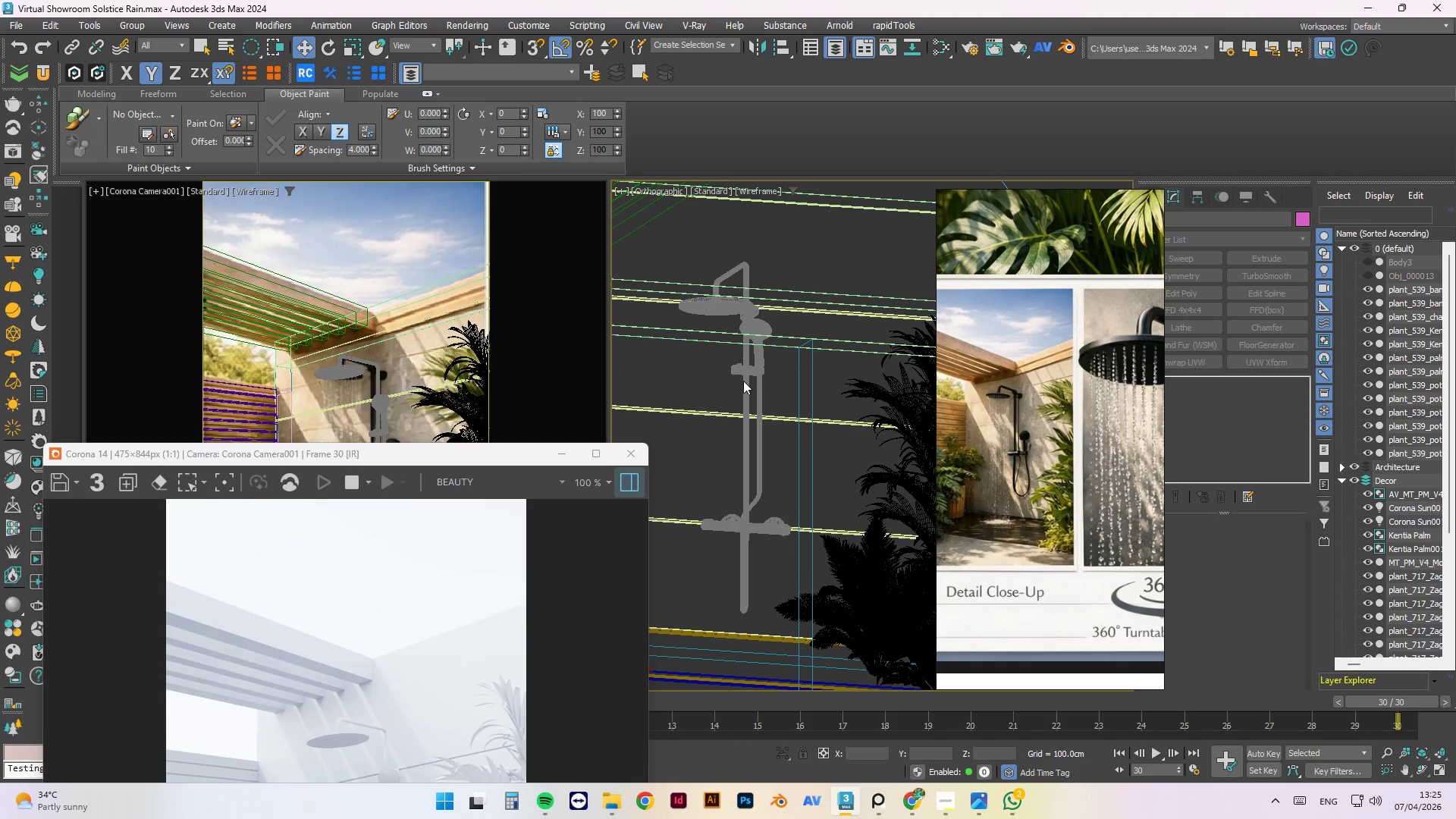 
scroll: coordinate [754, 439], scroll_direction: up, amount: 2.0
 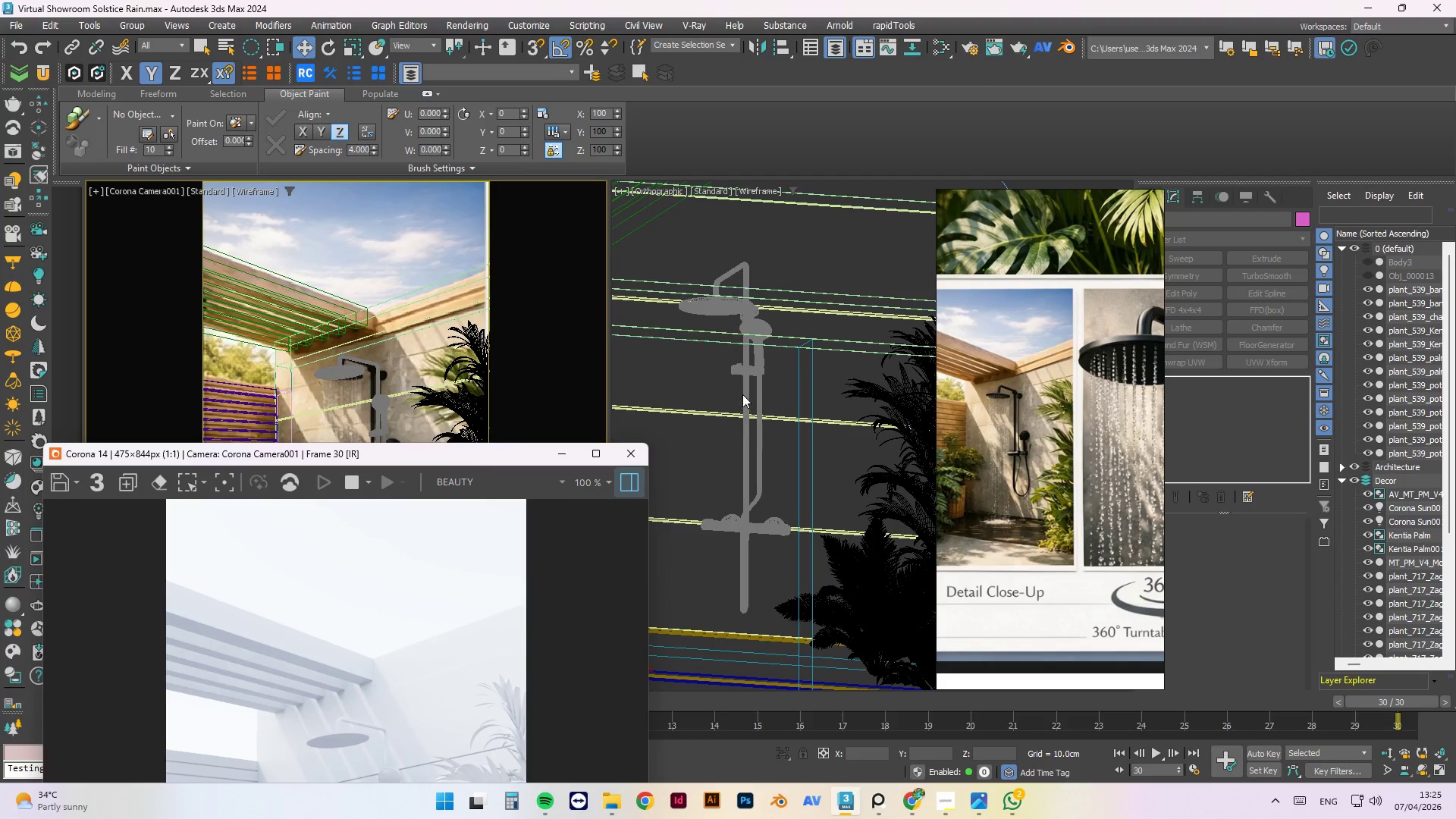 
right_click([744, 378])
 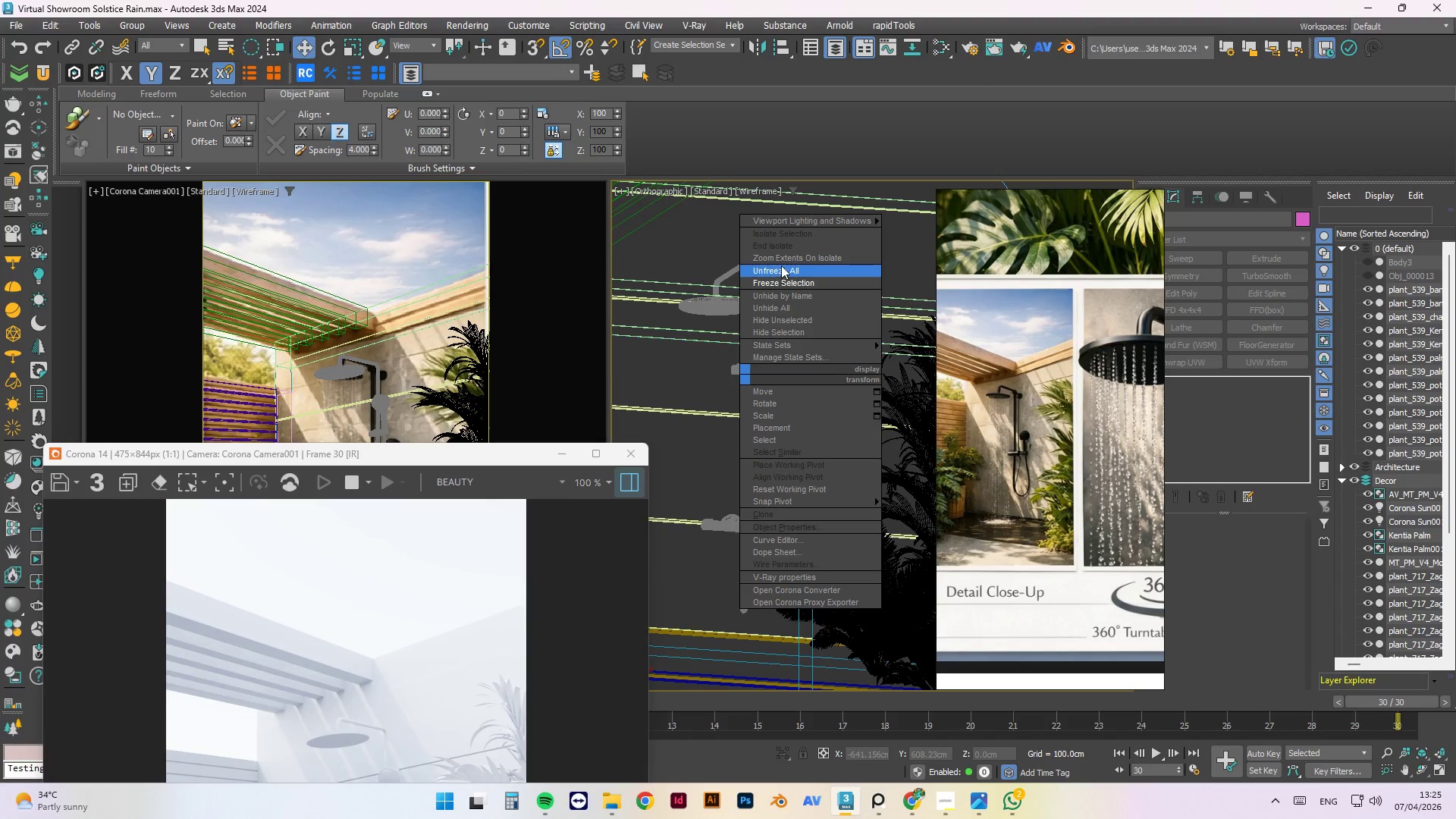 
left_click([781, 265])
 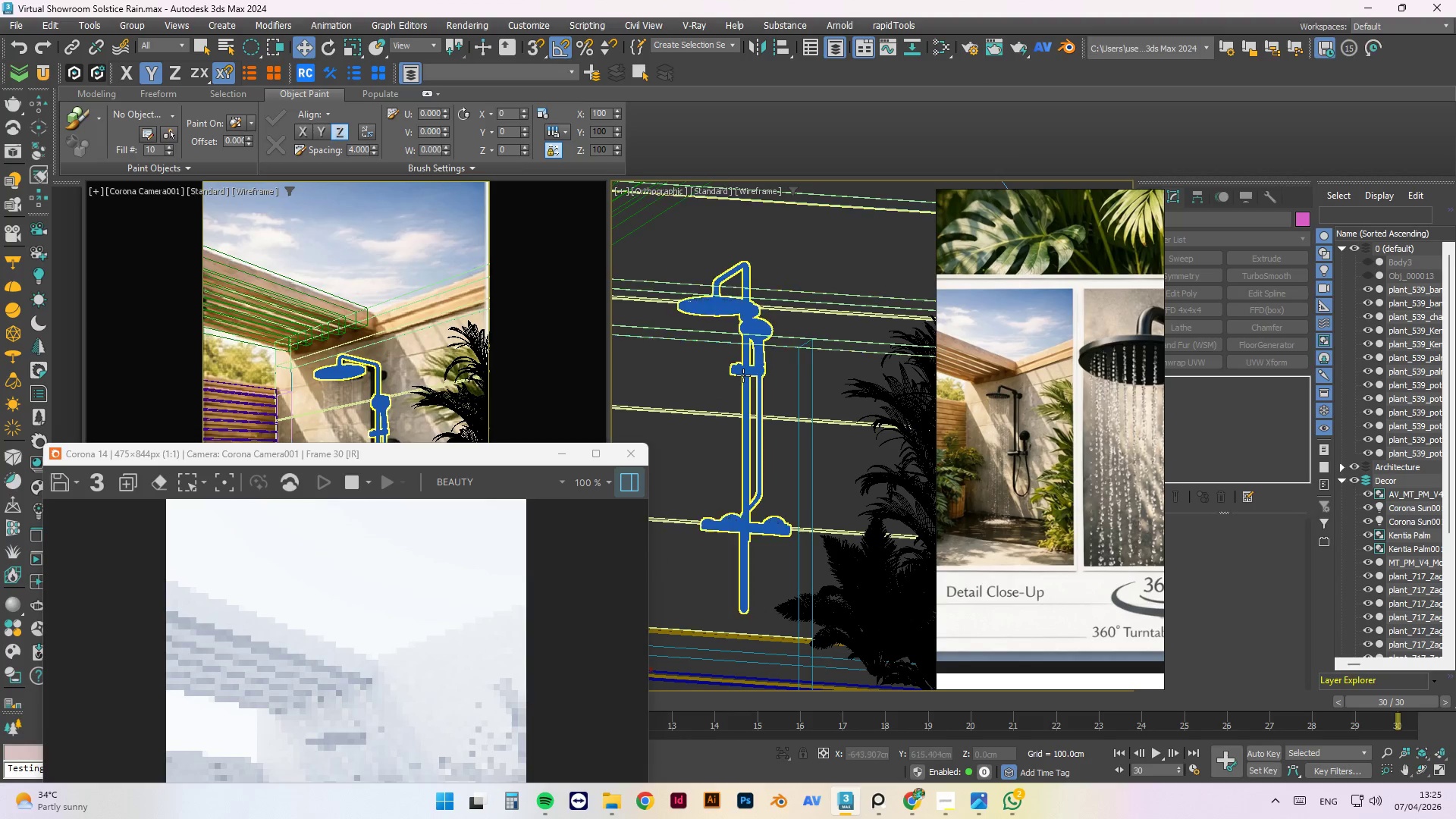 
left_click([743, 375])
 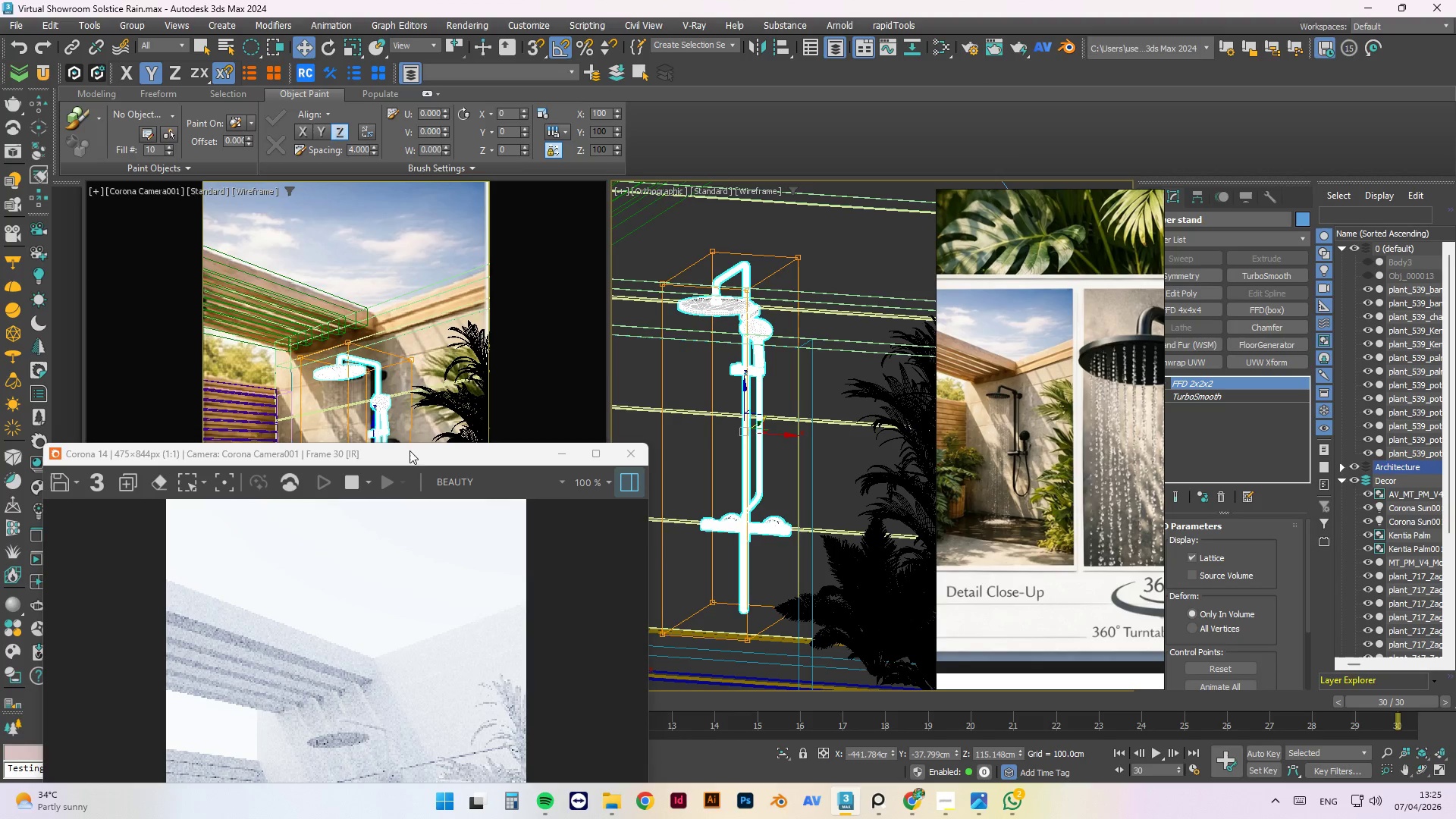 
left_click_drag(start_coordinate=[410, 461], to_coordinate=[576, 557])
 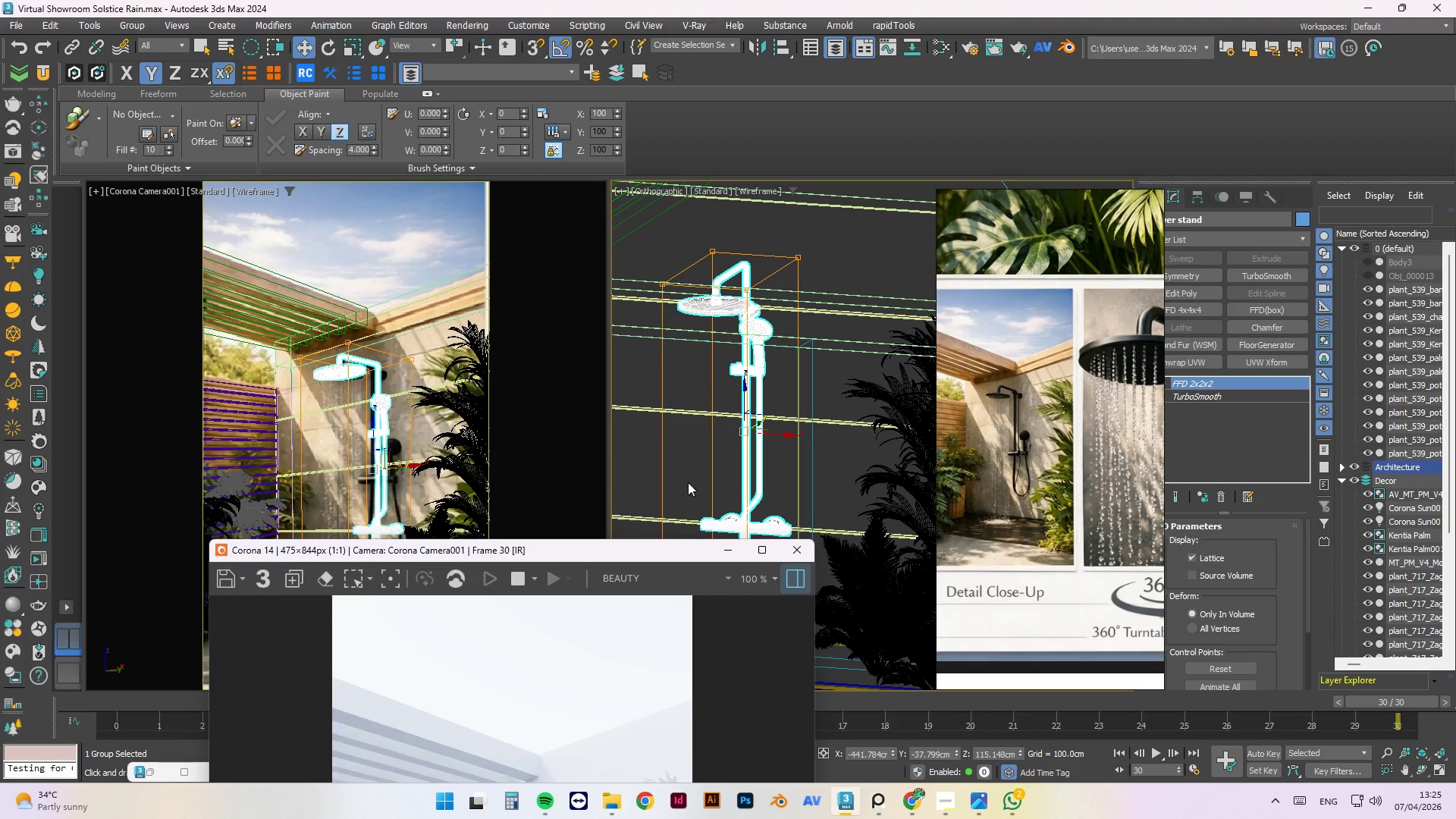 
key(R)
 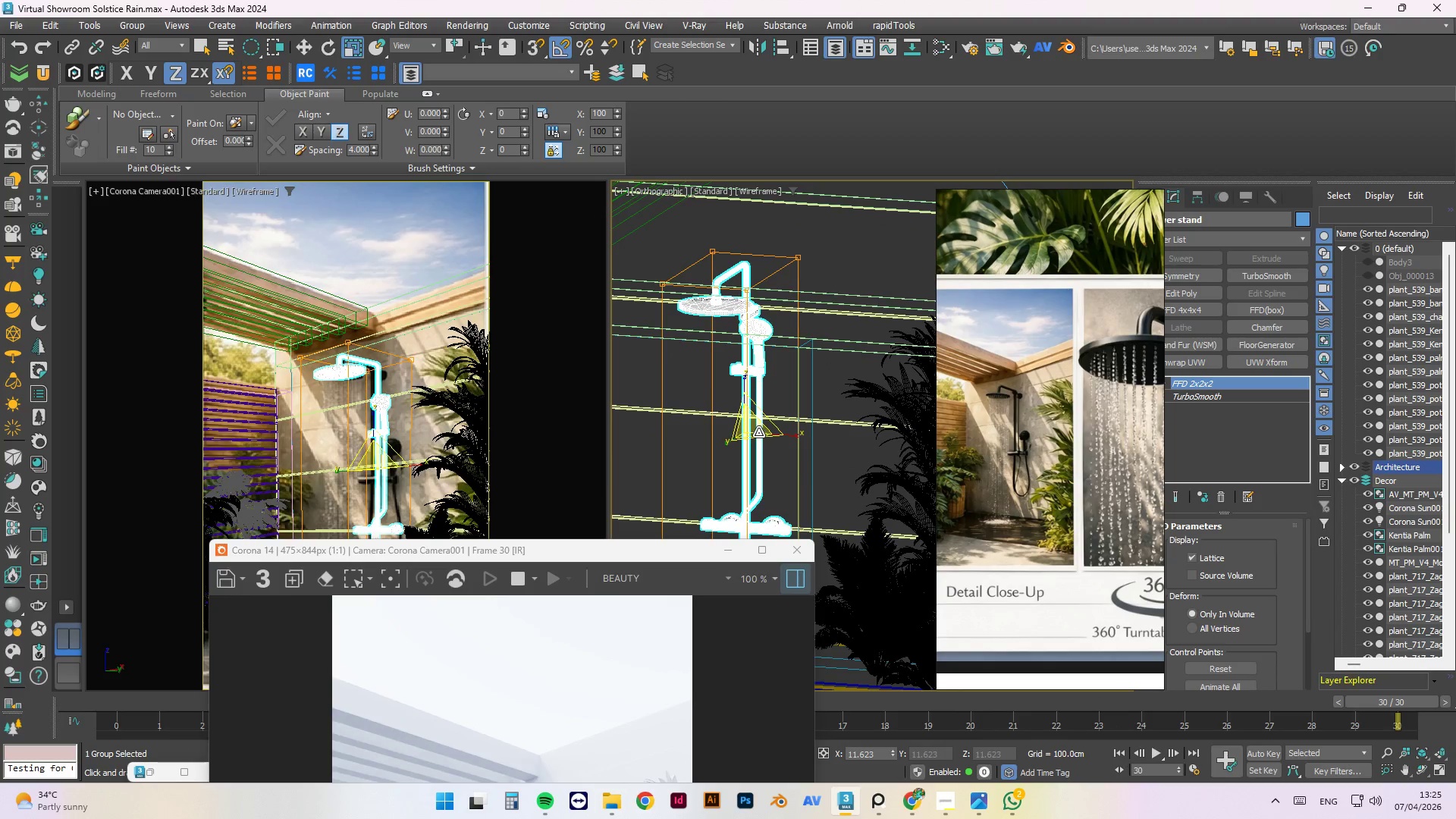 
left_click_drag(start_coordinate=[757, 431], to_coordinate=[751, 441])
 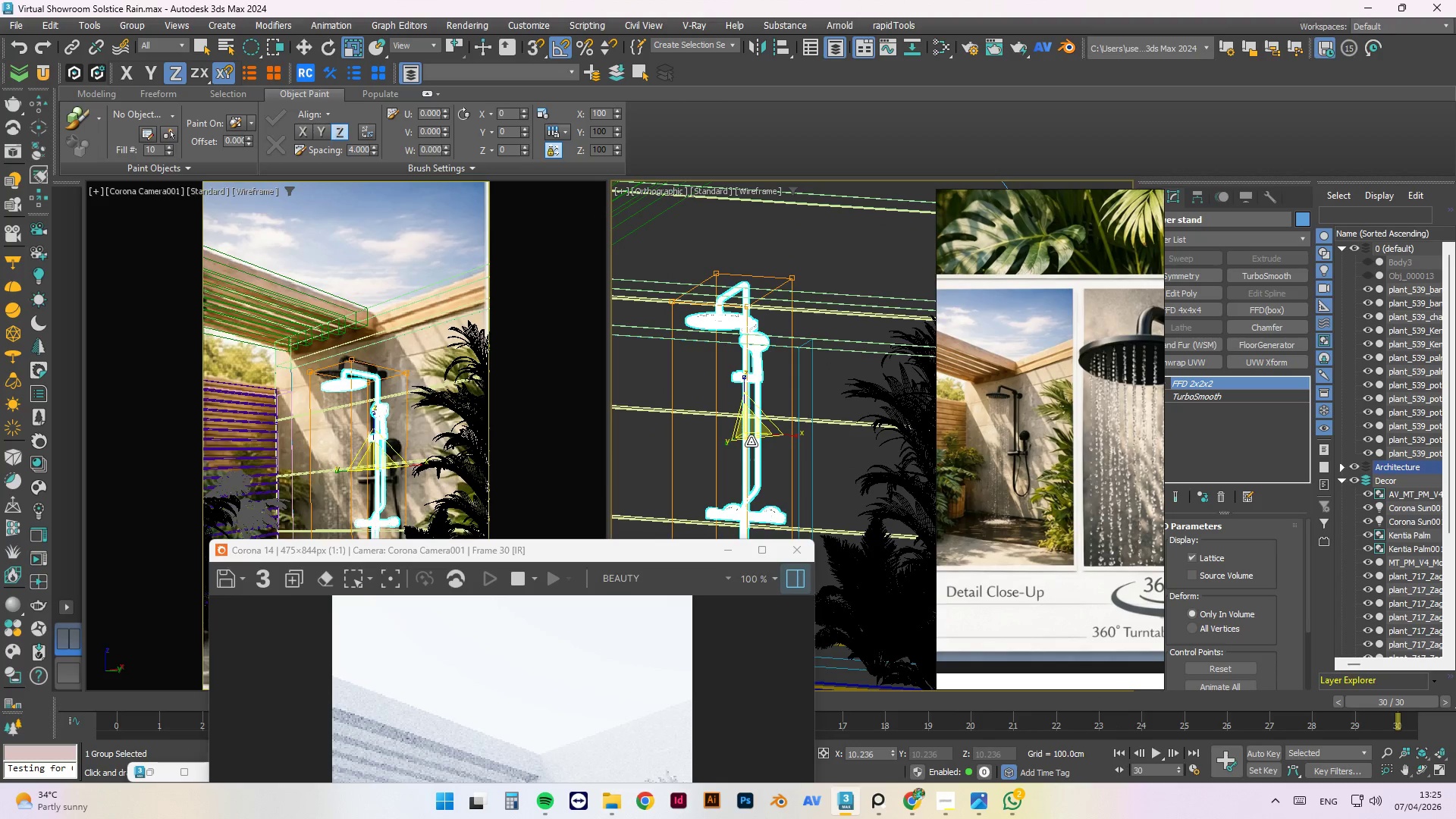 
key(W)
 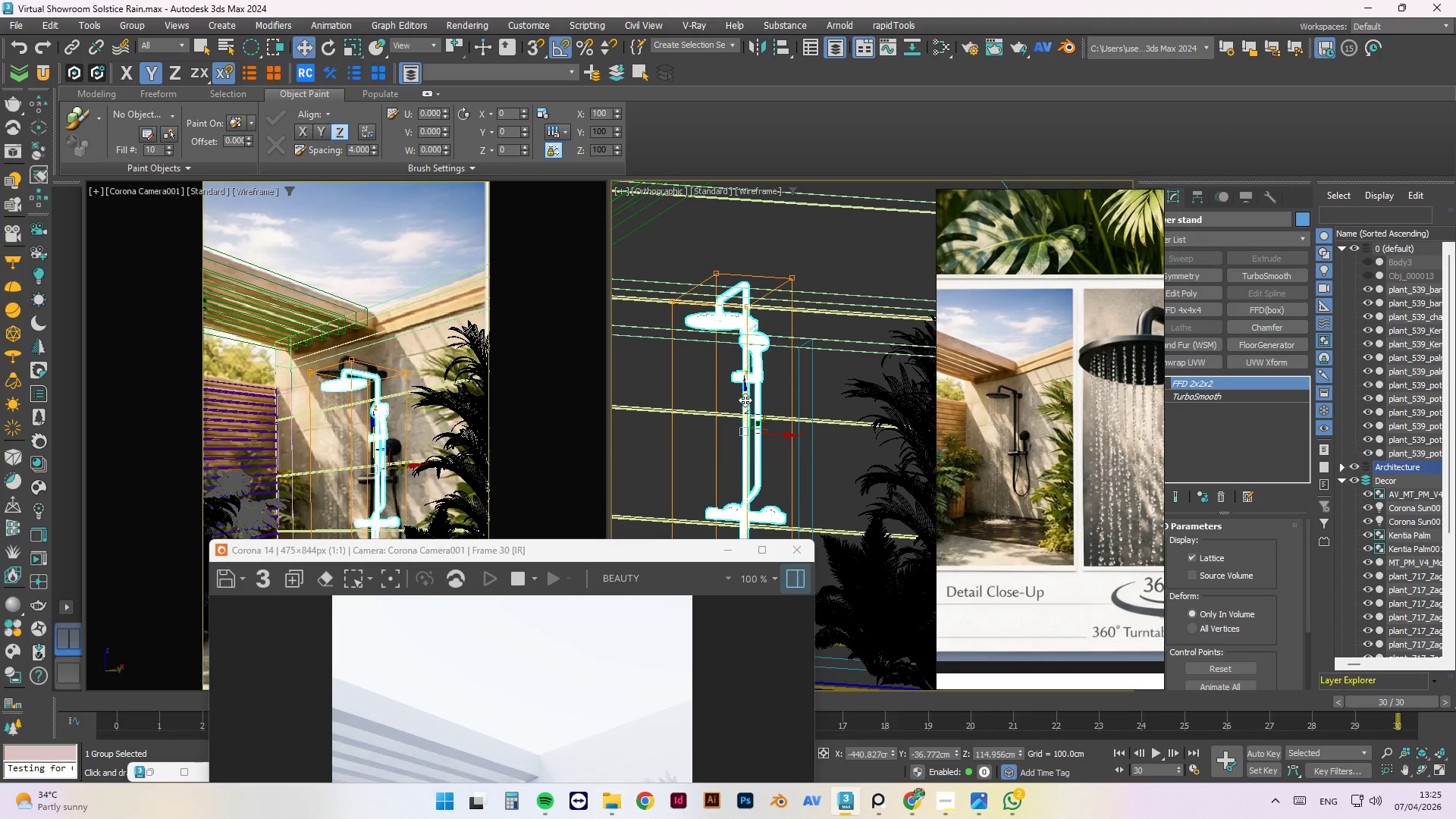 
left_click_drag(start_coordinate=[744, 399], to_coordinate=[743, 388])
 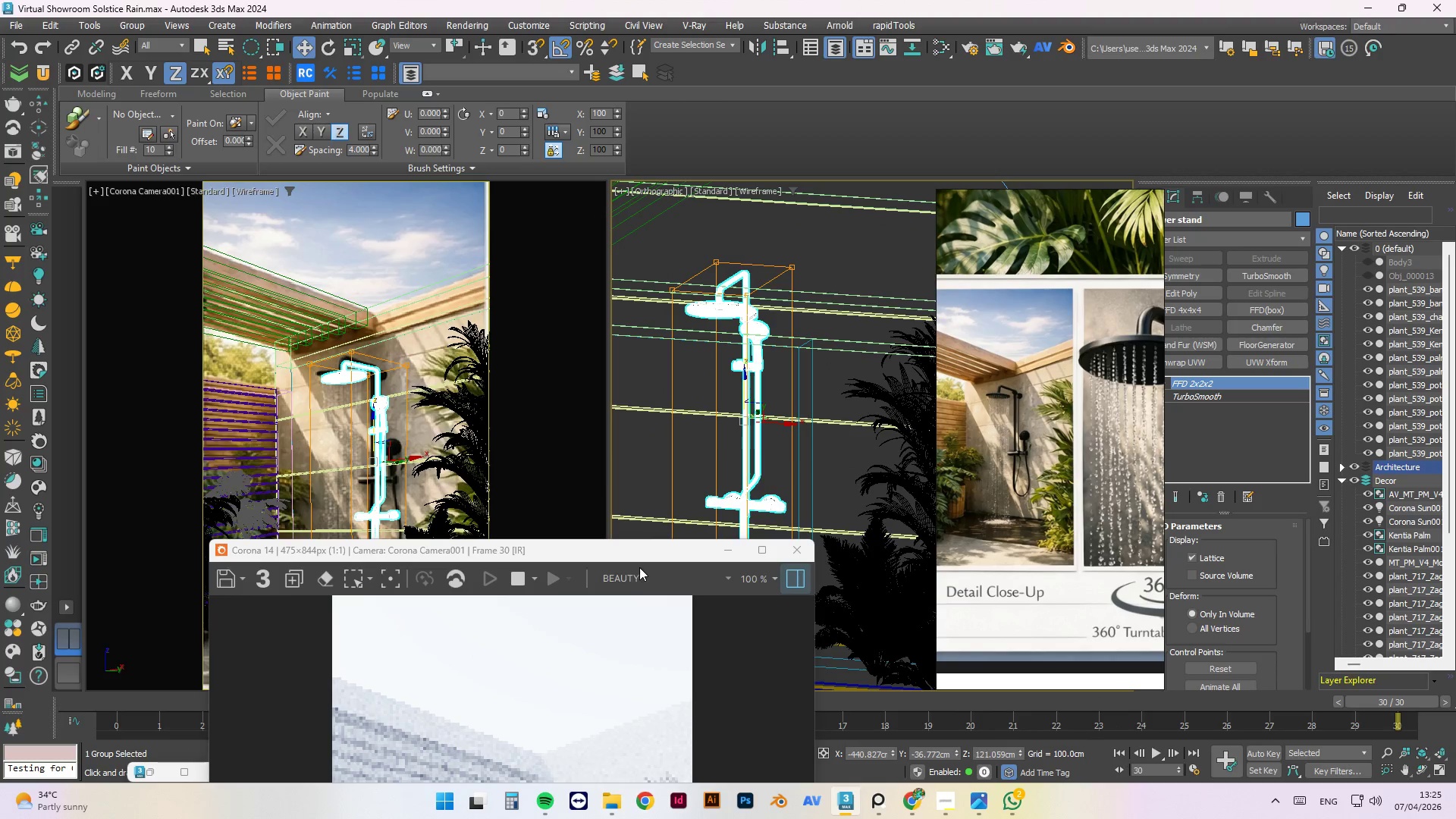 
left_click_drag(start_coordinate=[632, 556], to_coordinate=[678, 613])
 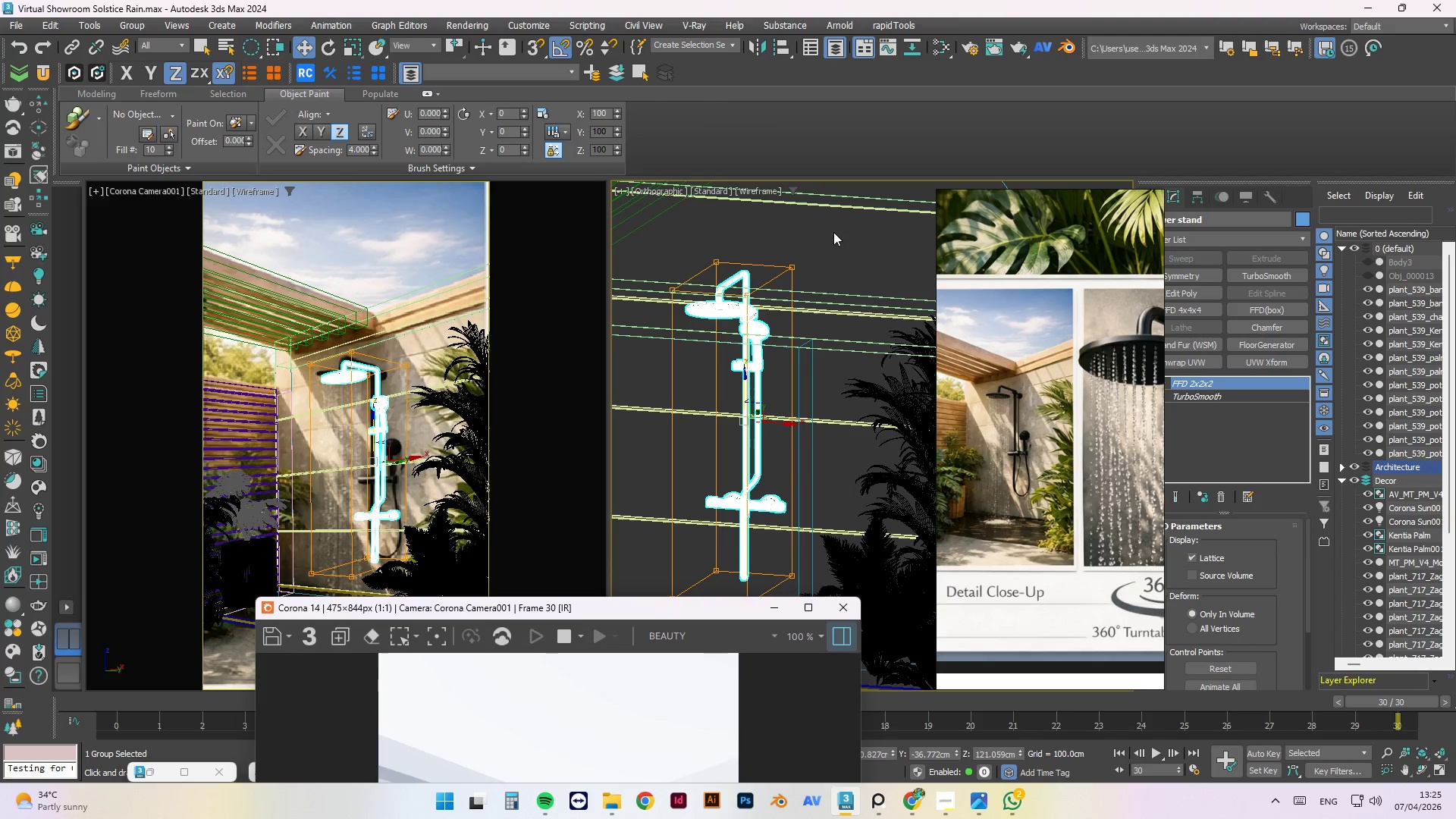 
key(T)
 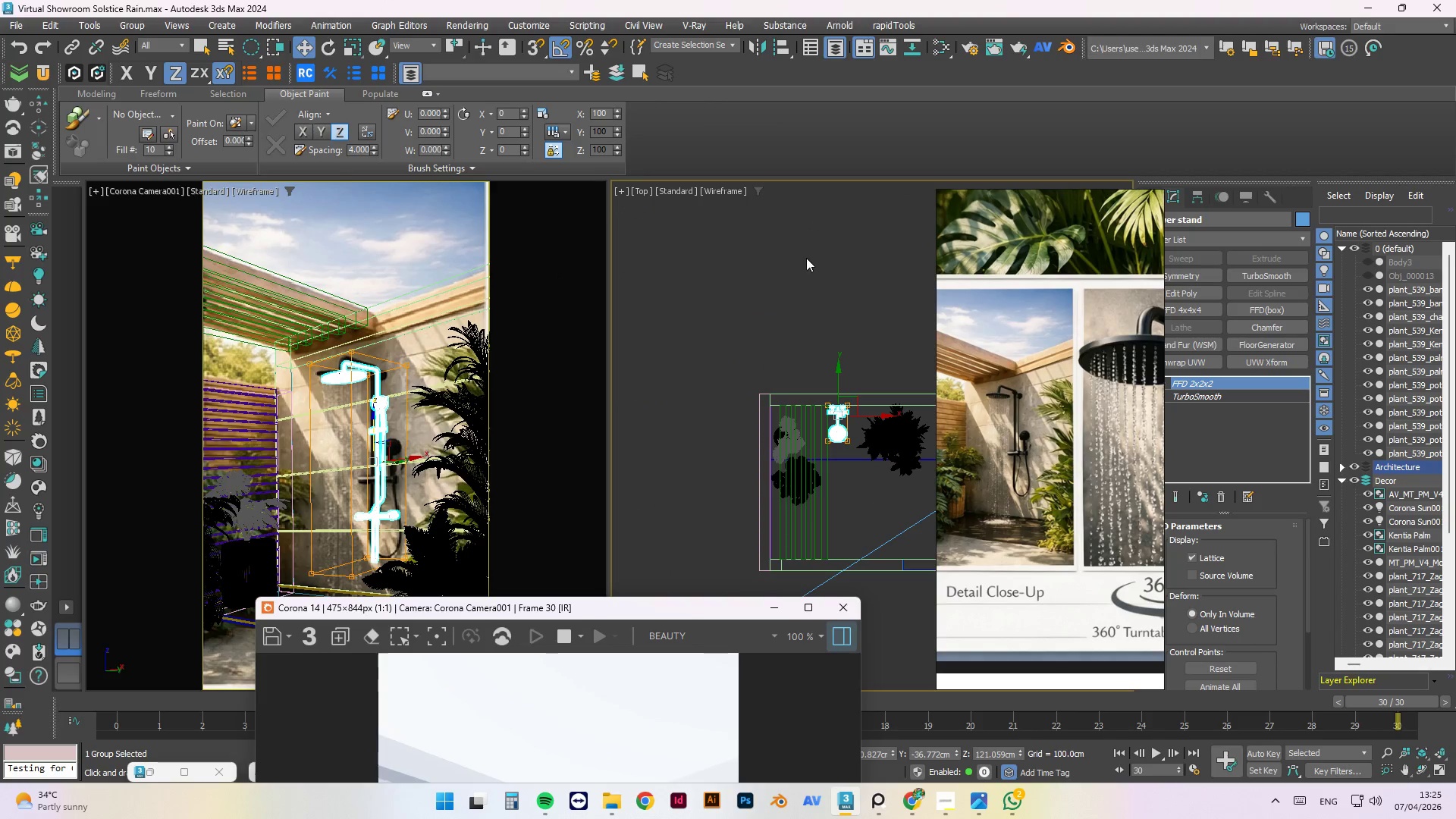 
scroll: coordinate [819, 475], scroll_direction: up, amount: 9.0
 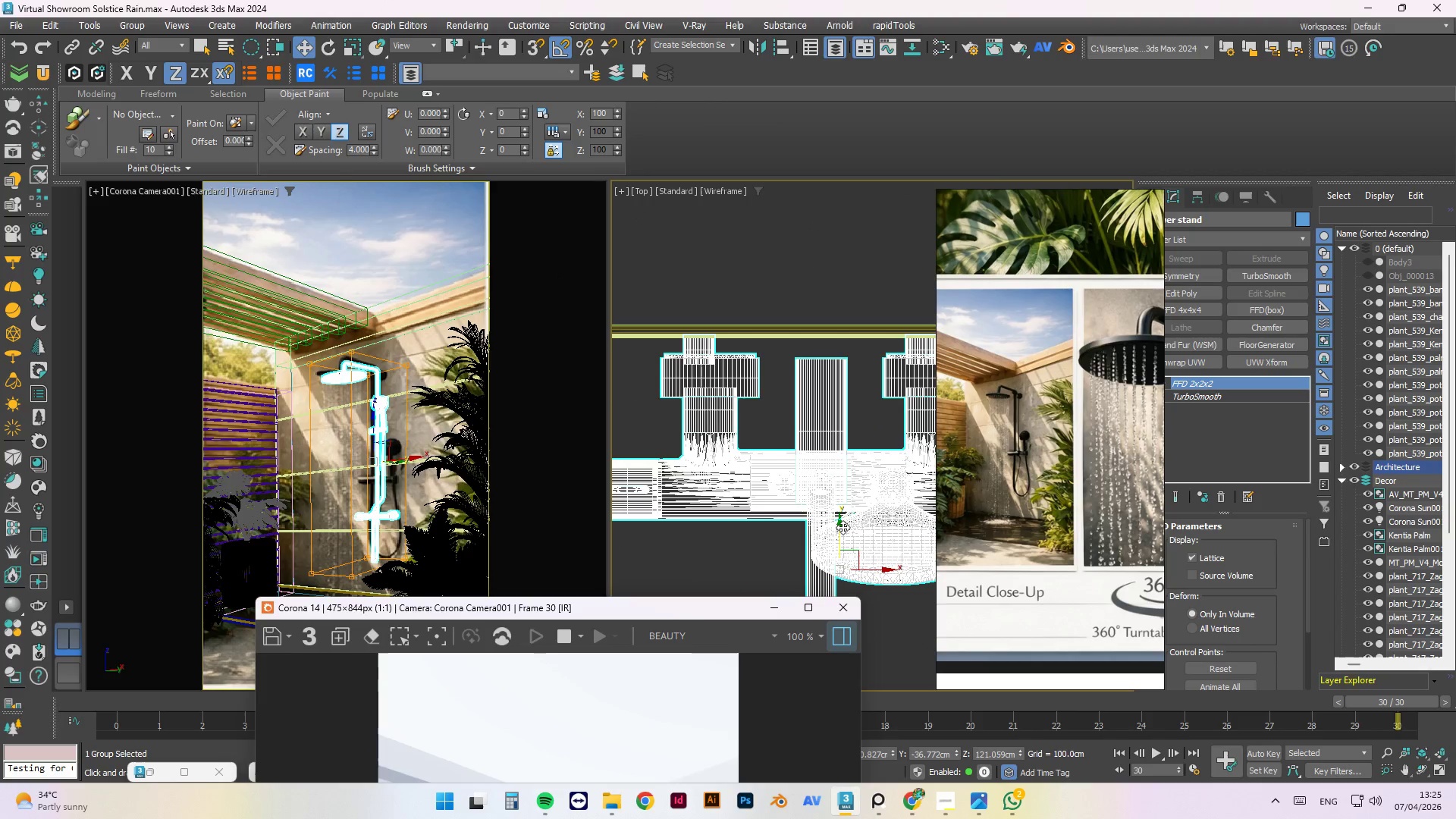 
left_click_drag(start_coordinate=[843, 527], to_coordinate=[833, 510])
 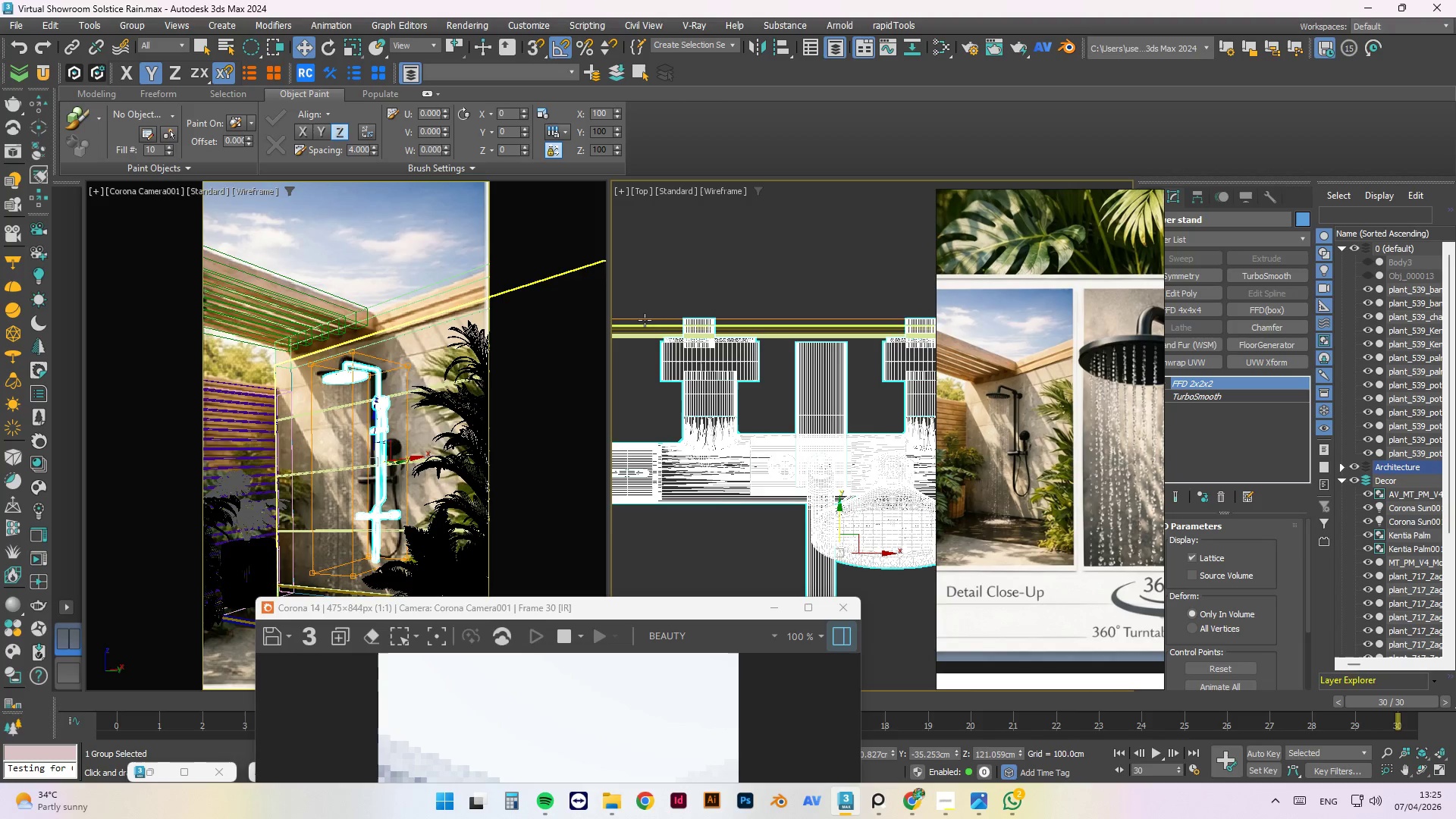 
scroll: coordinate [809, 309], scroll_direction: up, amount: 8.0
 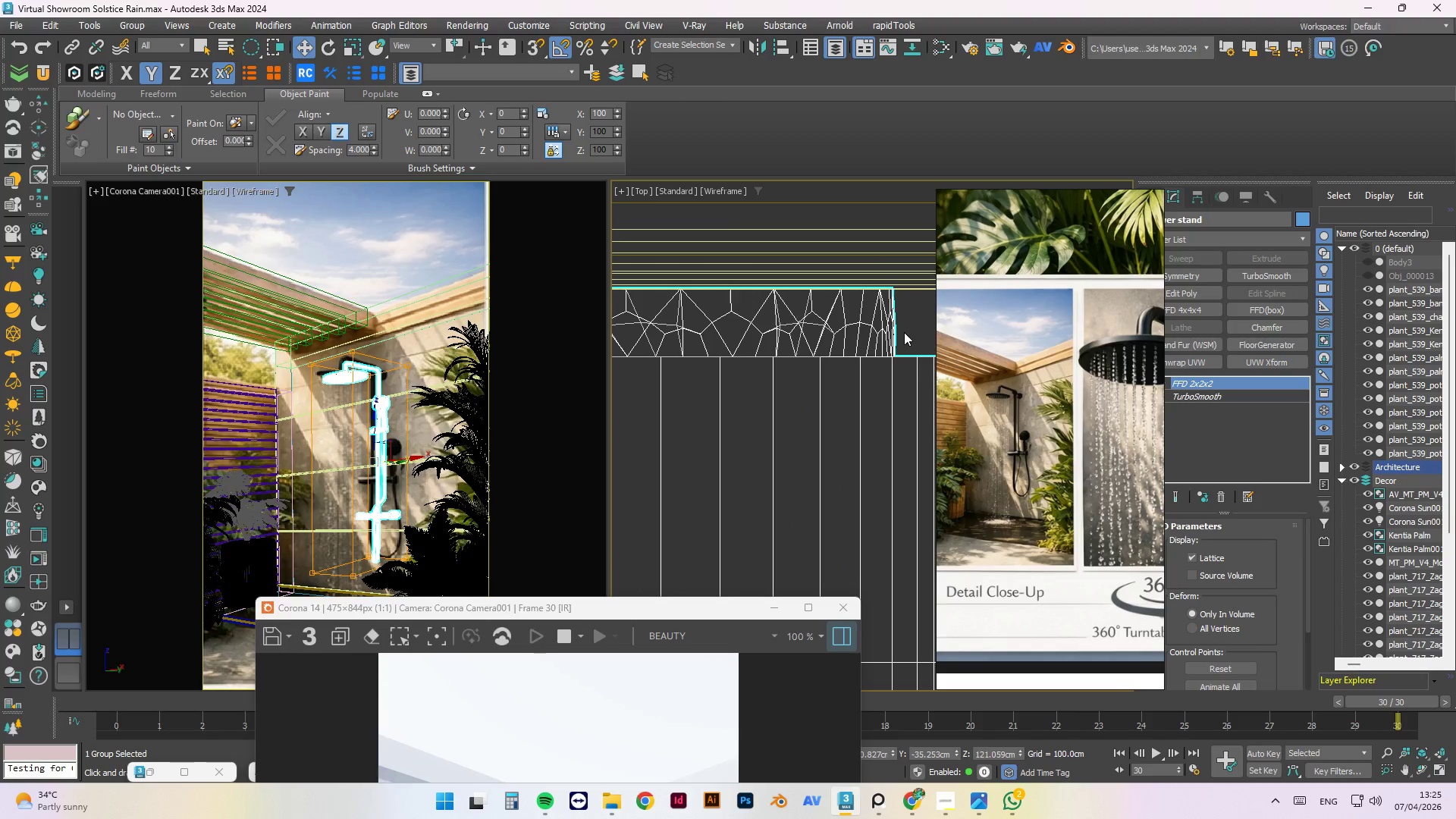 
left_click([904, 332])
 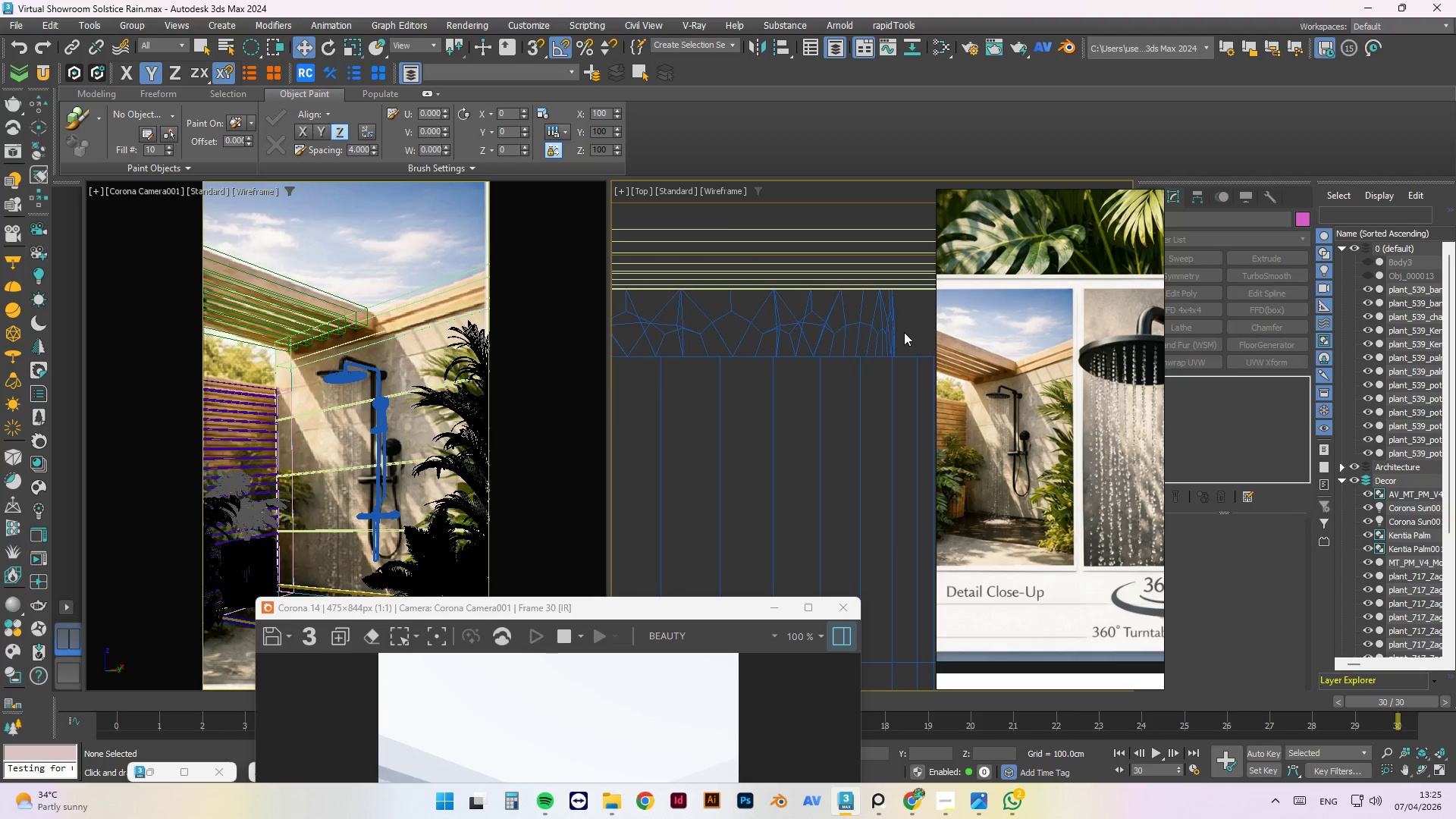 
key(Control+S)
 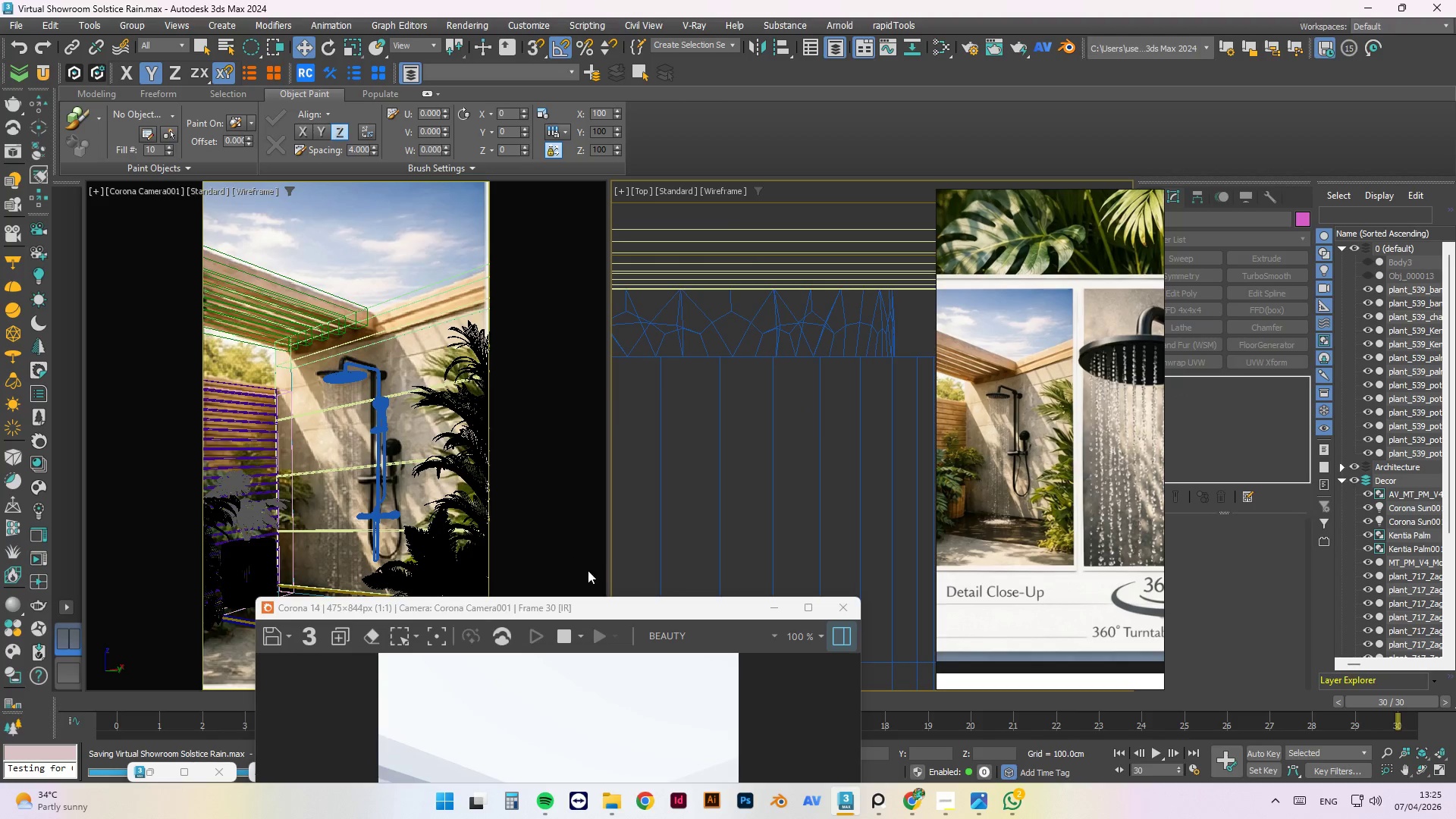 
left_click([832, 418])
 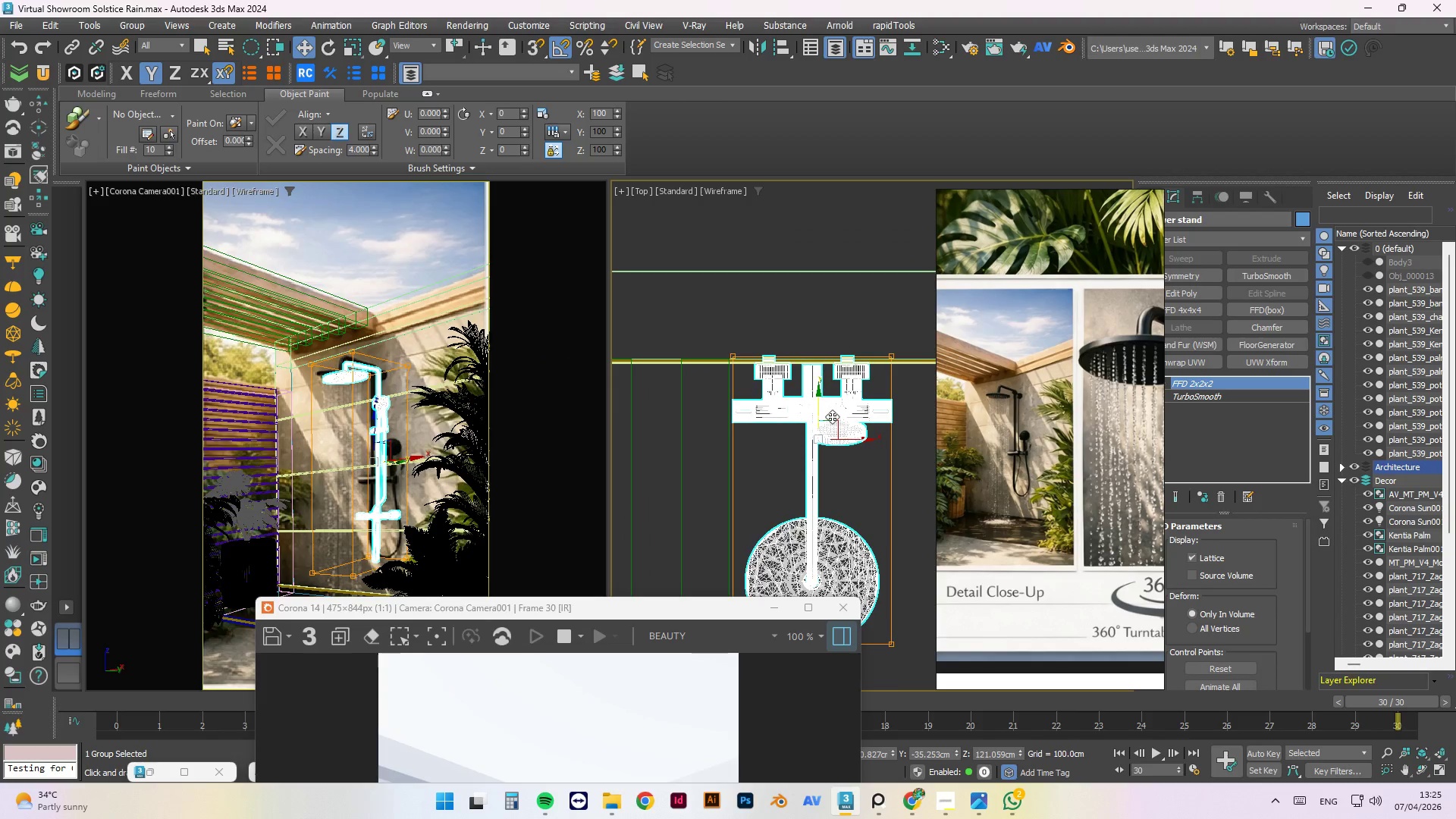 
scroll: coordinate [810, 356], scroll_direction: down, amount: 11.0
 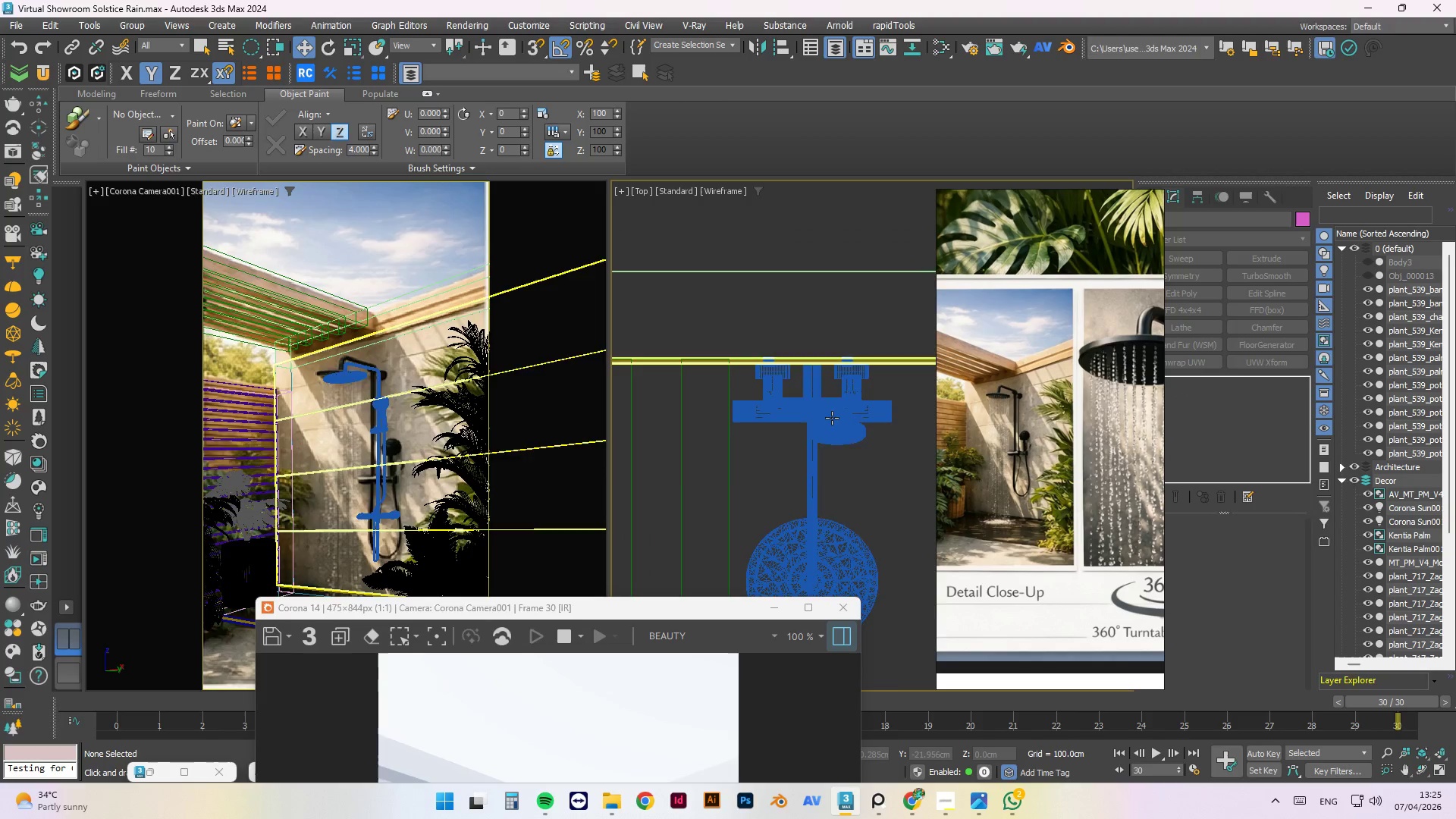 
key(F)
 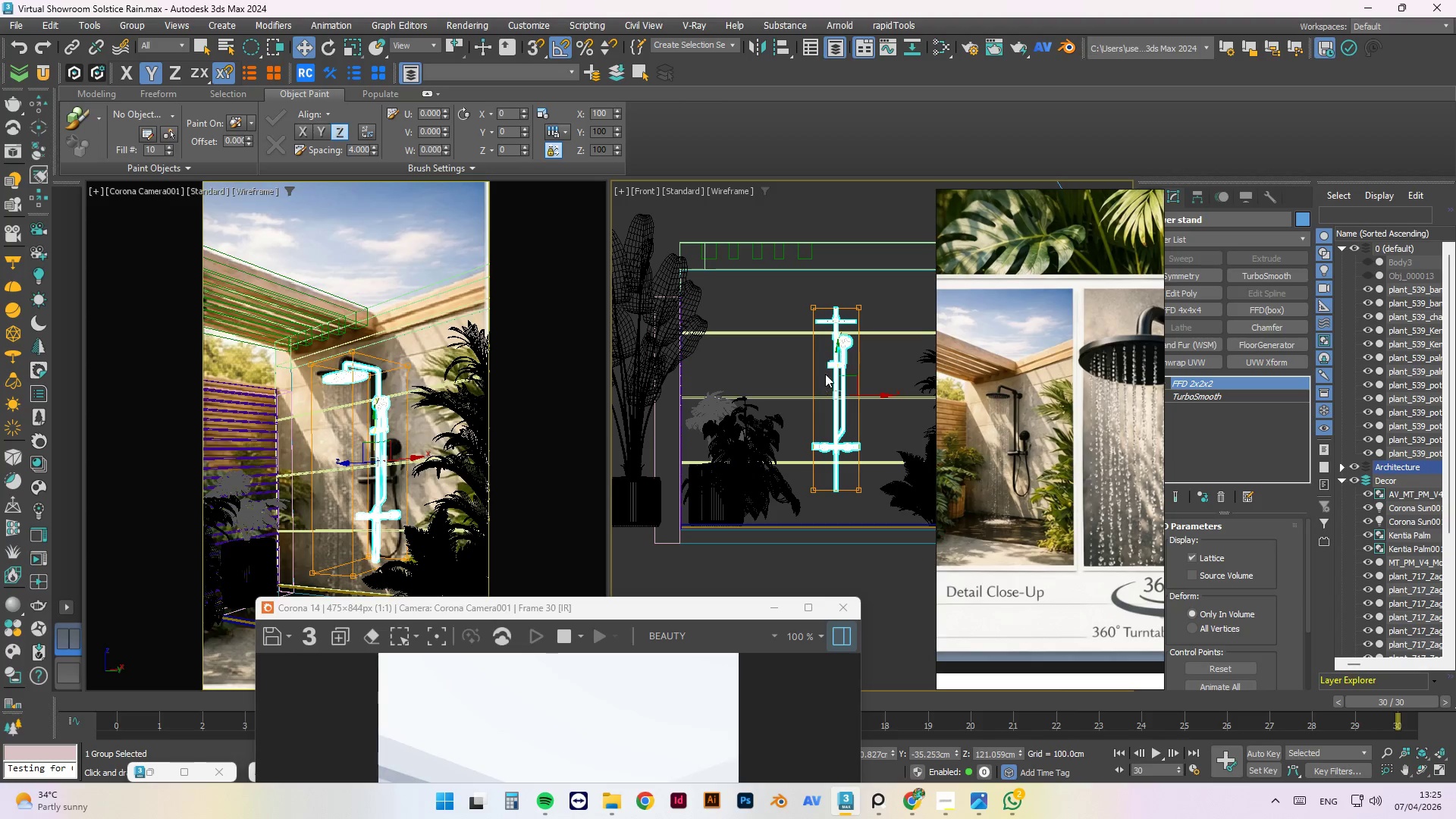 
scroll: coordinate [825, 379], scroll_direction: up, amount: 1.0
 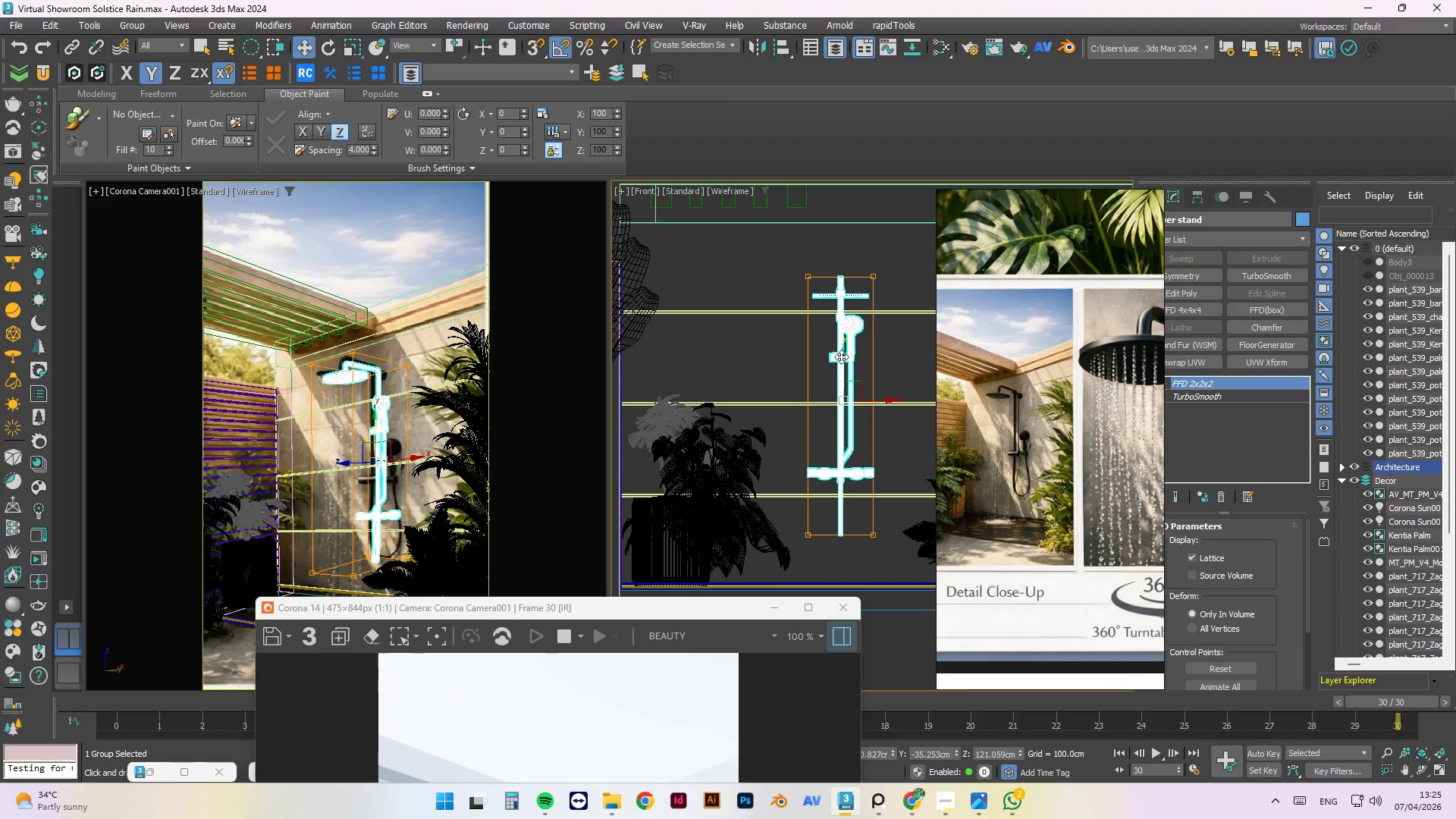 
left_click_drag(start_coordinate=[841, 356], to_coordinate=[842, 352])
 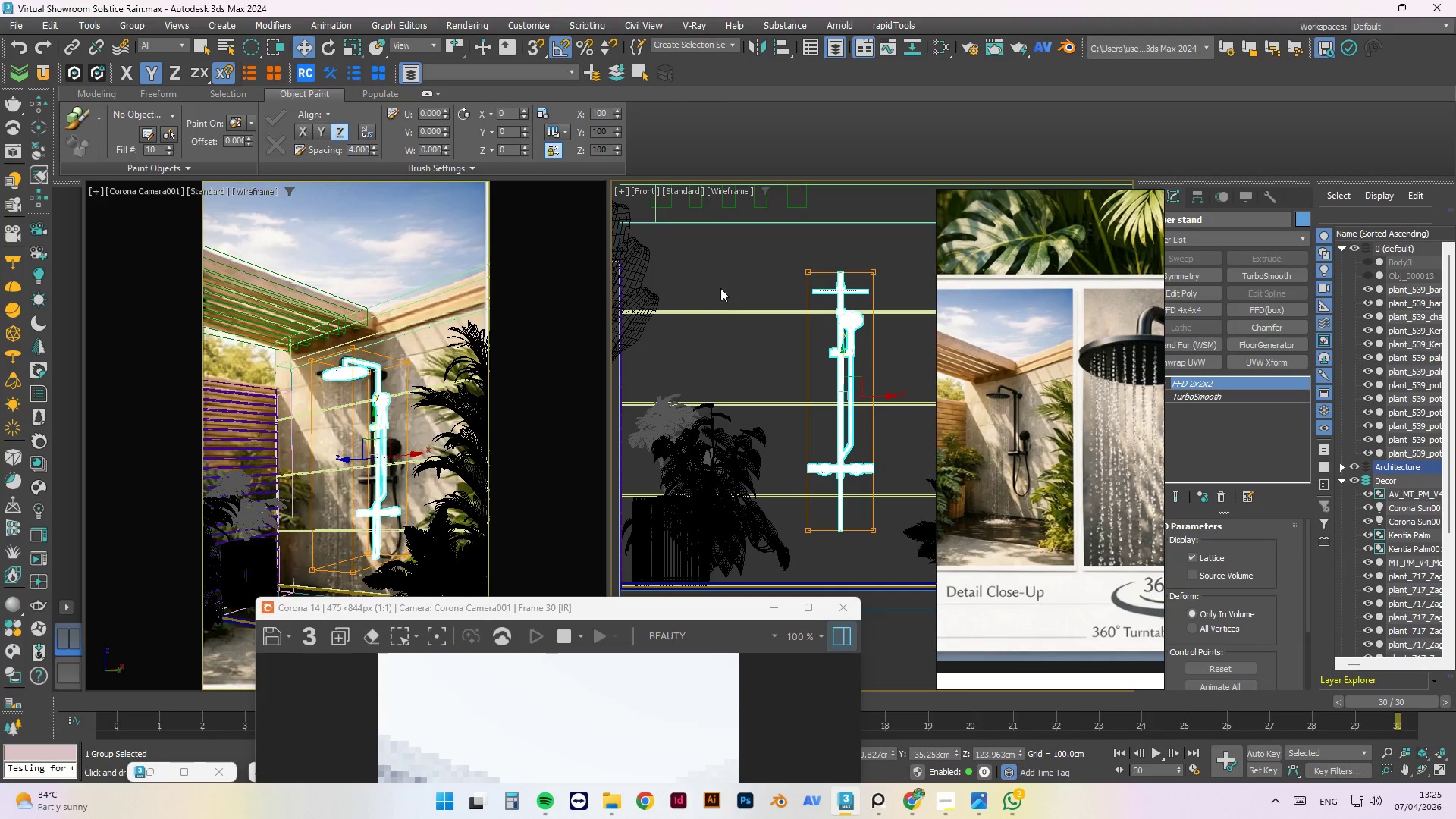 
left_click([729, 279])
 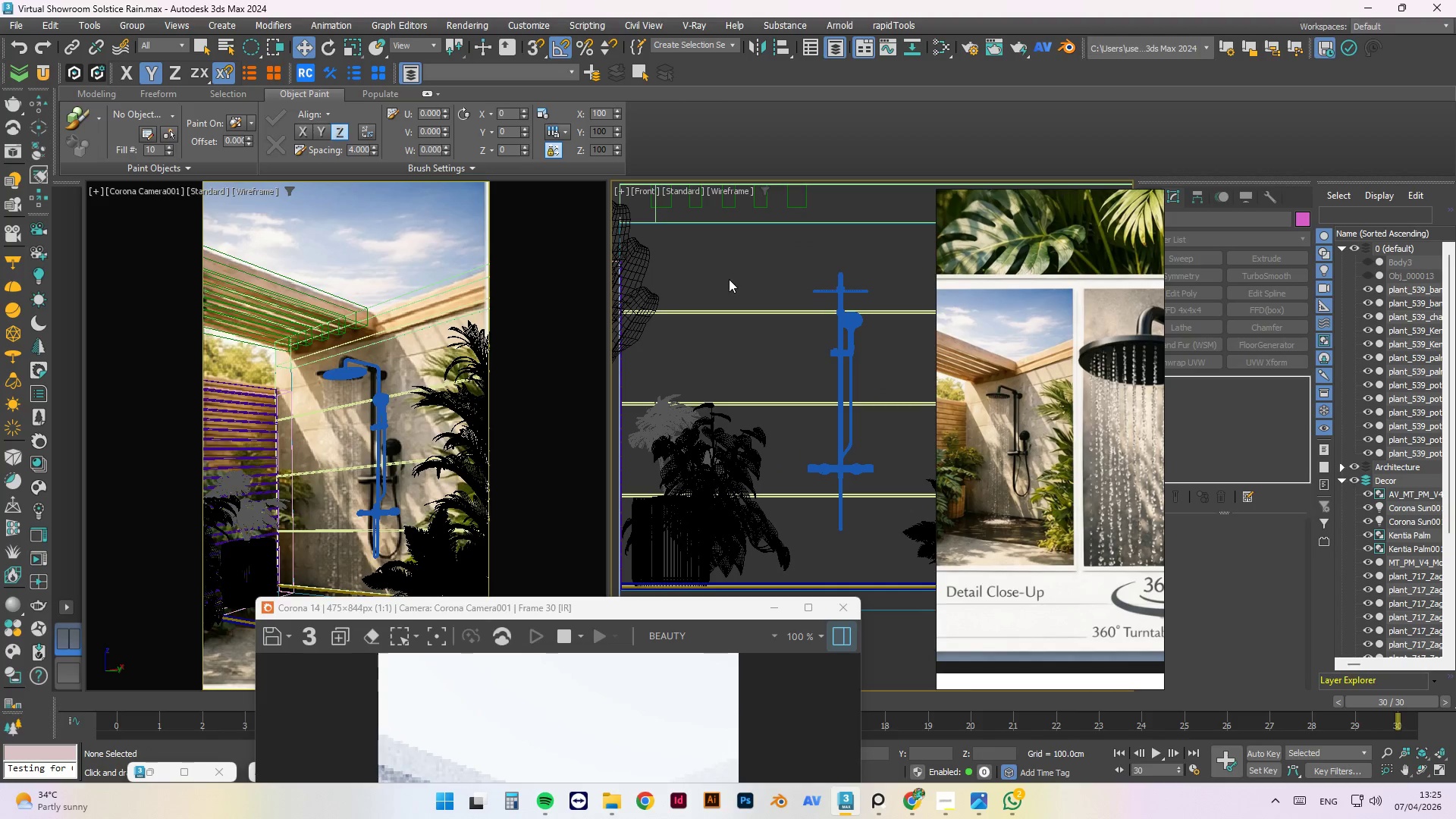 
key(Control+S)
 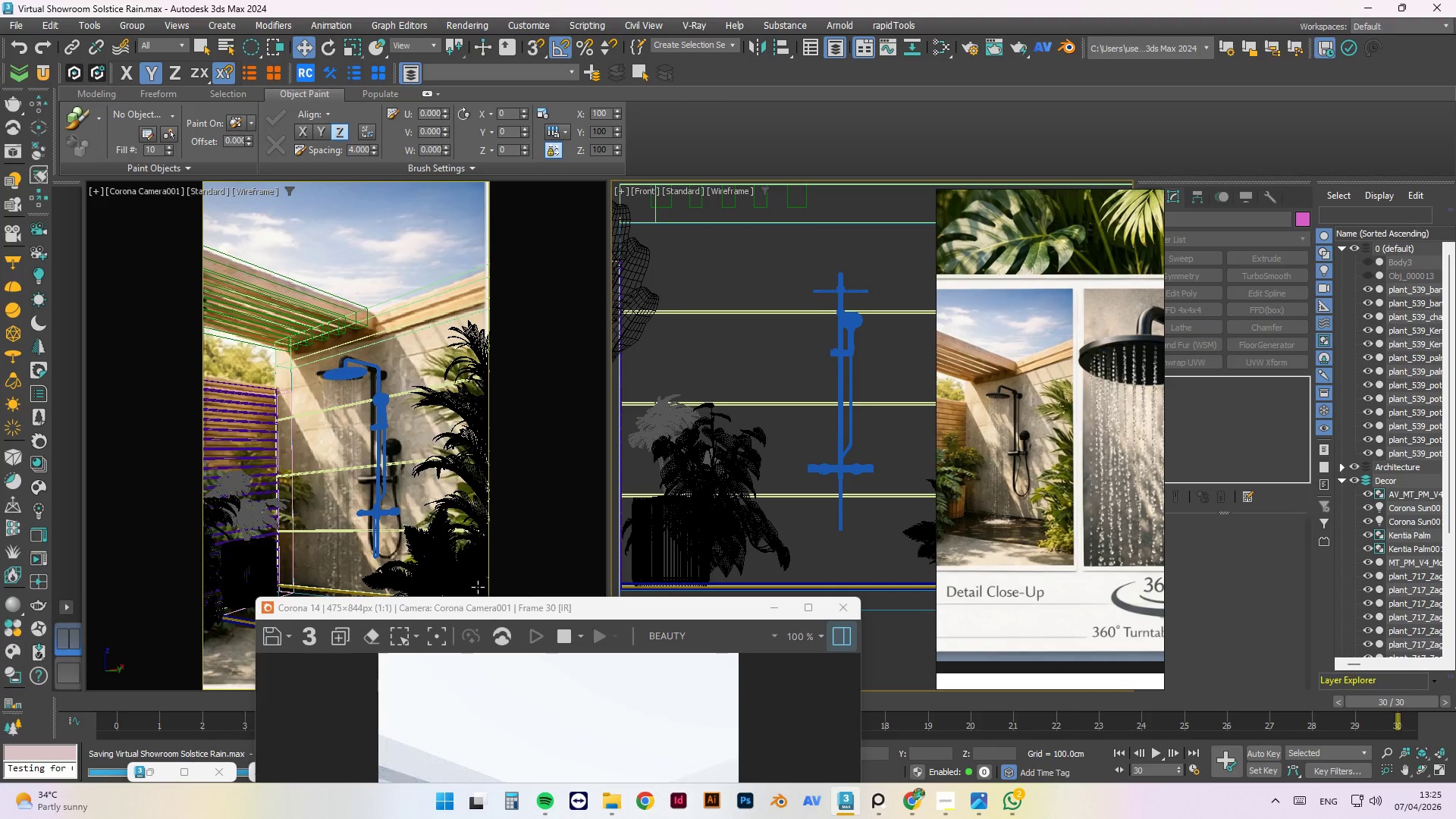 
left_click_drag(start_coordinate=[499, 610], to_coordinate=[653, 614])
 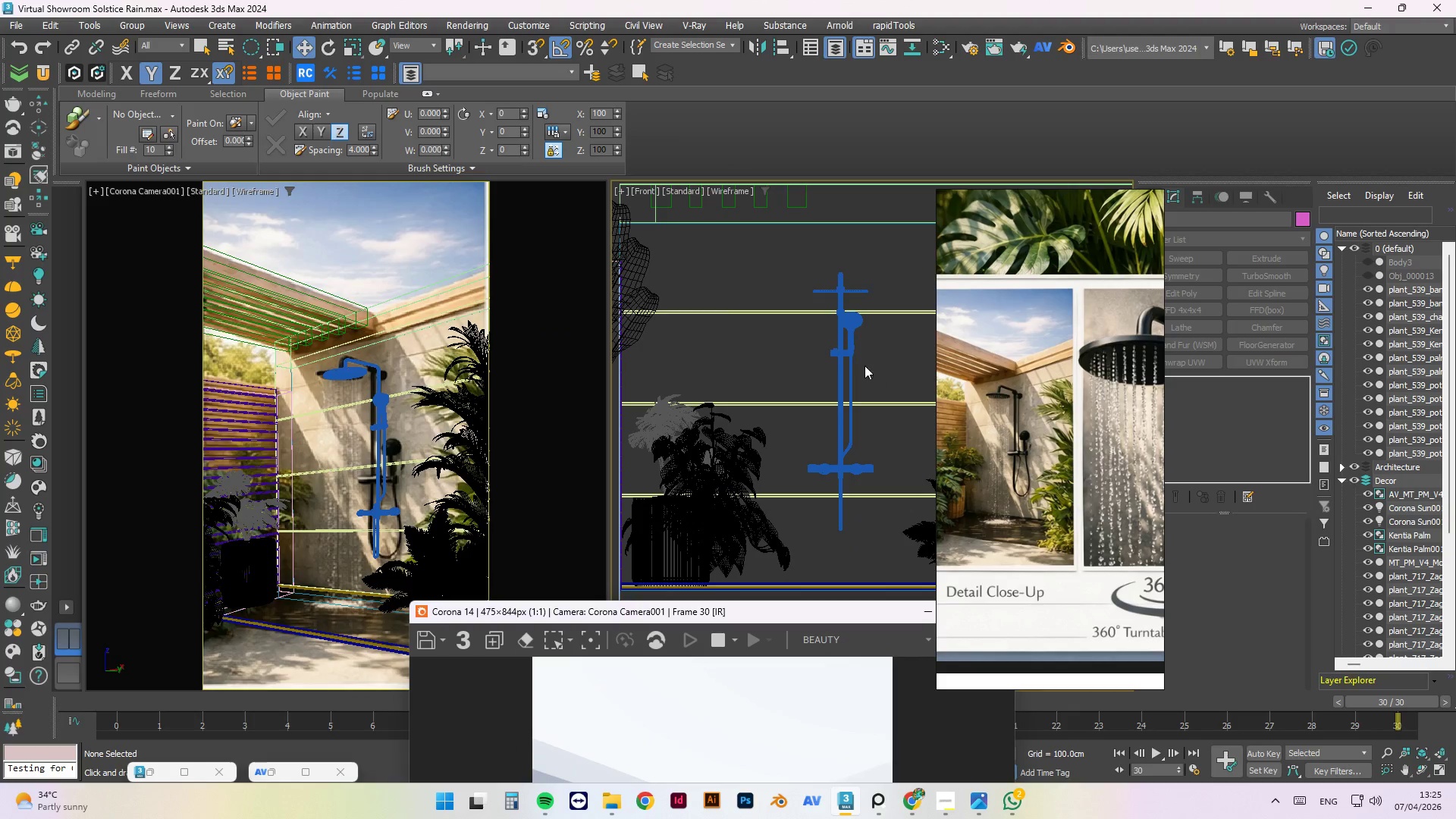 
left_click([846, 356])
 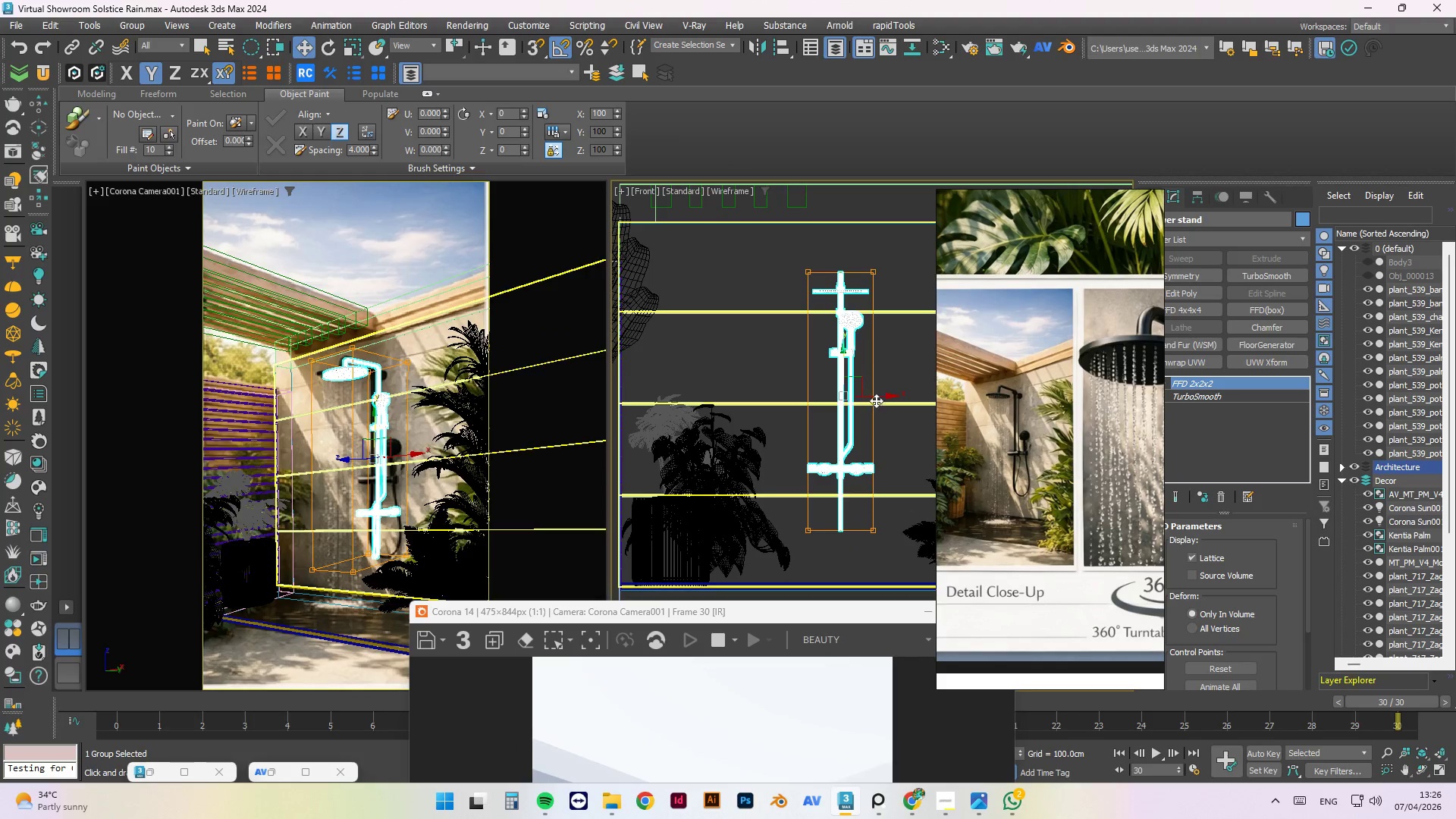 
left_click_drag(start_coordinate=[880, 396], to_coordinate=[872, 395])
 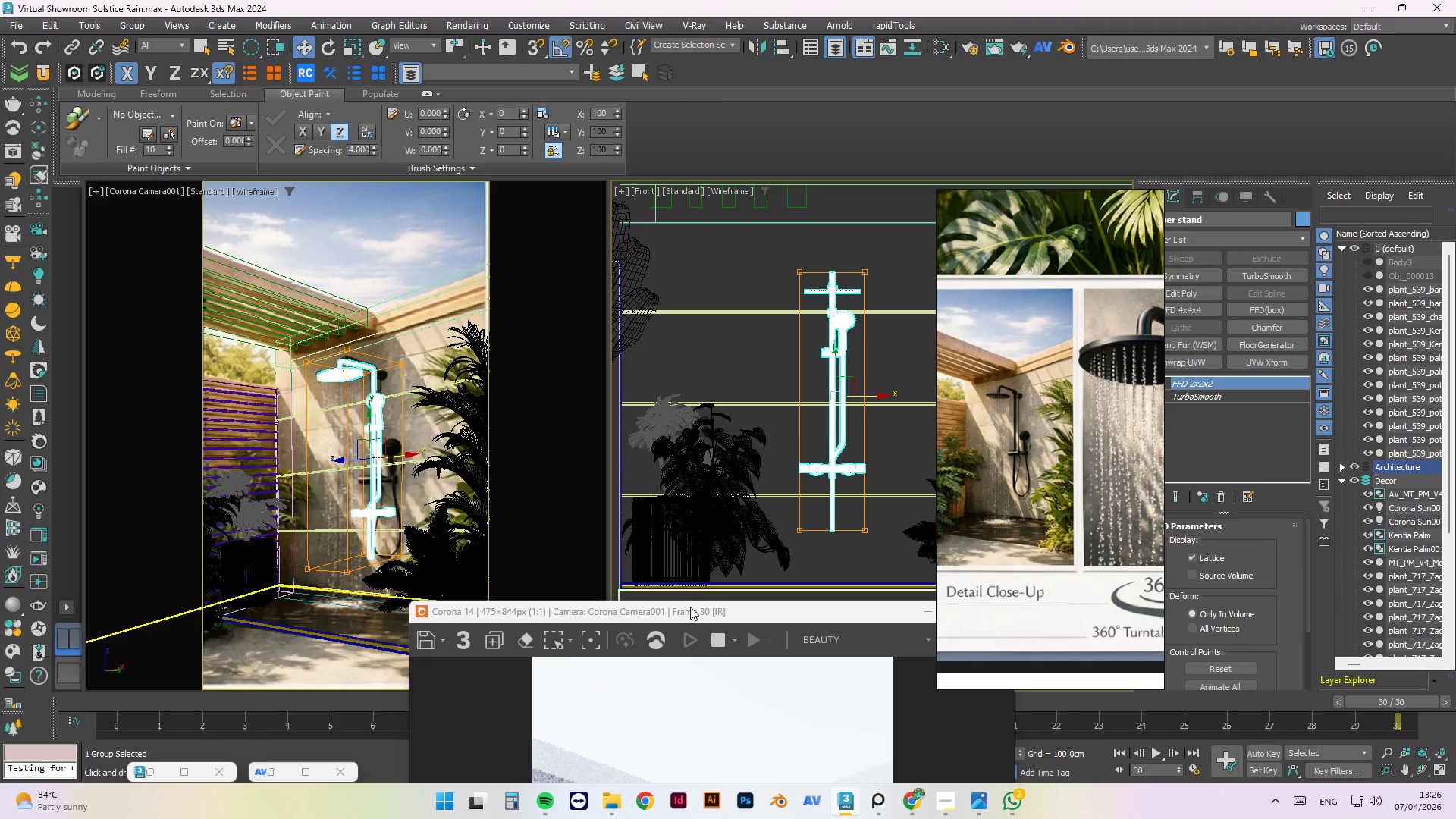 
left_click_drag(start_coordinate=[690, 616], to_coordinate=[599, 544])
 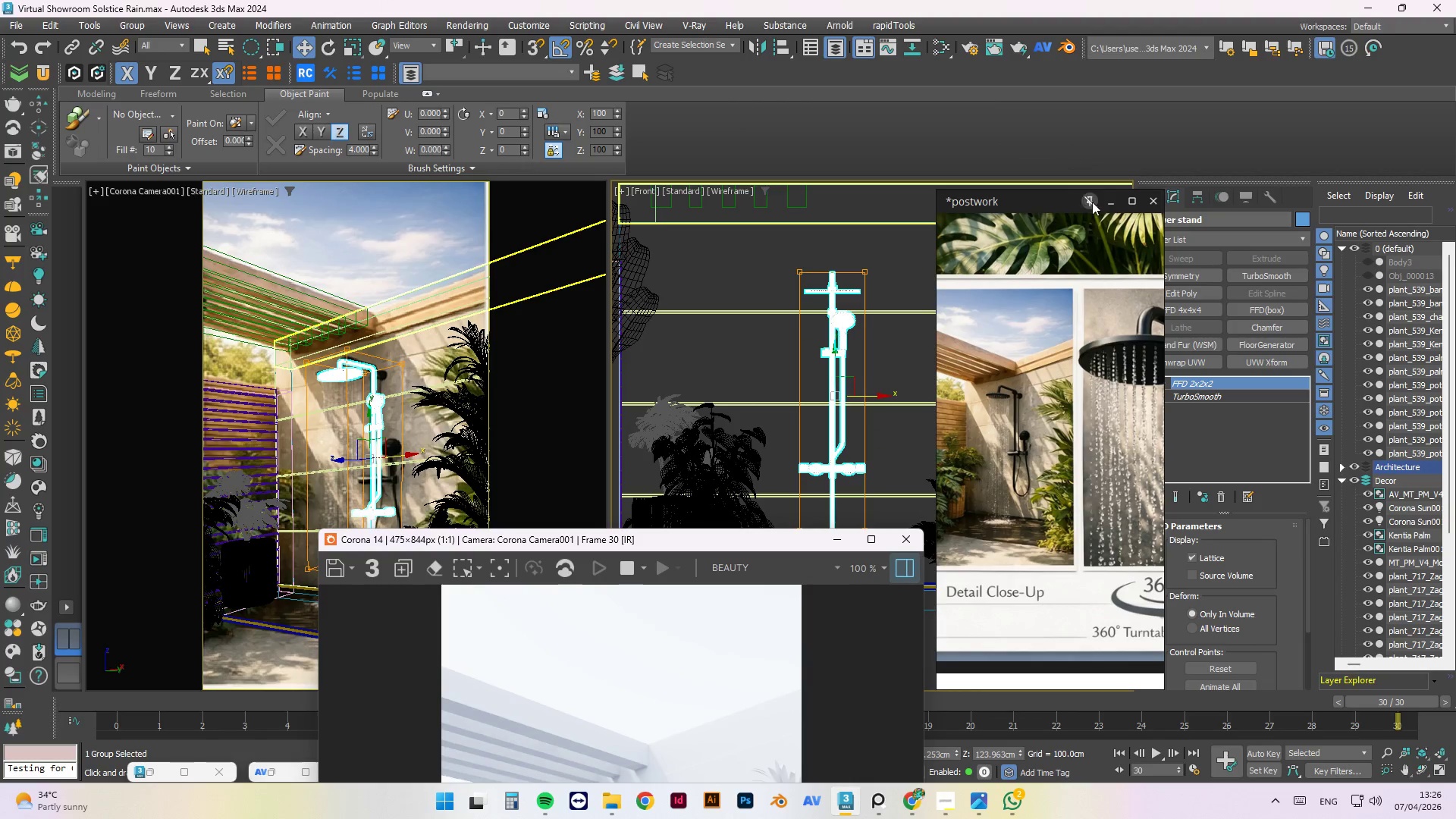 
left_click([1112, 202])
 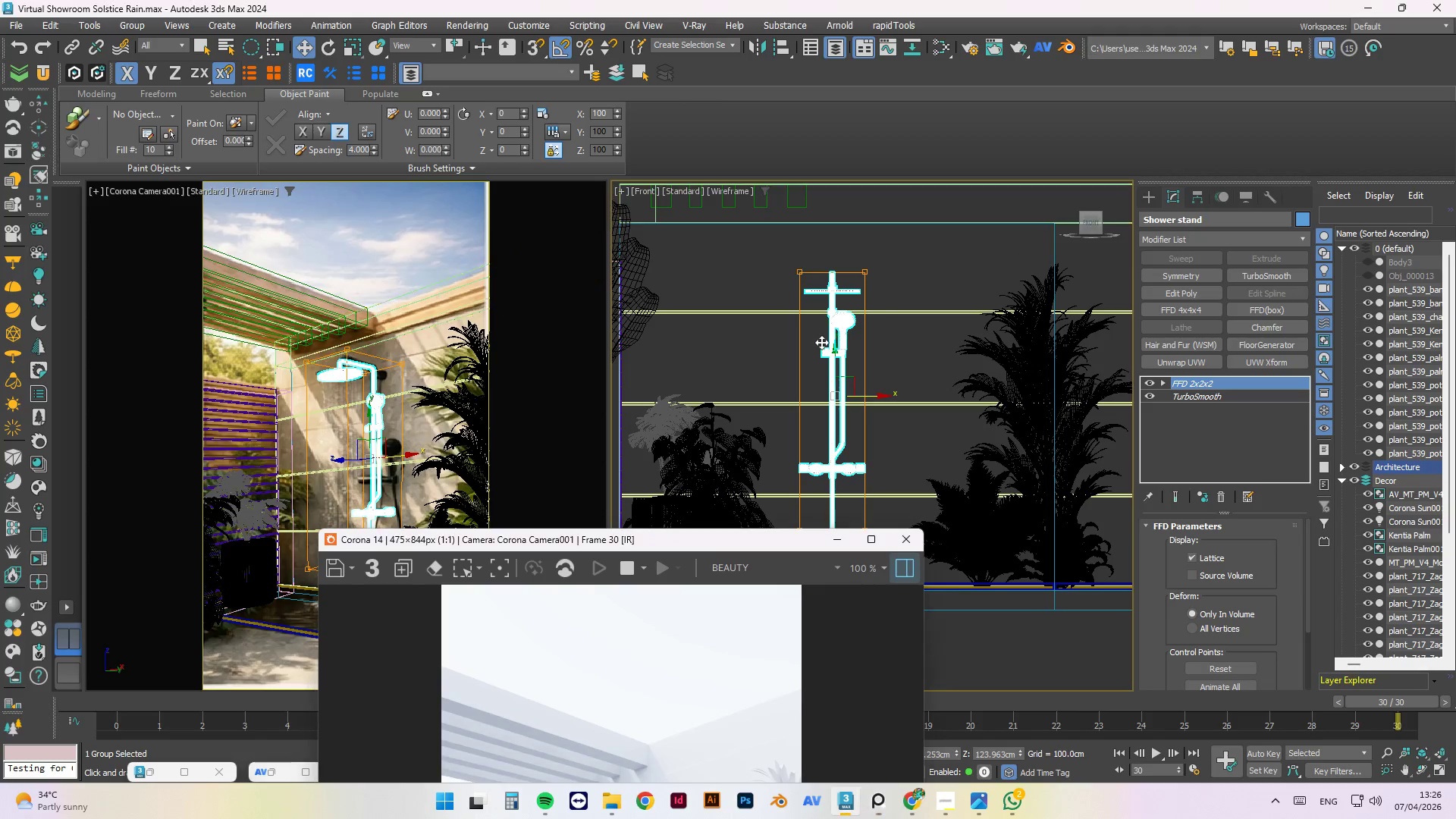 
left_click([886, 277])
 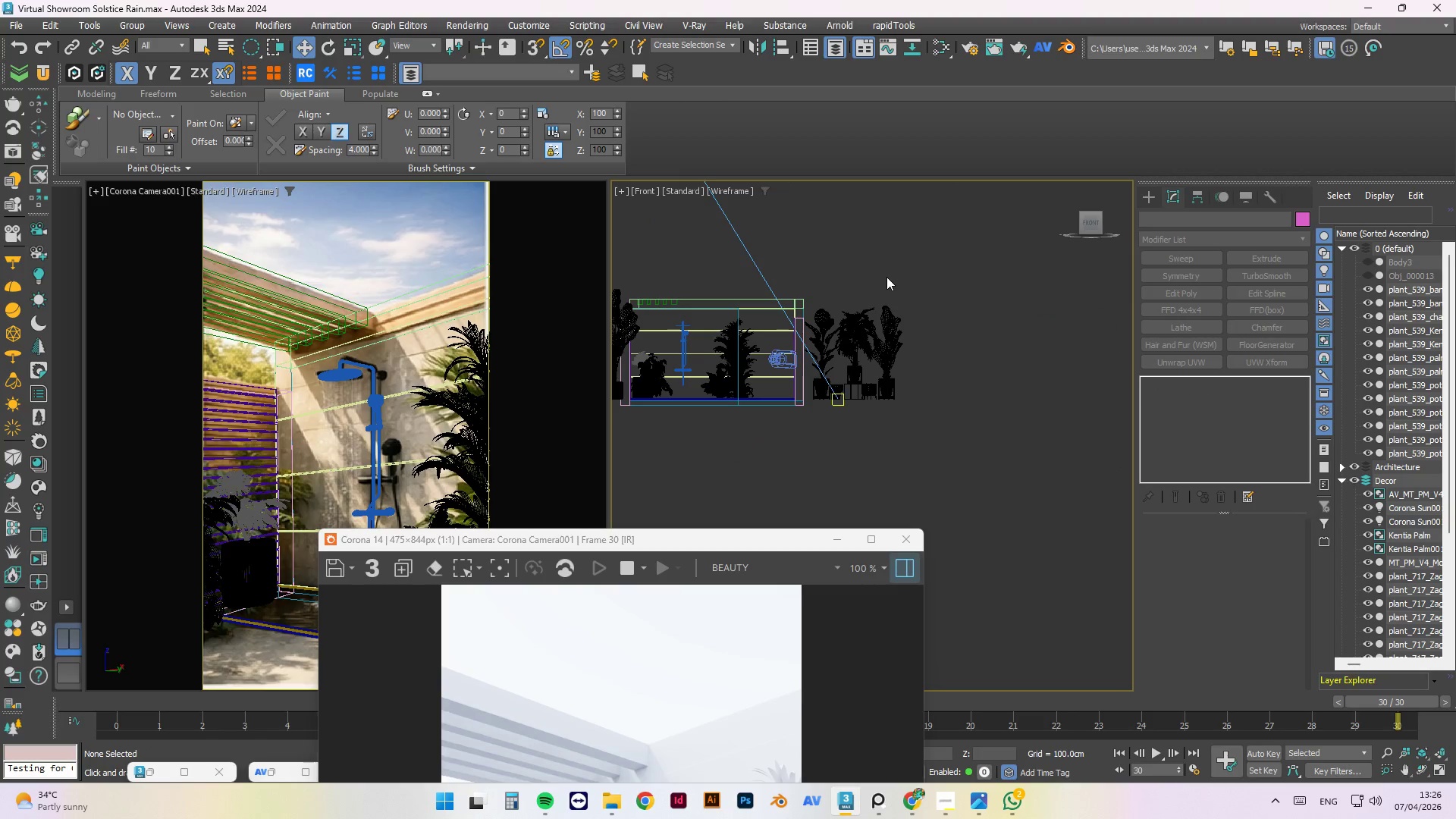 
scroll: coordinate [916, 347], scroll_direction: down, amount: 4.0
 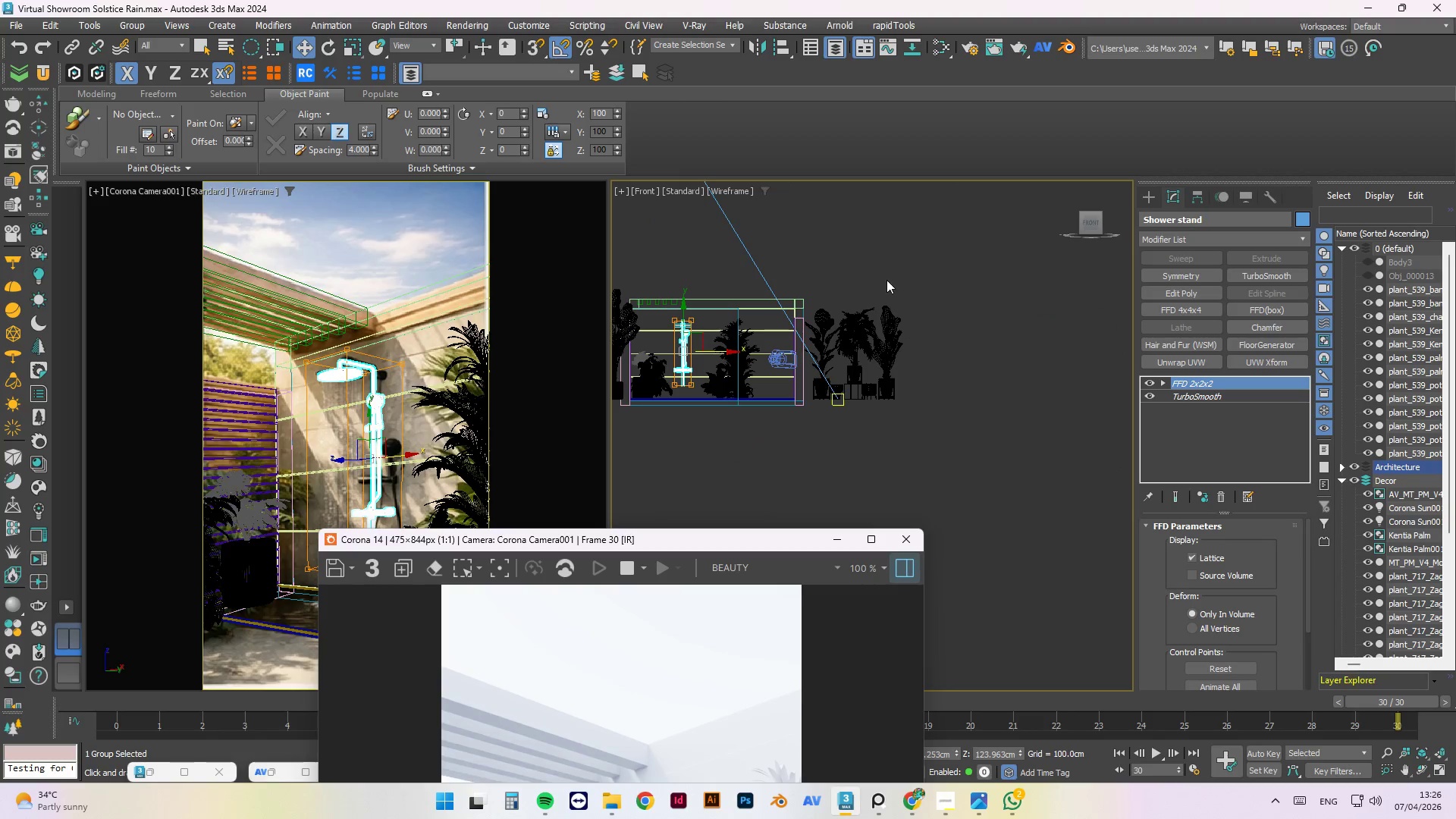 
key(F3)
 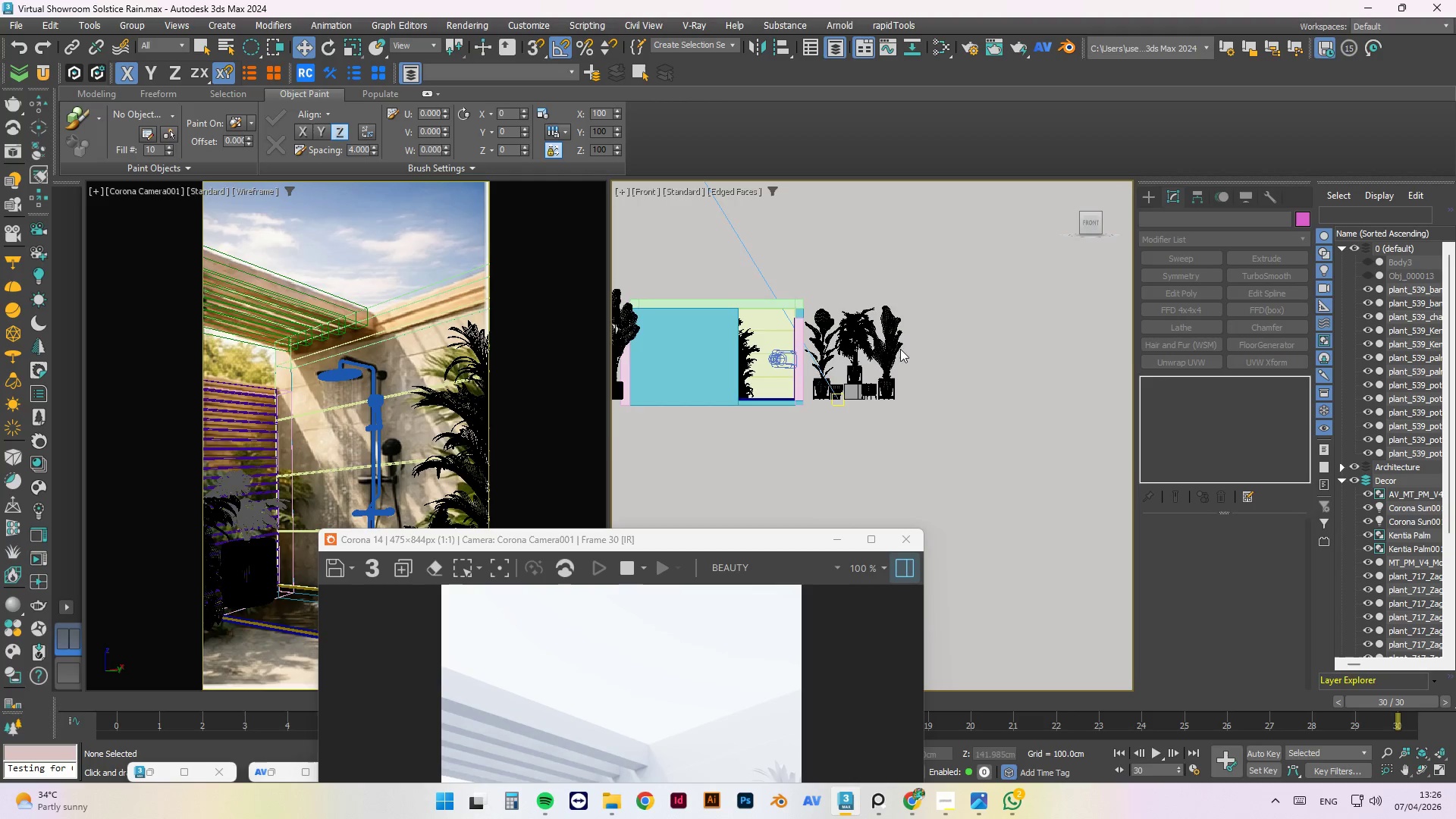 
scroll: coordinate [886, 372], scroll_direction: up, amount: 7.0
 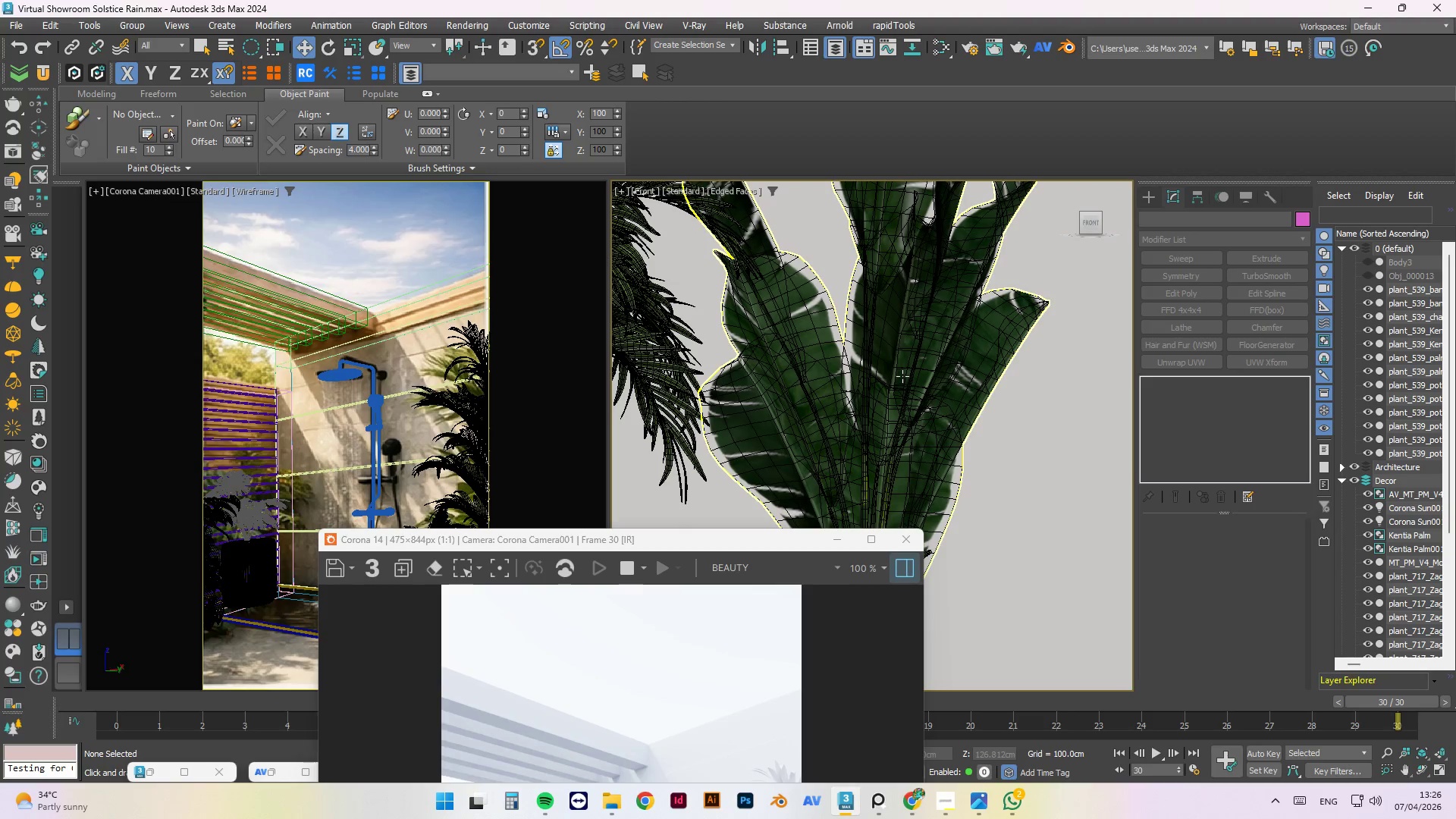 
key(F4)
 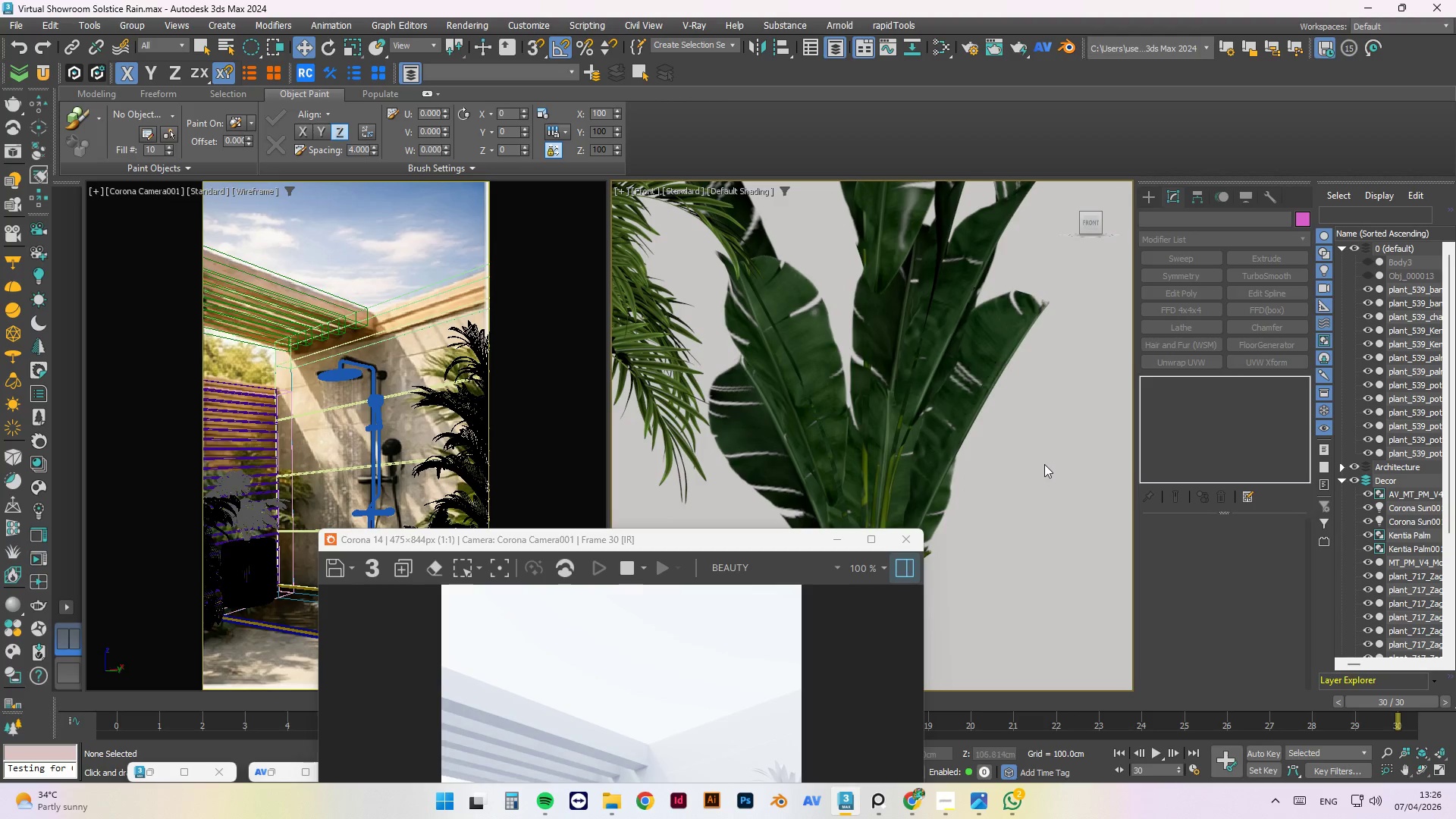 
scroll: coordinate [1043, 384], scroll_direction: down, amount: 6.0
 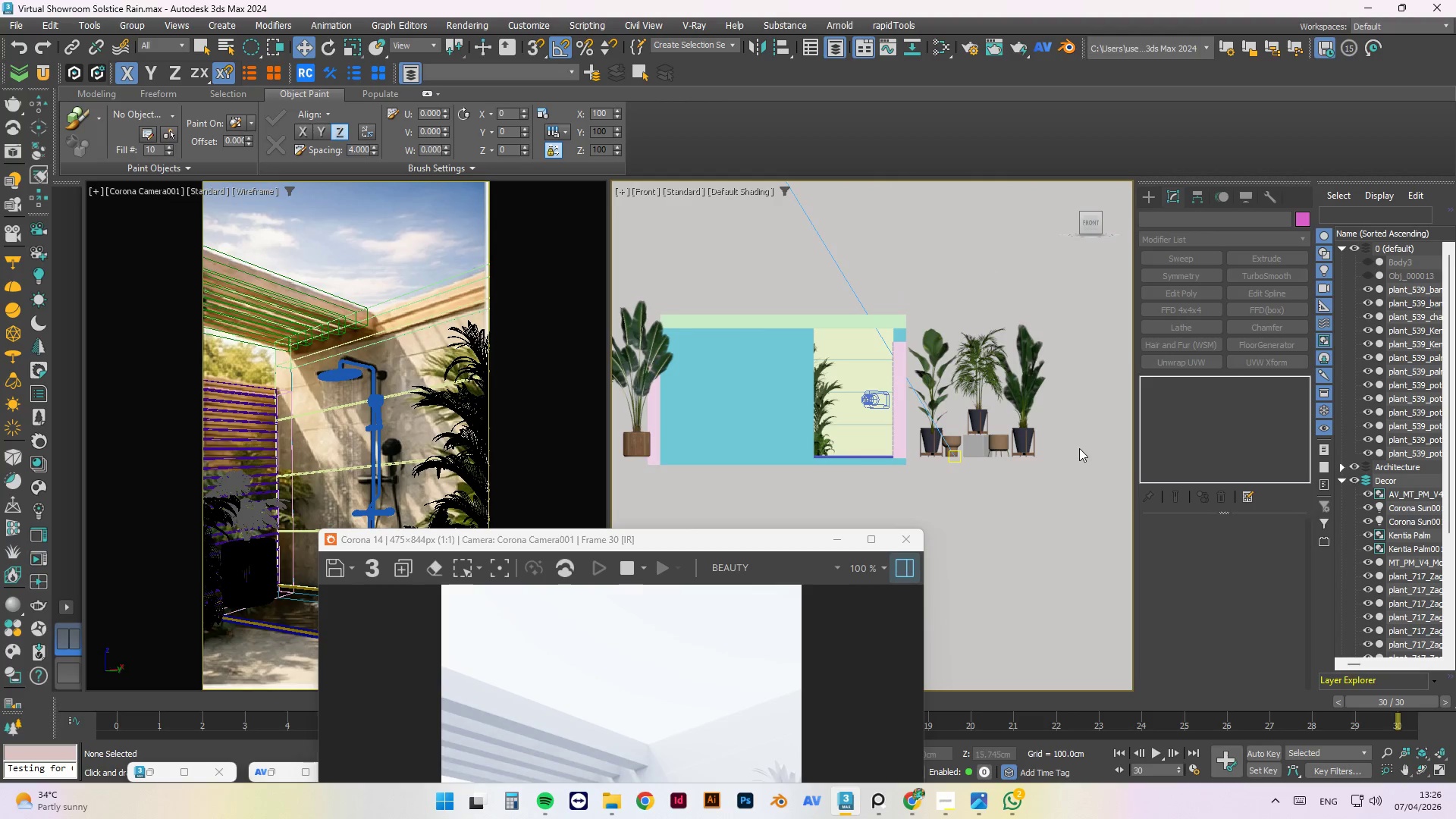 
hold_key(key=AltLeft, duration=1.5)
 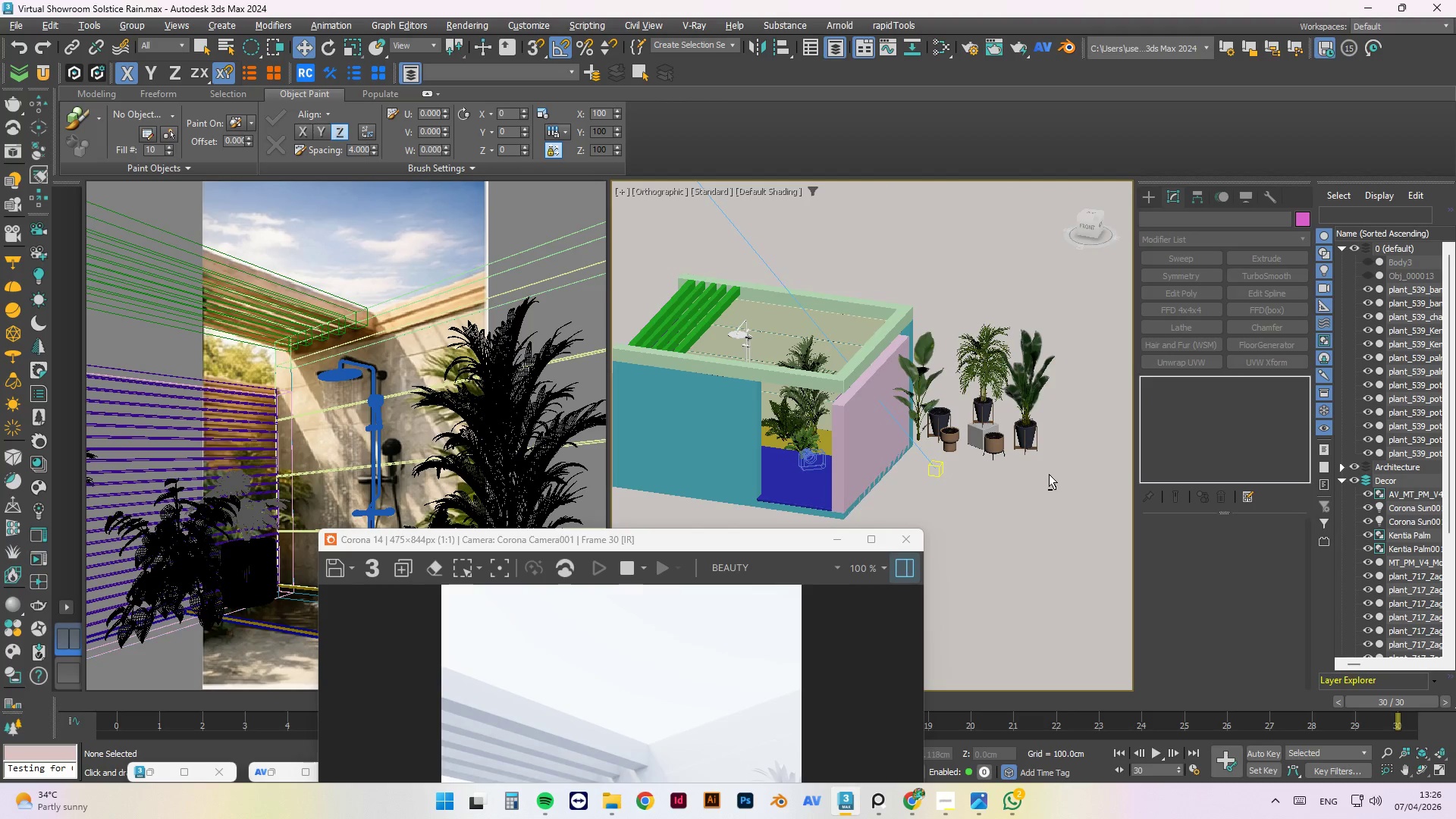 
hold_key(key=AltLeft, duration=1.52)
 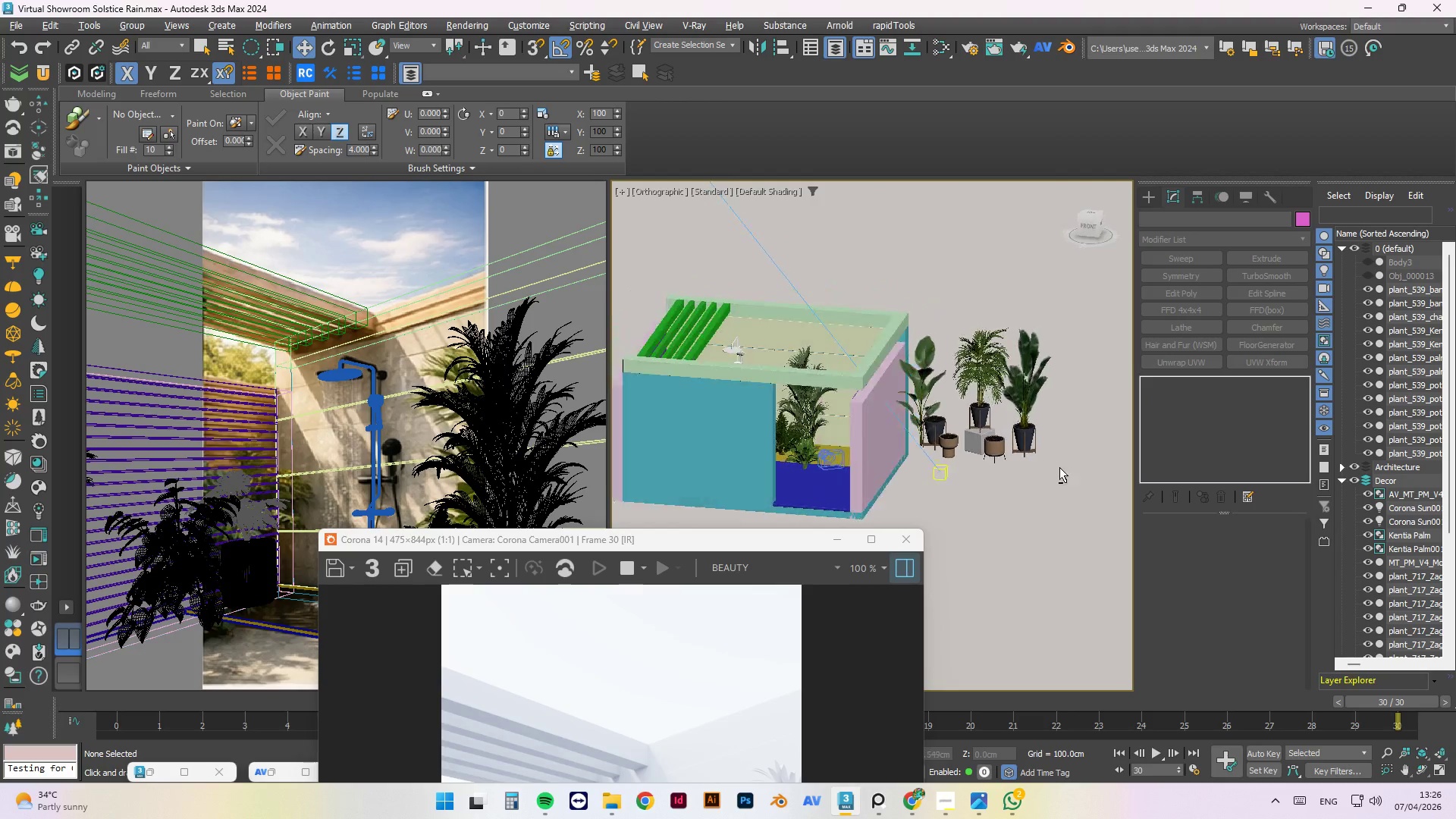 
hold_key(key=AltLeft, duration=1.53)
 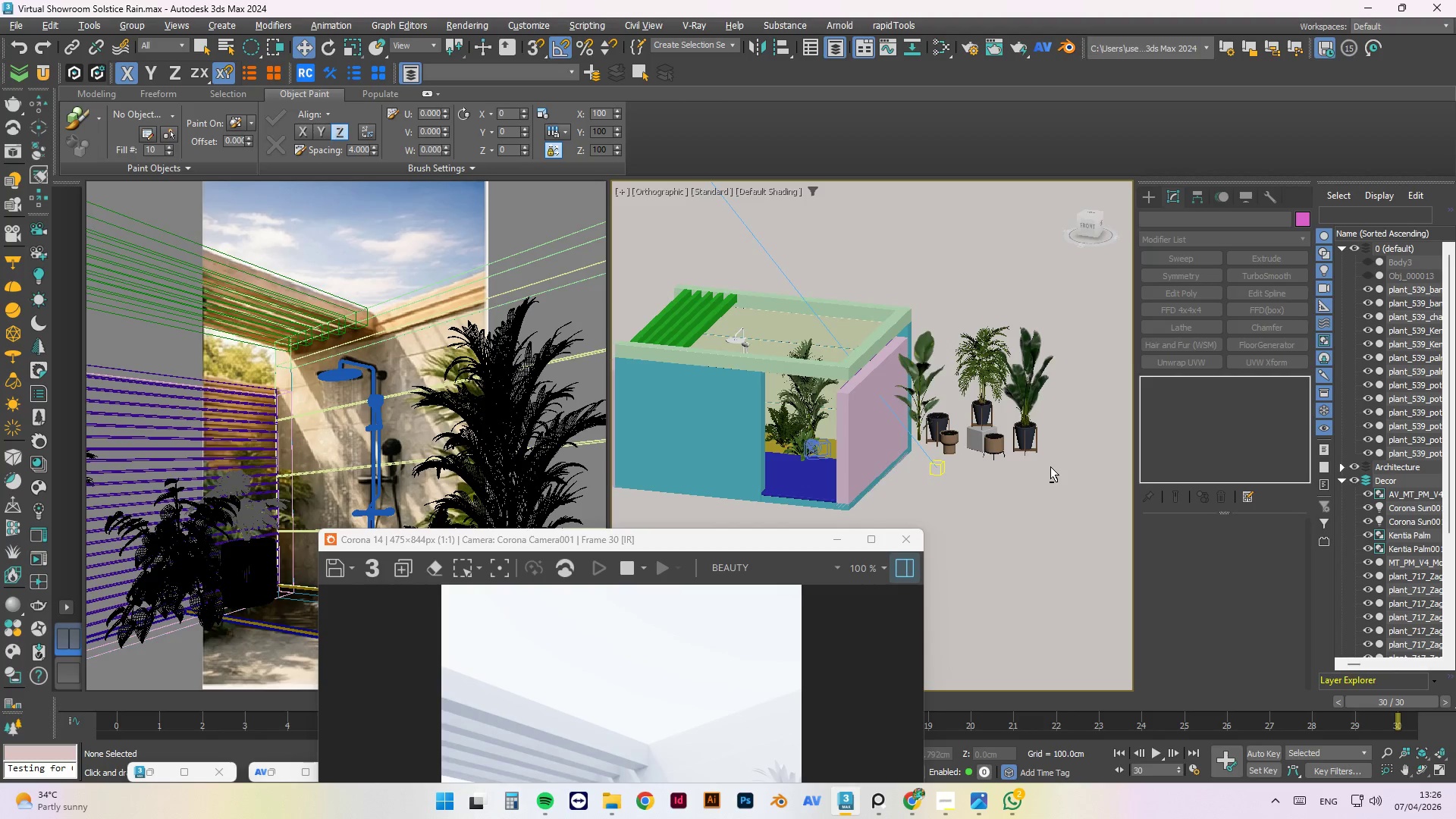 
hold_key(key=AltLeft, duration=0.7)
 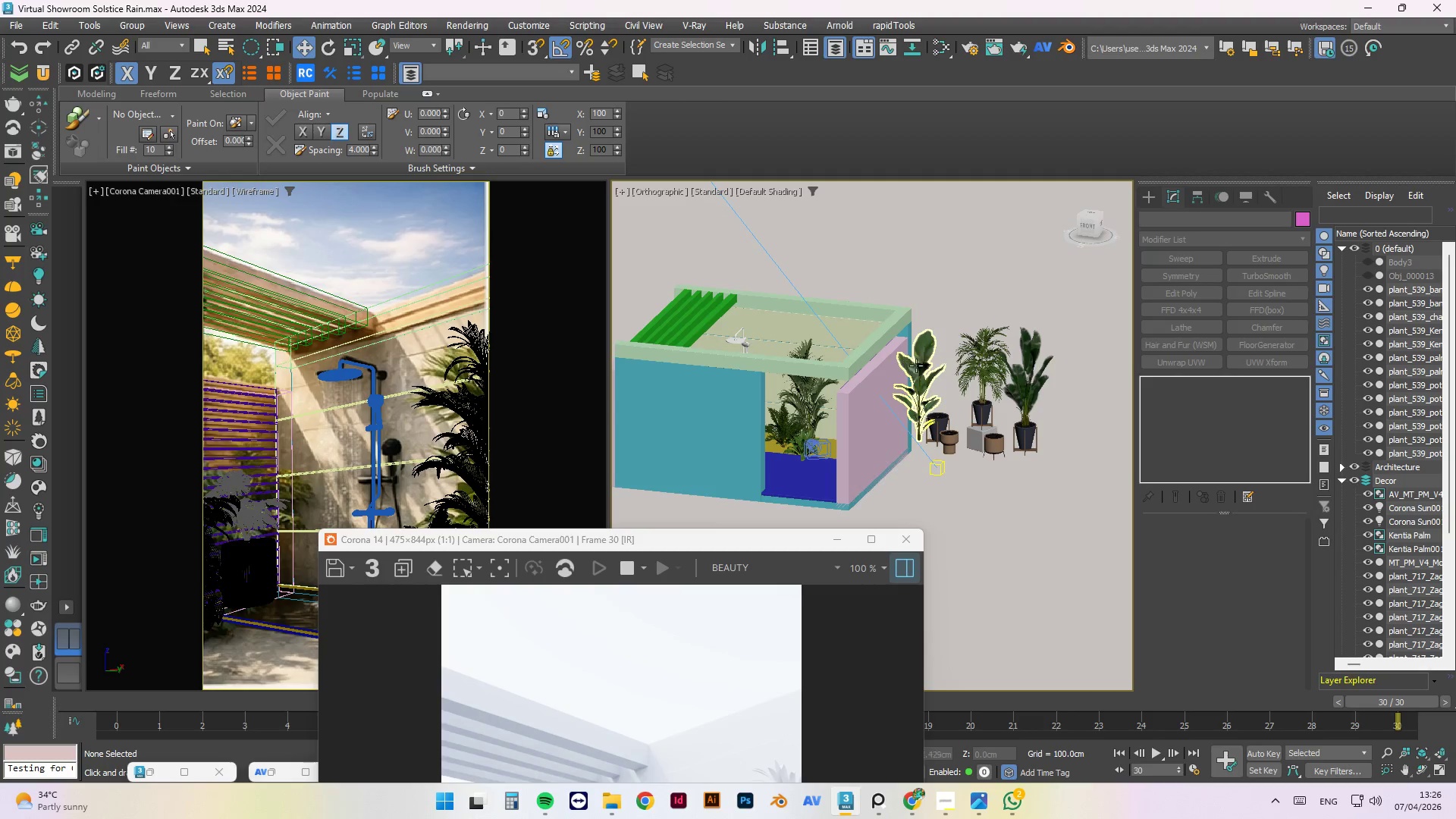 
left_click([919, 367])
 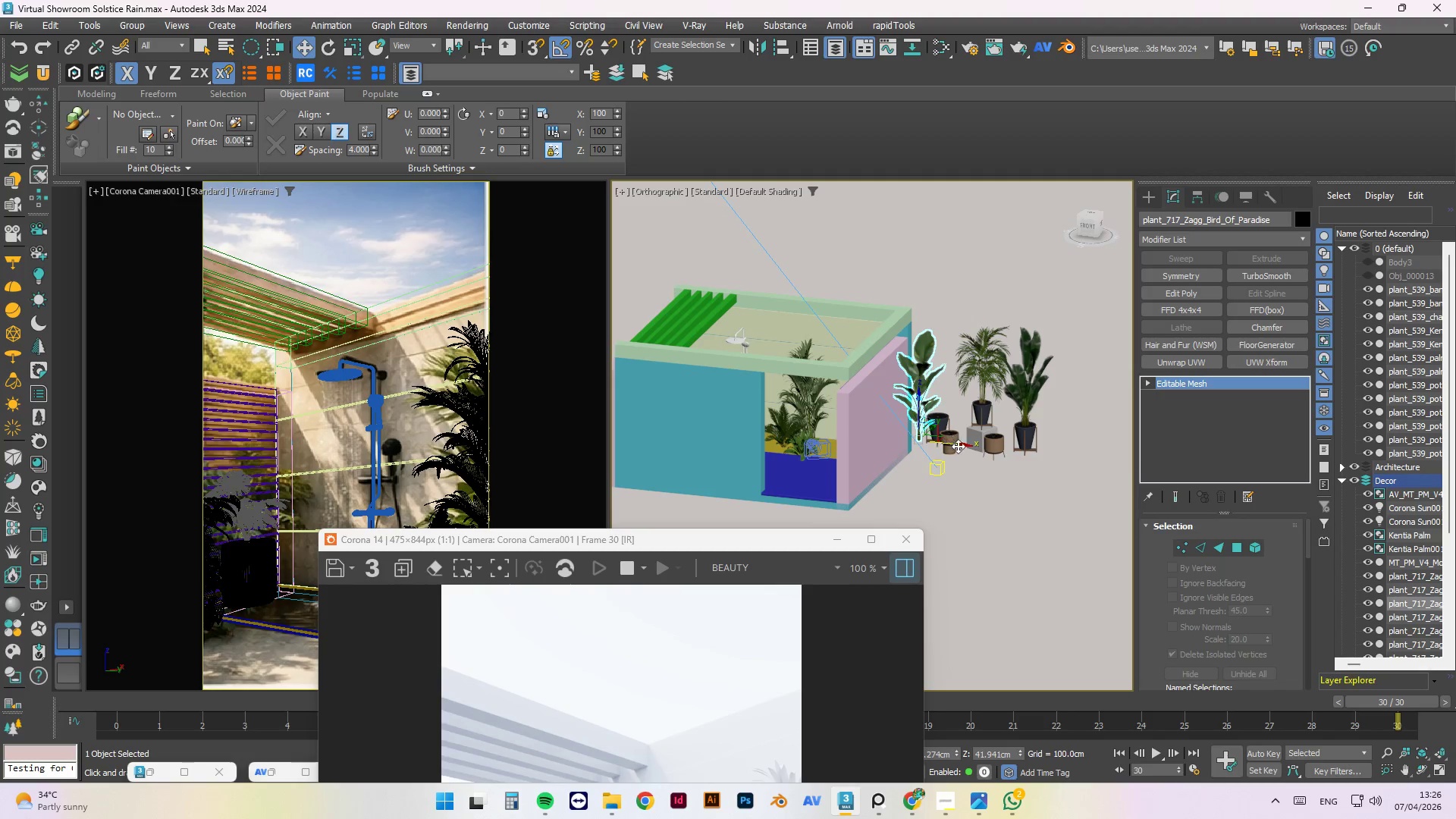 
left_click_drag(start_coordinate=[960, 447], to_coordinate=[821, 428])
 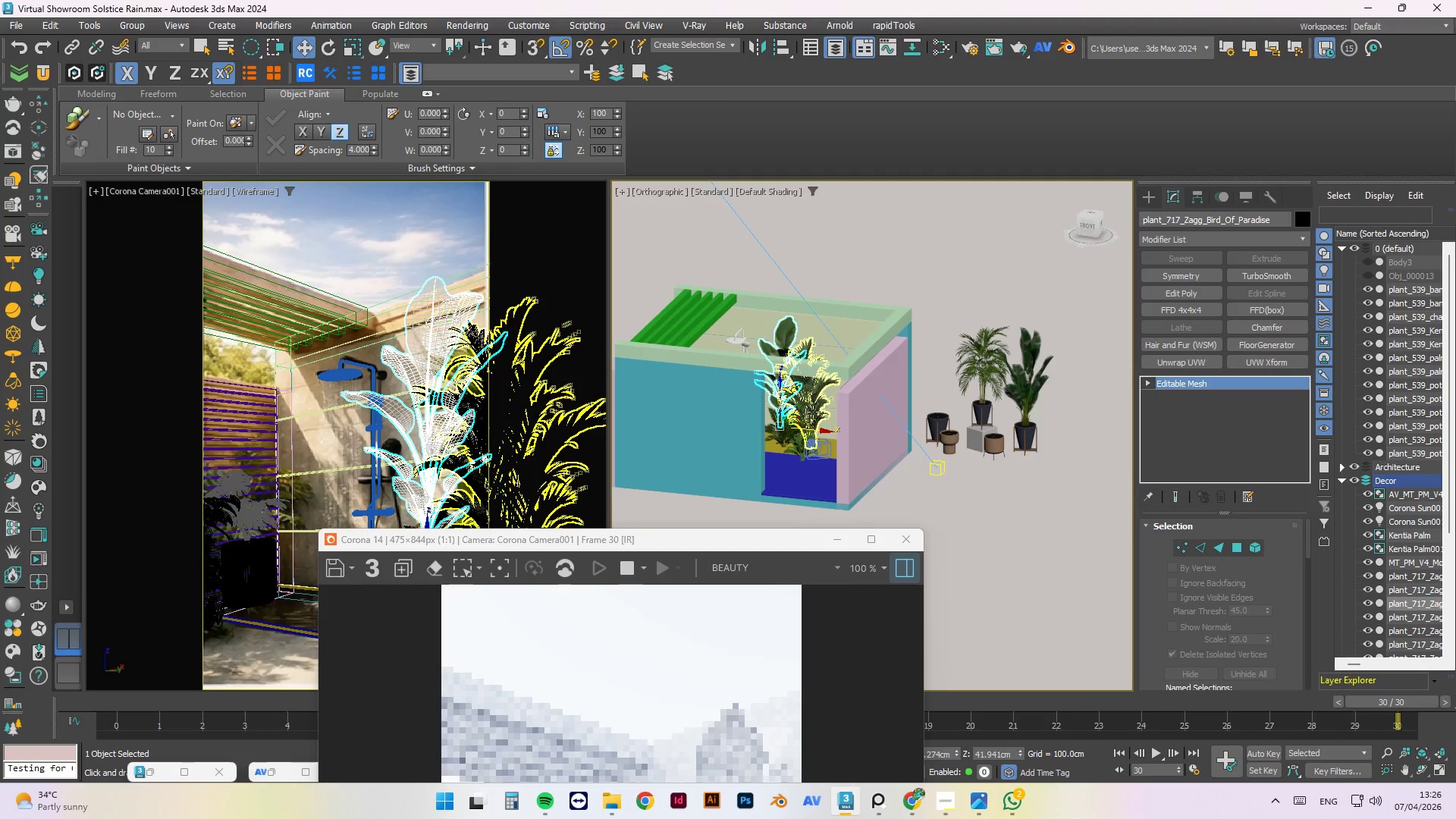 
left_click([952, 233])
 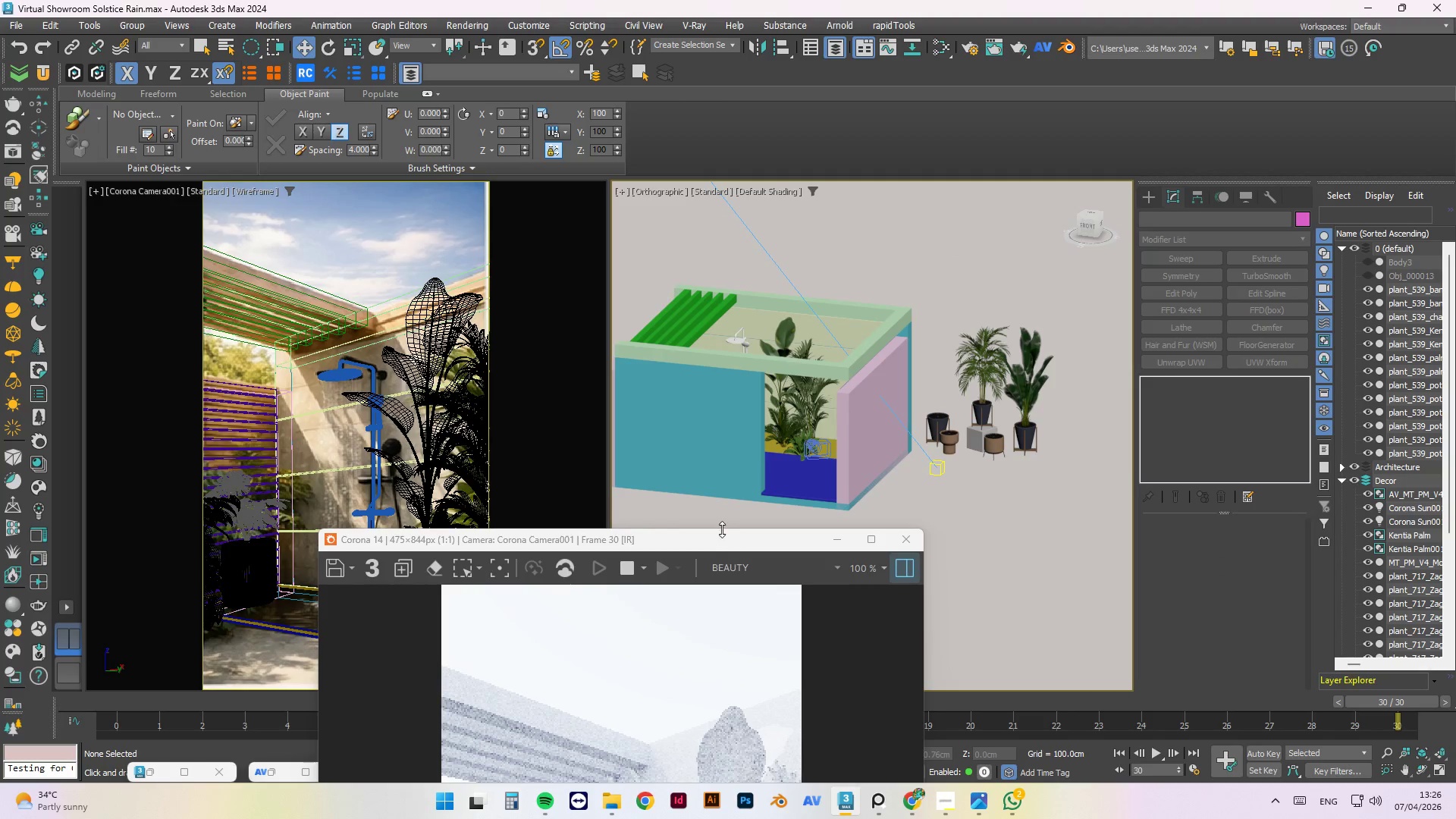 
left_click_drag(start_coordinate=[736, 543], to_coordinate=[532, 113])
 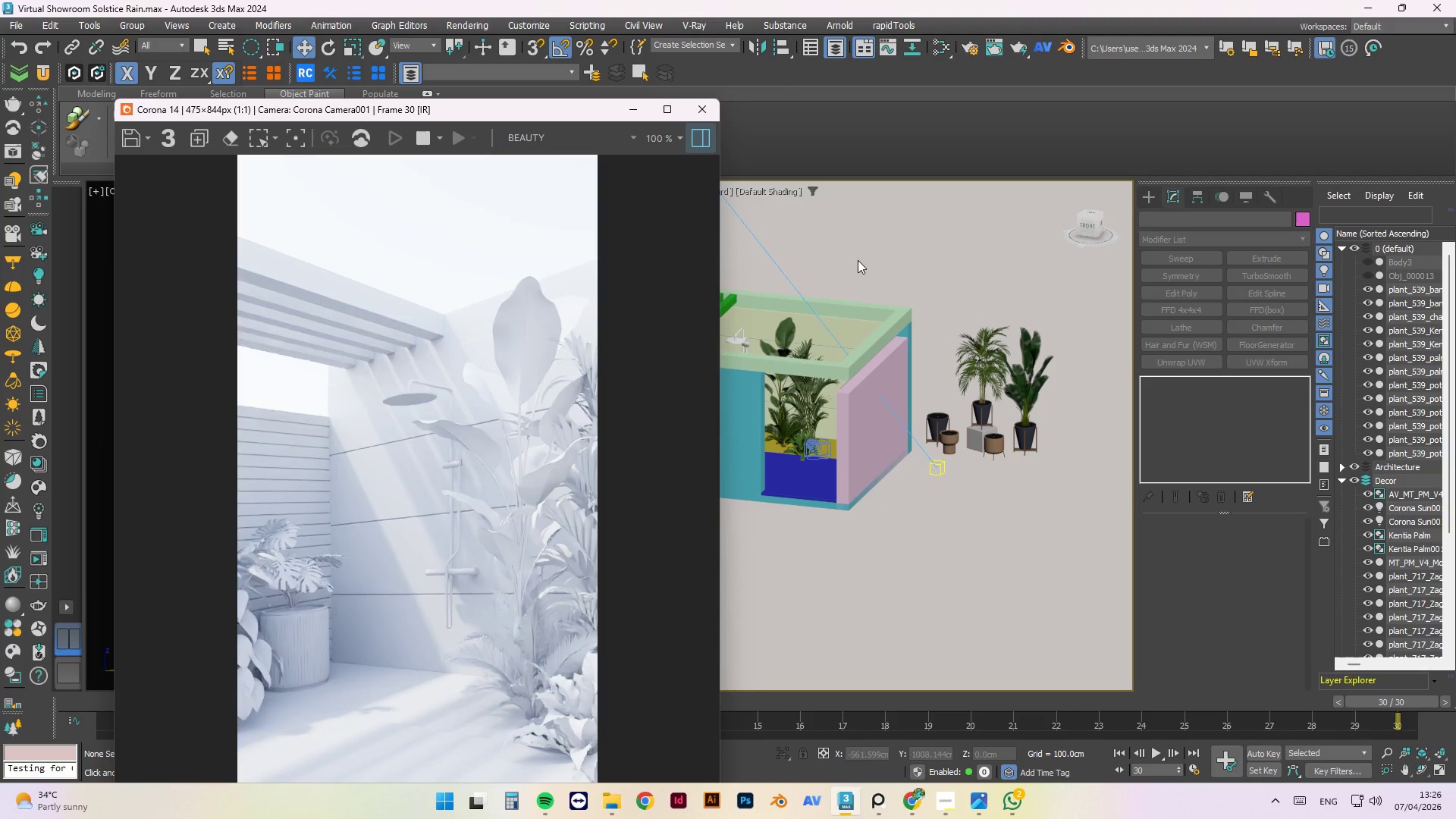 
left_click([864, 279])
 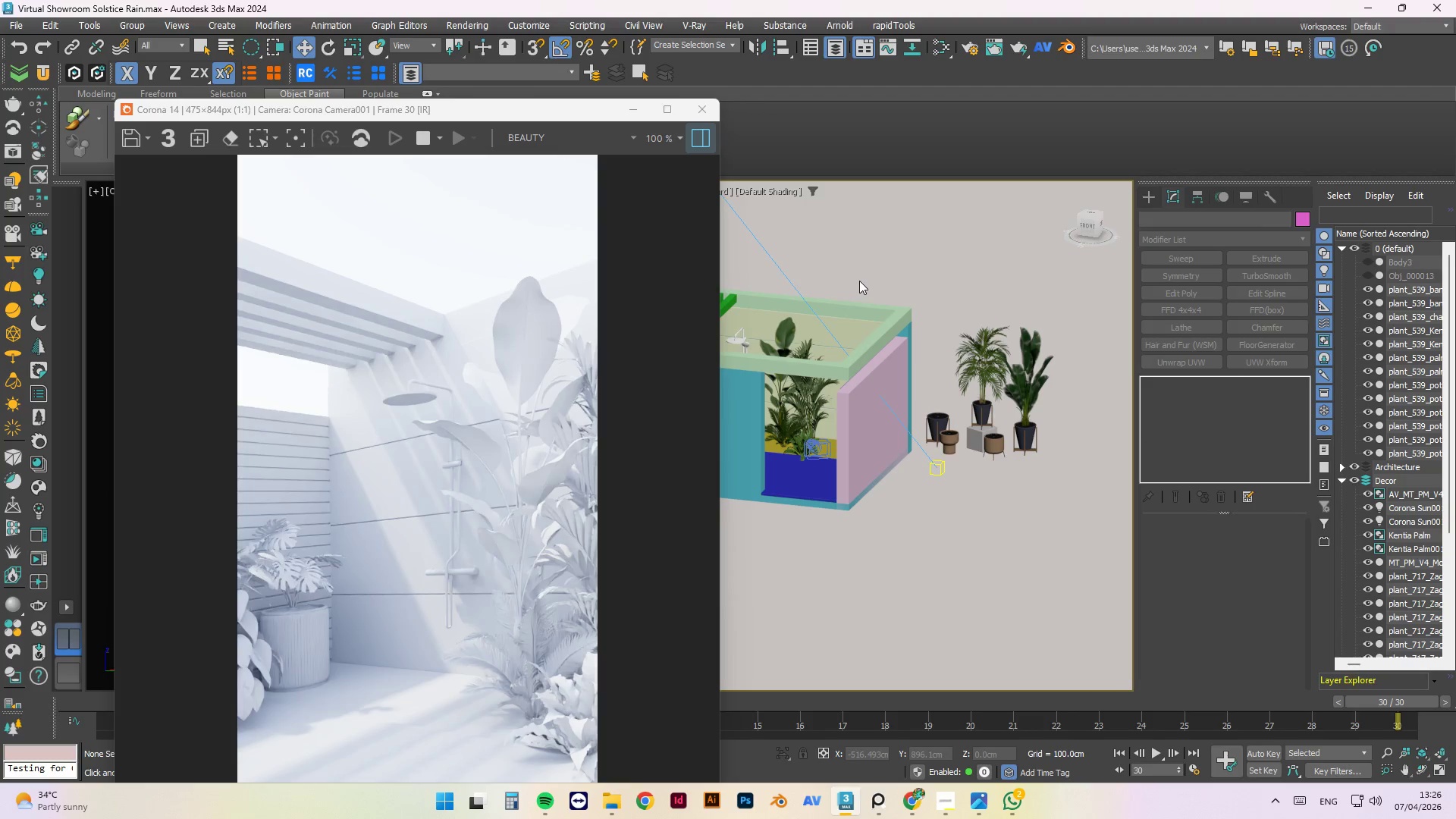 
key(F)
 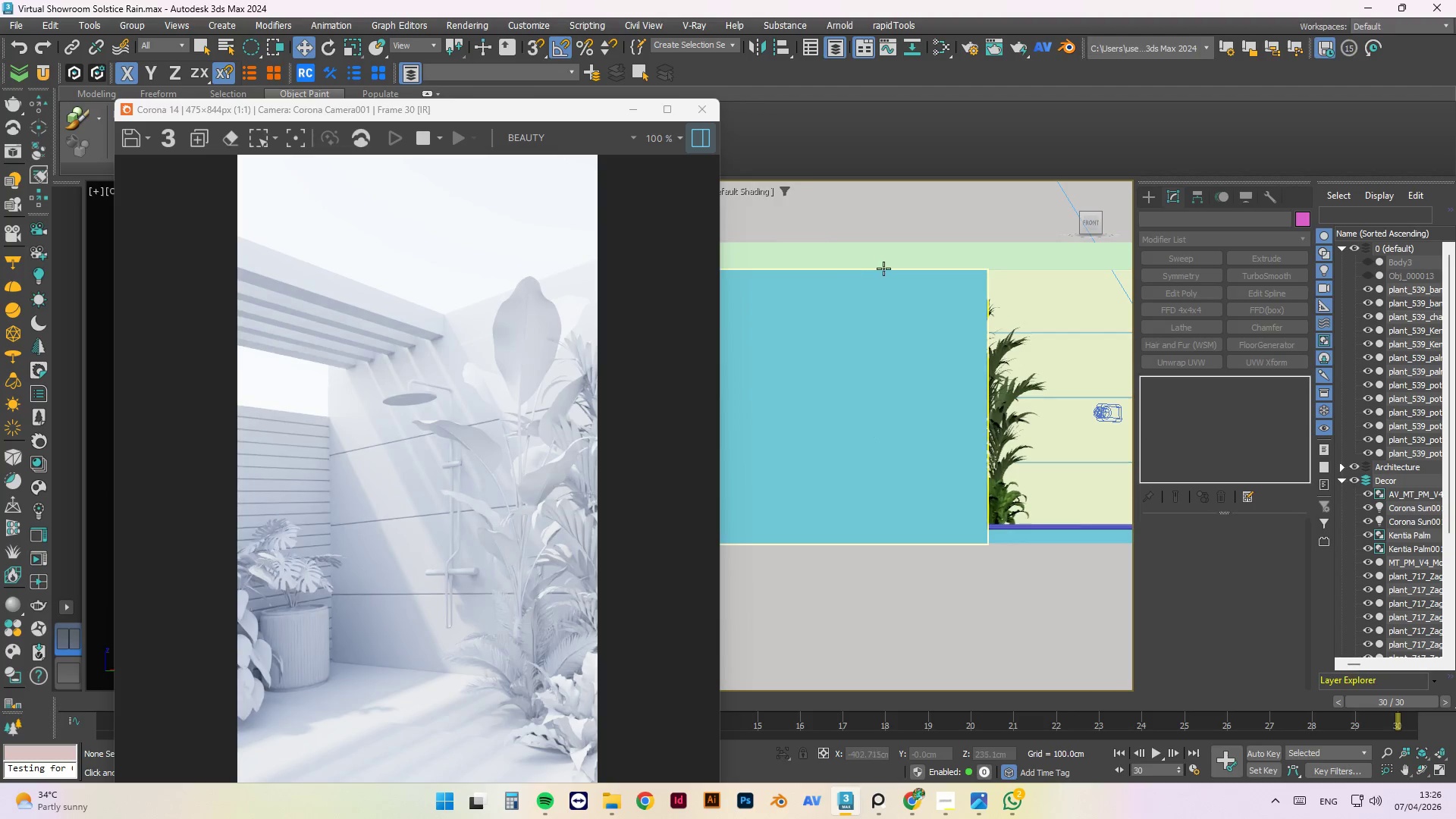 
key(F3)
 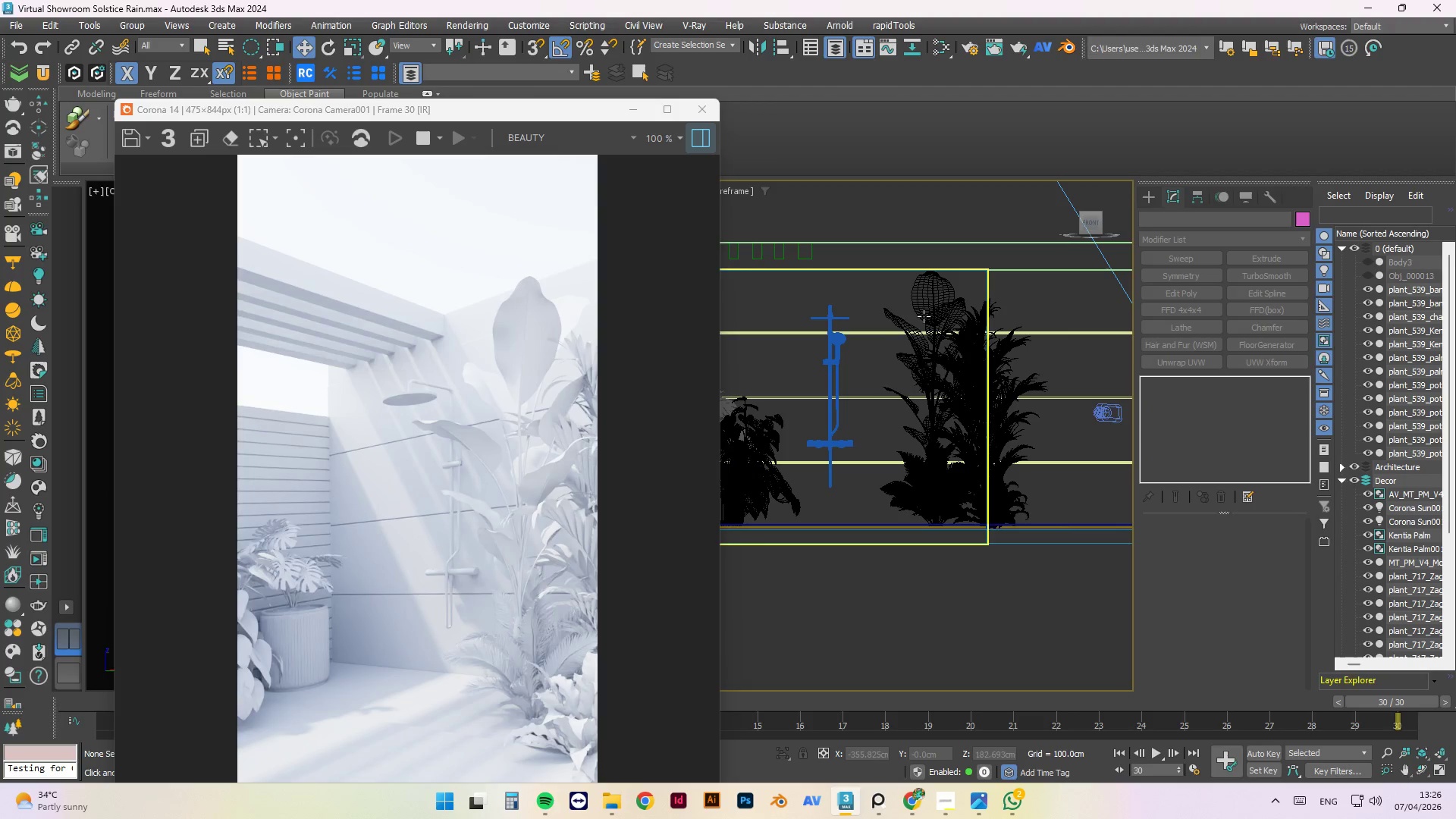 
left_click([938, 302])
 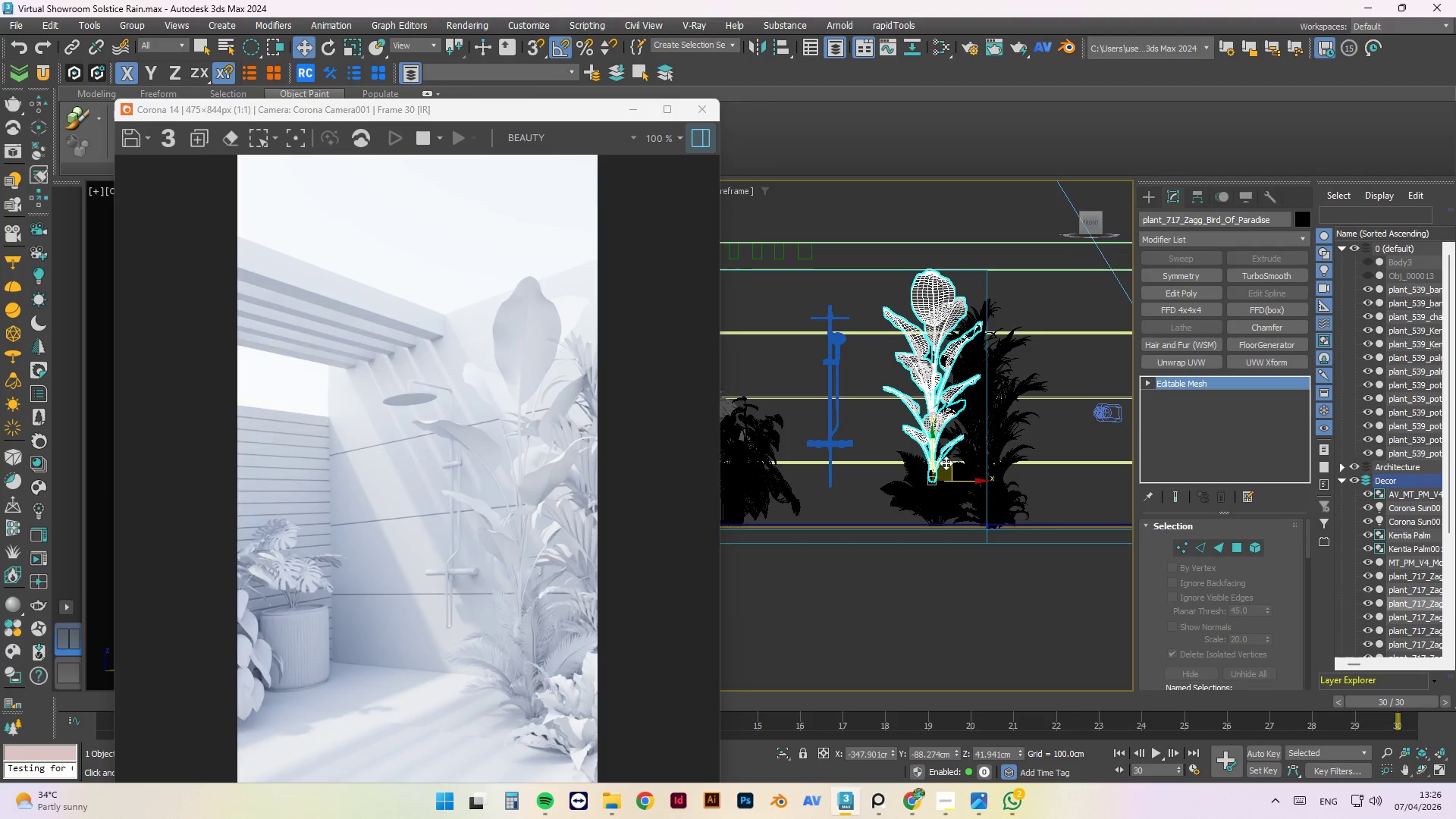 
left_click_drag(start_coordinate=[934, 441], to_coordinate=[938, 483])
 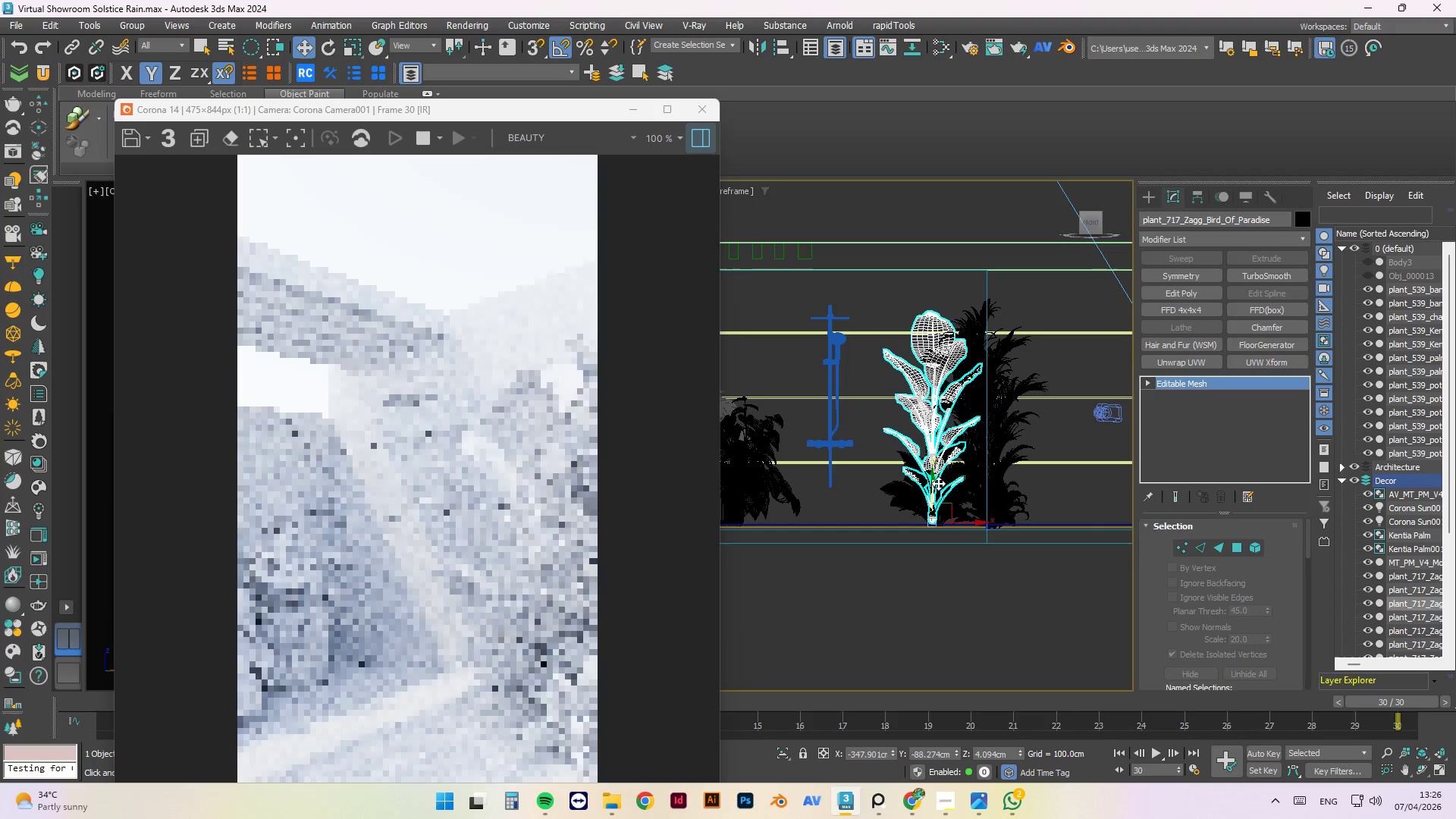 
key(T)
 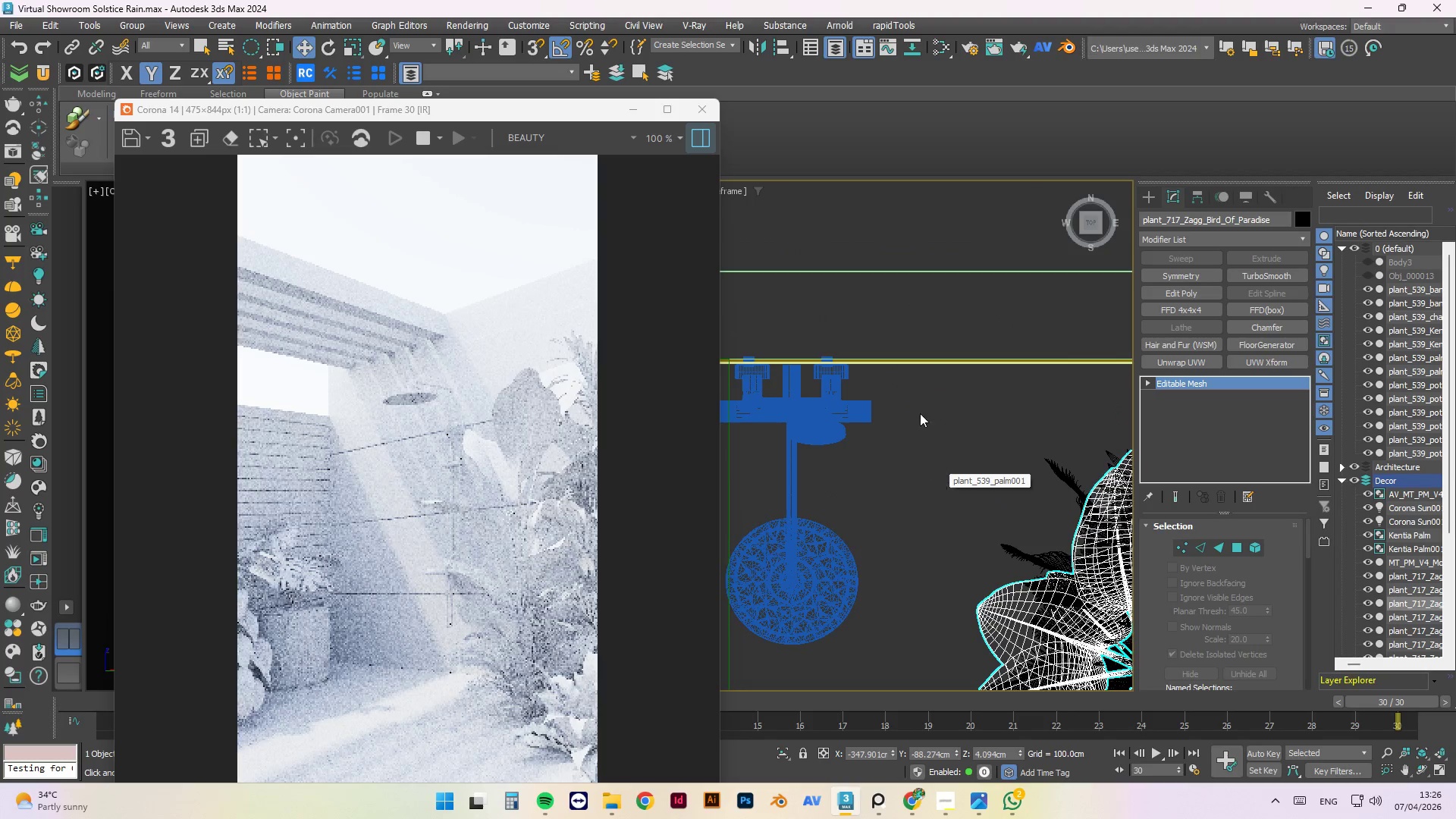 
scroll: coordinate [983, 507], scroll_direction: down, amount: 2.0
 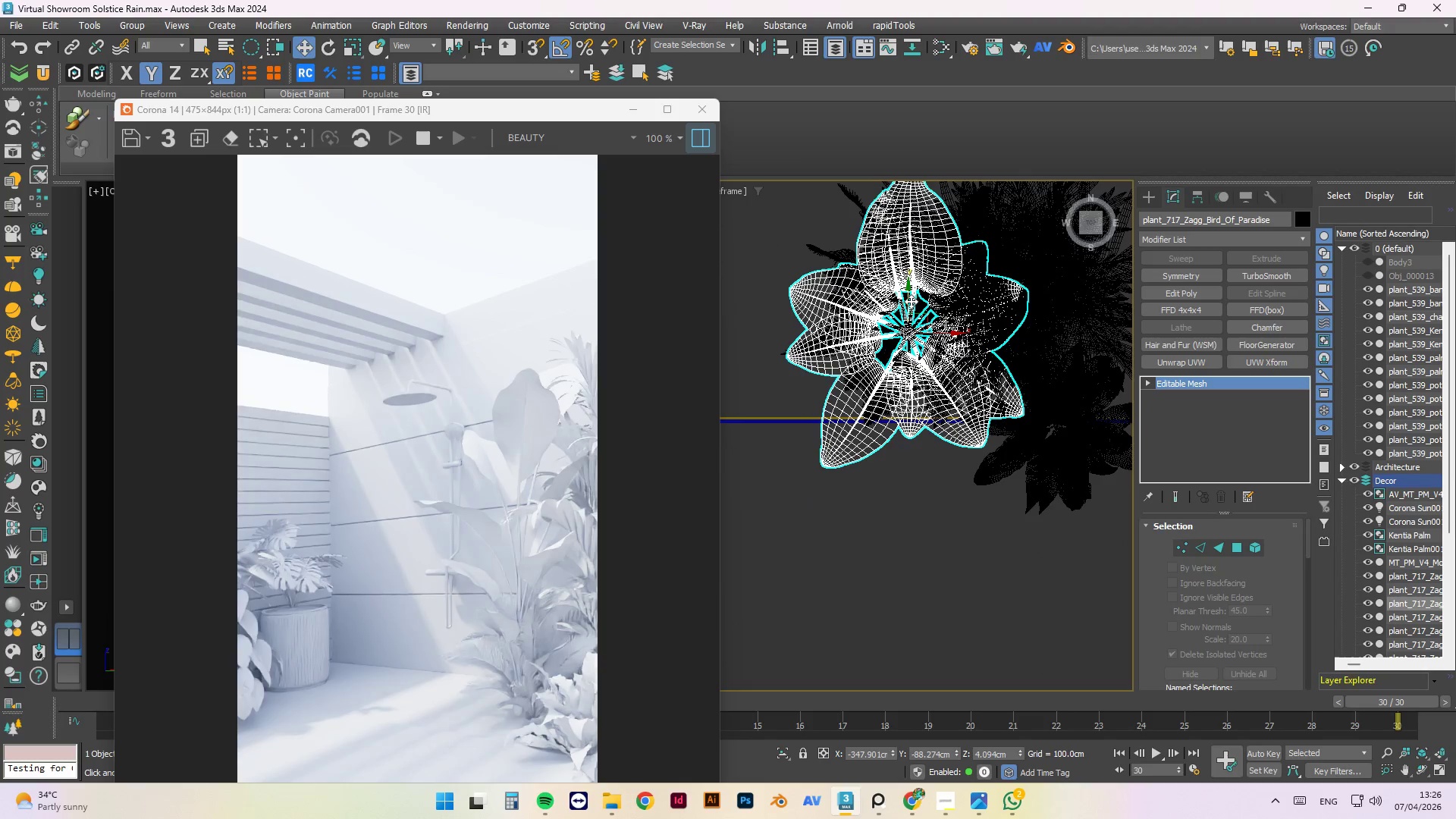 
left_click_drag(start_coordinate=[908, 293], to_coordinate=[923, 413])
 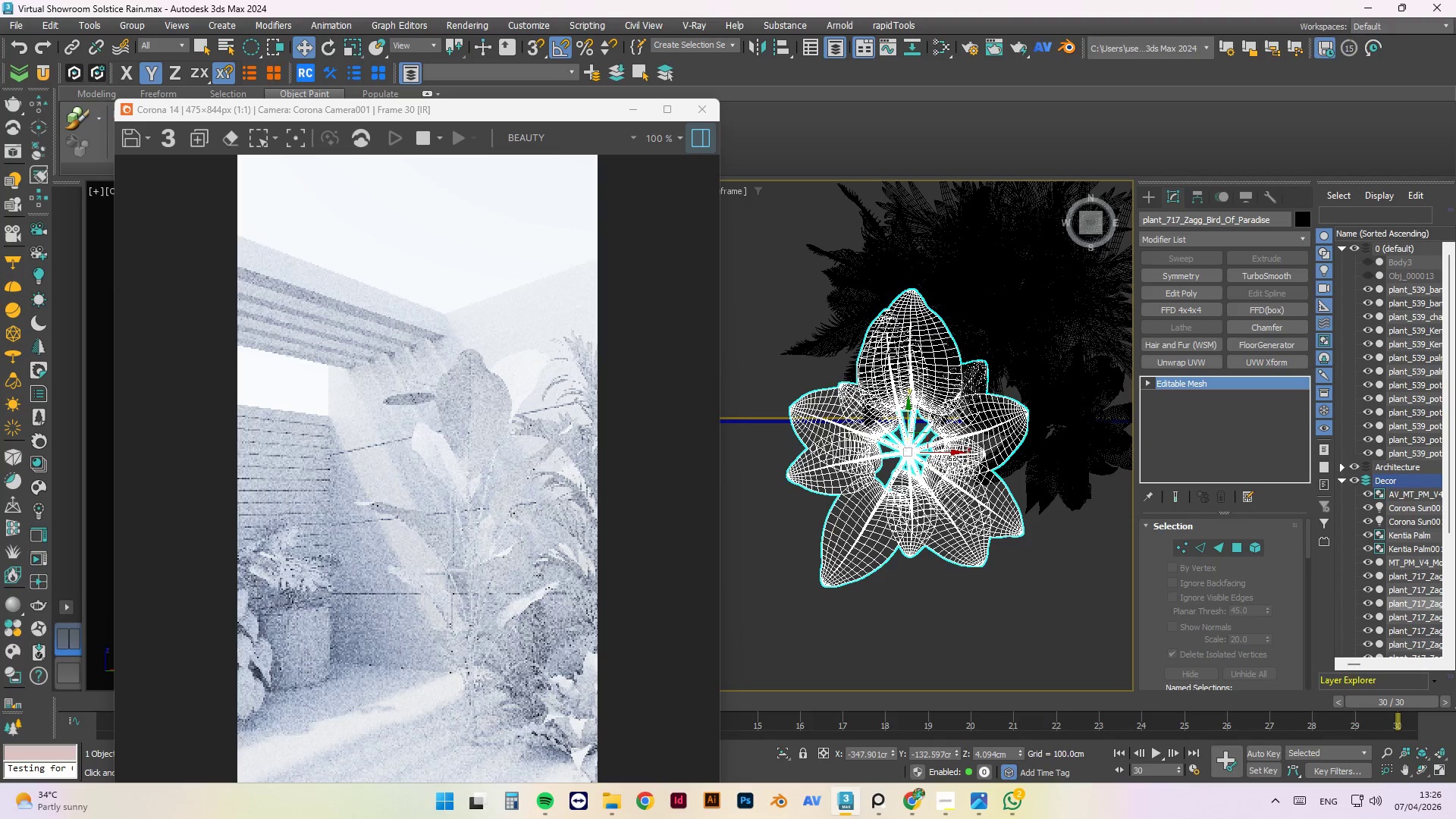 
left_click_drag(start_coordinate=[949, 454], to_coordinate=[993, 456])
 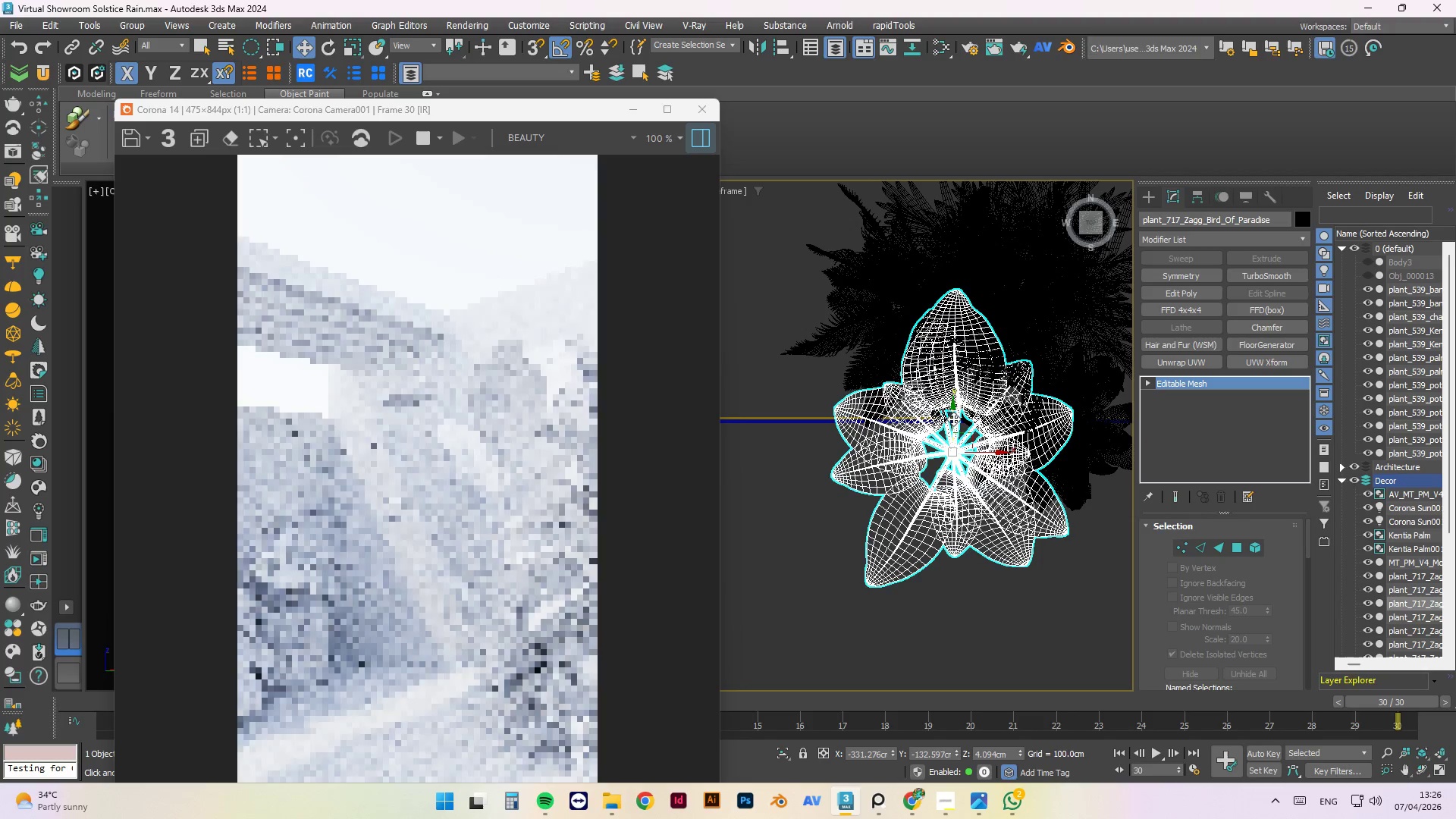 
left_click_drag(start_coordinate=[952, 415], to_coordinate=[956, 431])
 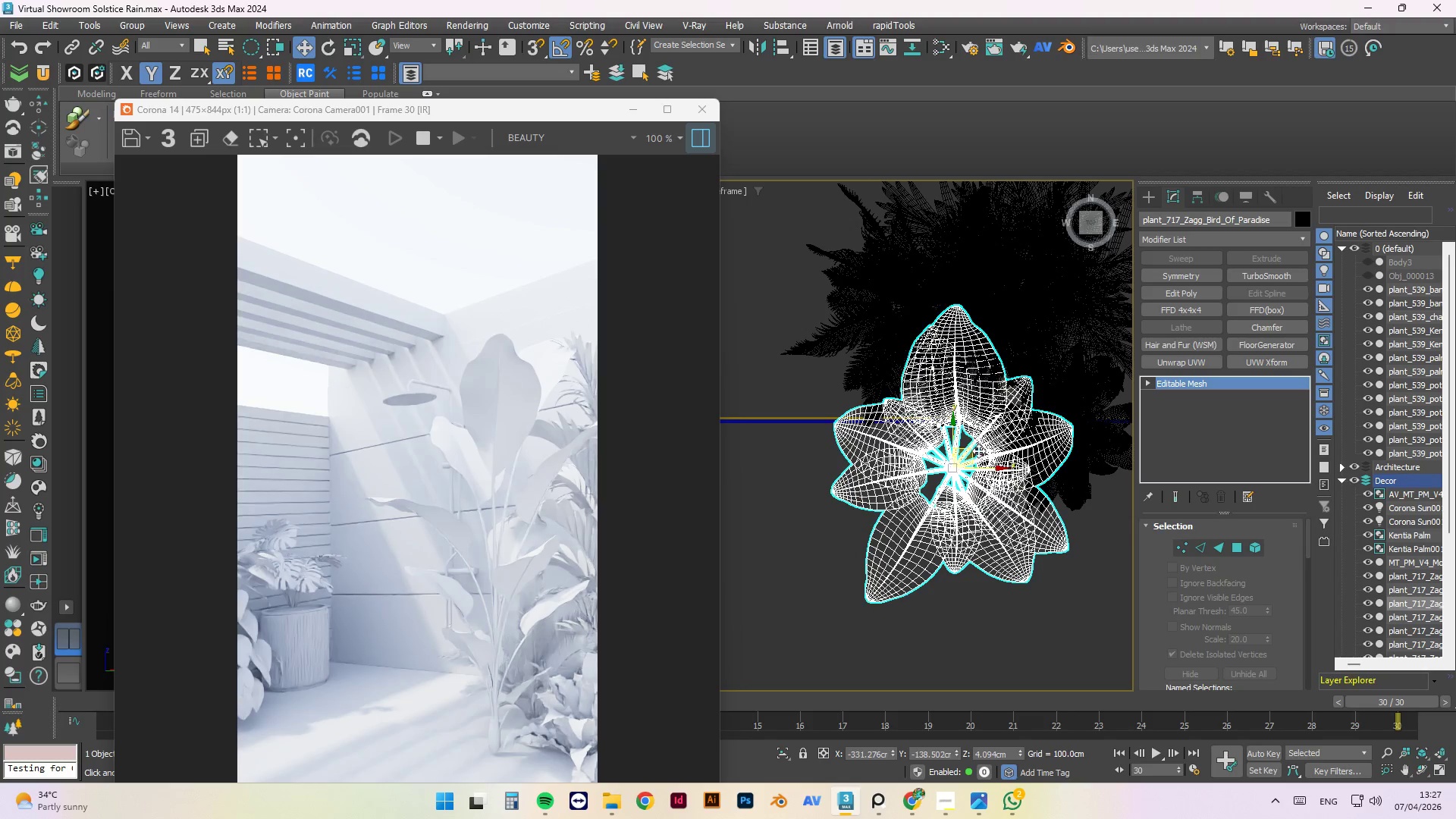 
left_click_drag(start_coordinate=[997, 466], to_coordinate=[1087, 480])
 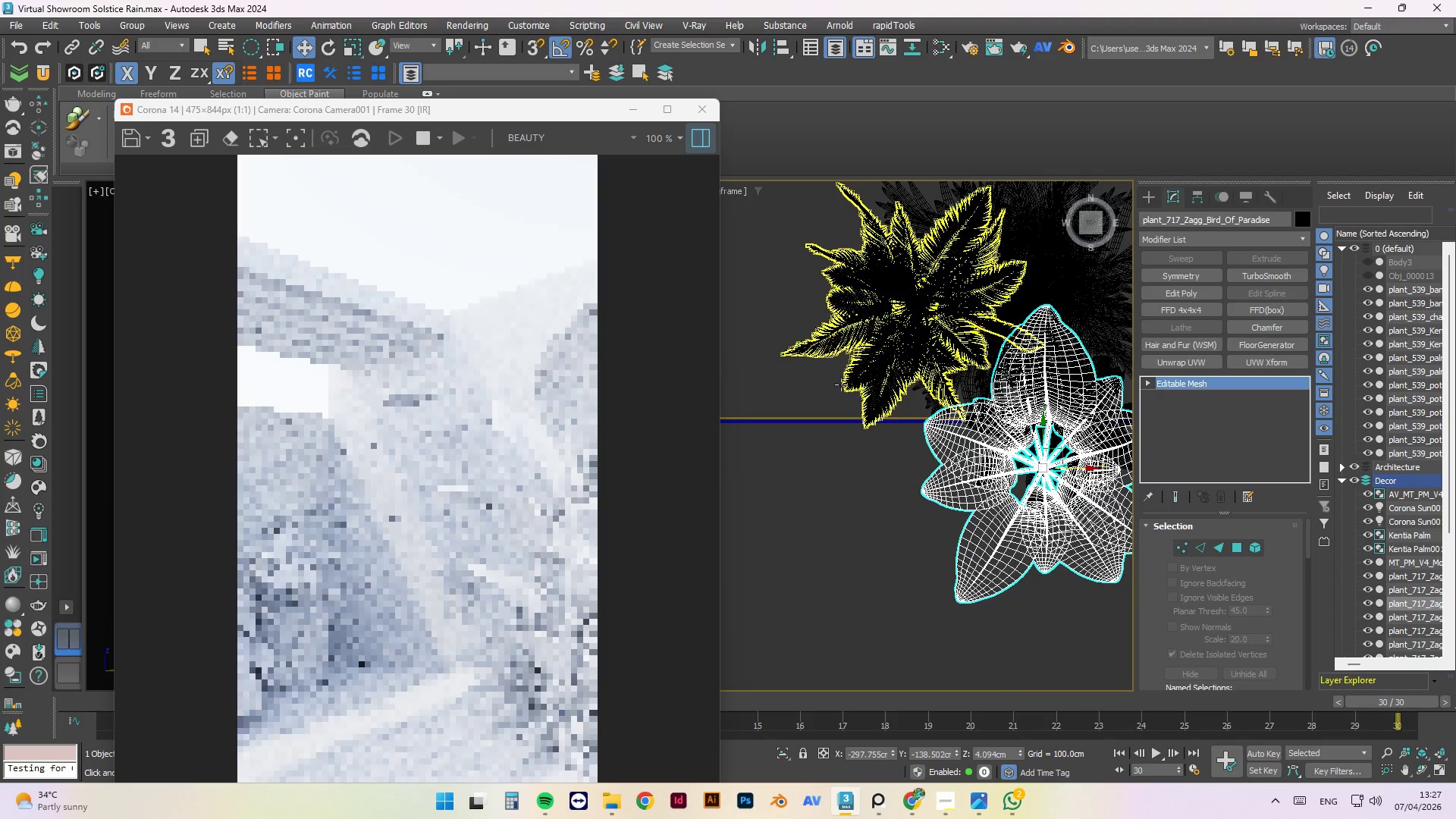 
hold_key(key=AltLeft, duration=1.5)
 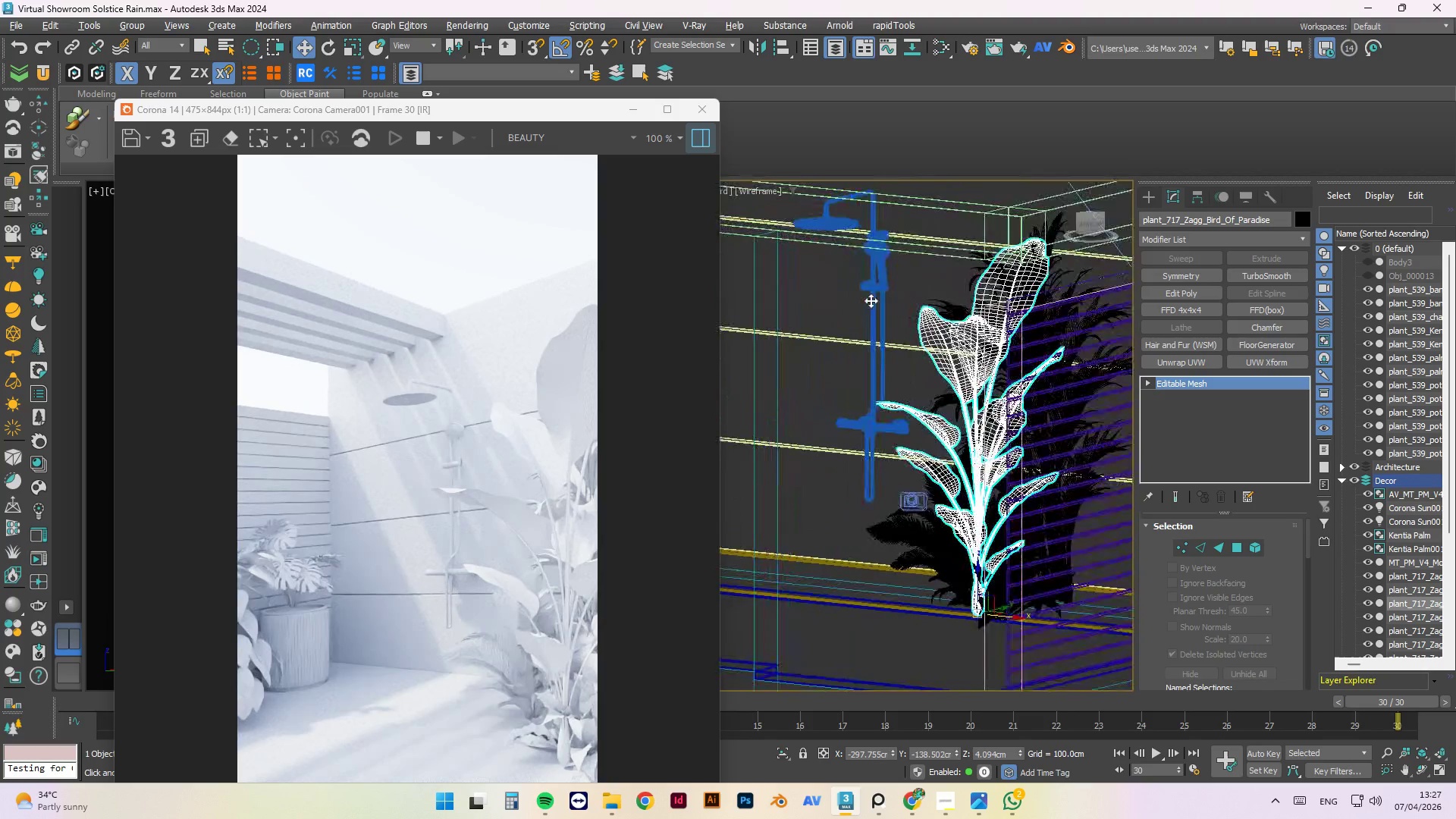 
scroll: coordinate [839, 382], scroll_direction: down, amount: 1.0
 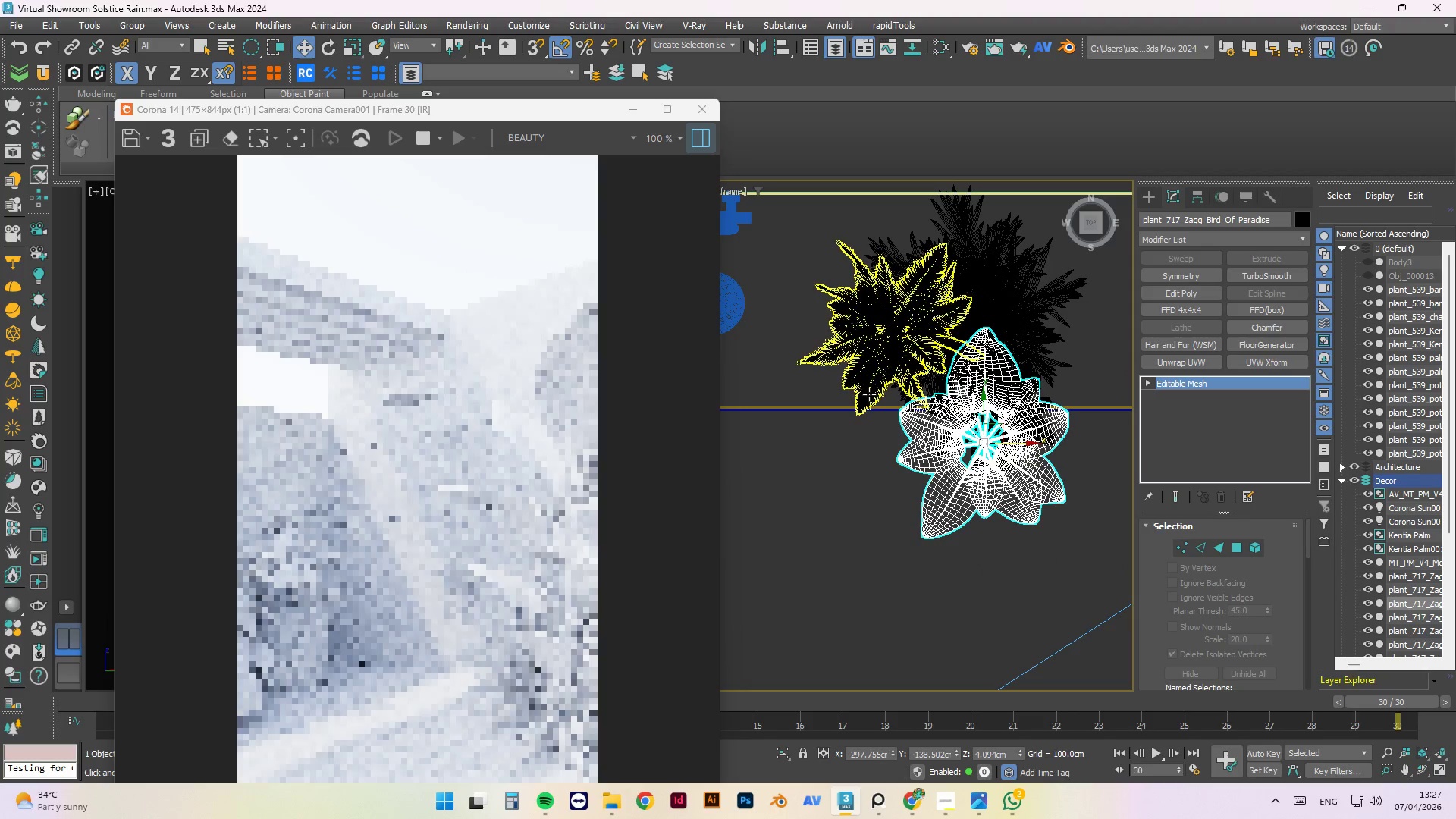 
hold_key(key=AltLeft, duration=1.51)
 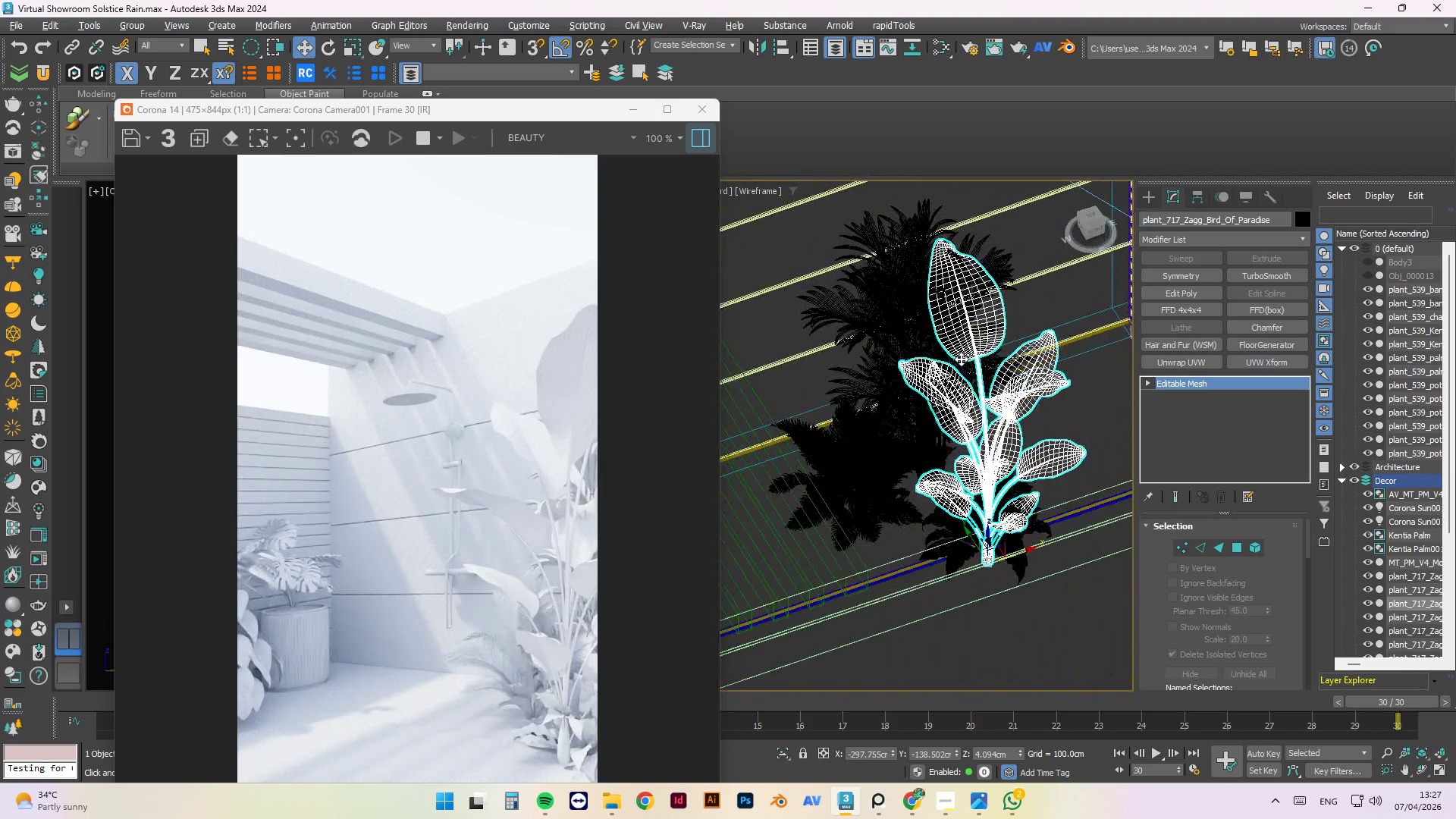 
hold_key(key=AltLeft, duration=1.25)
 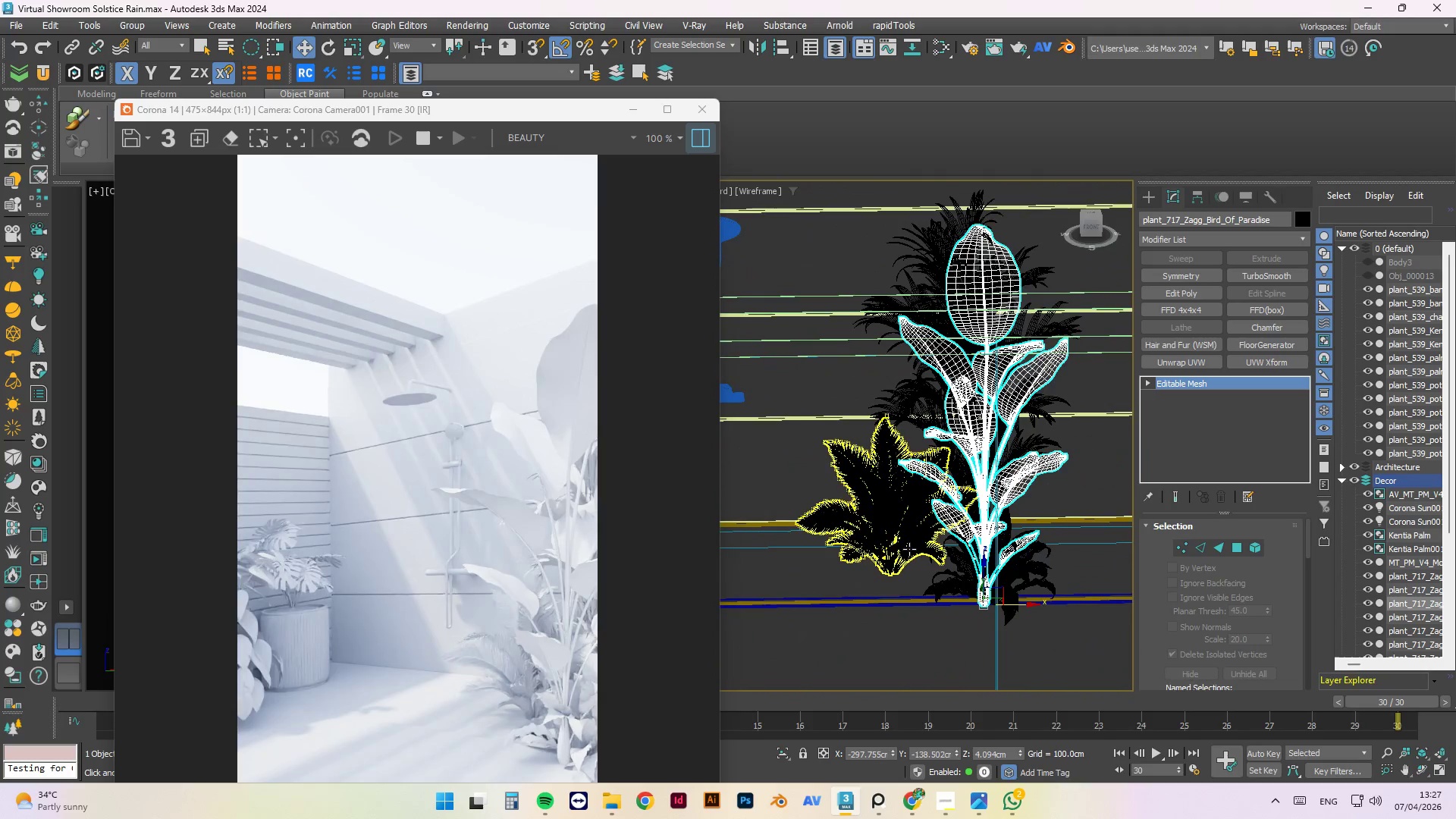 
left_click([909, 545])
 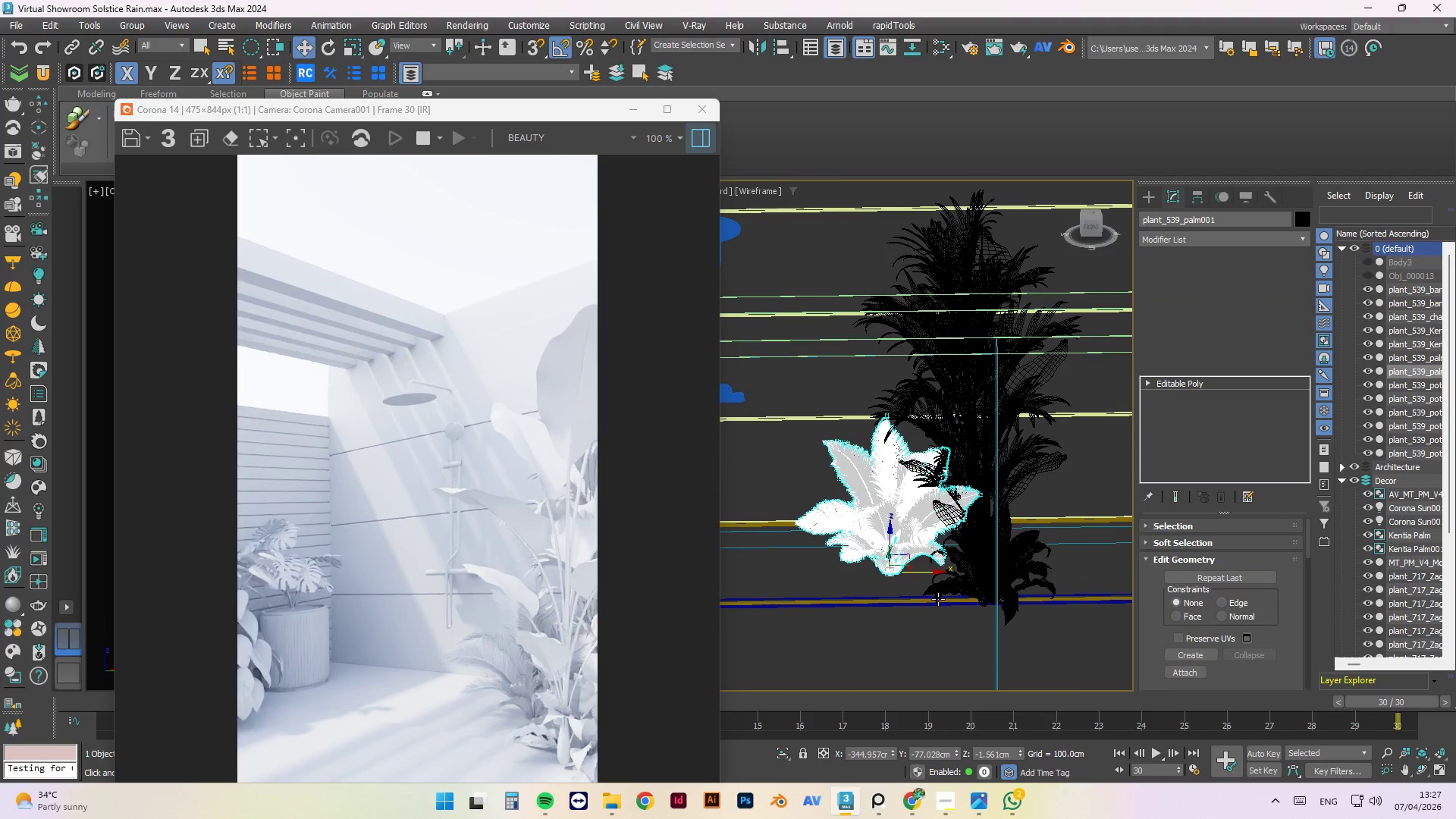 
hold_key(key=AltLeft, duration=0.67)
 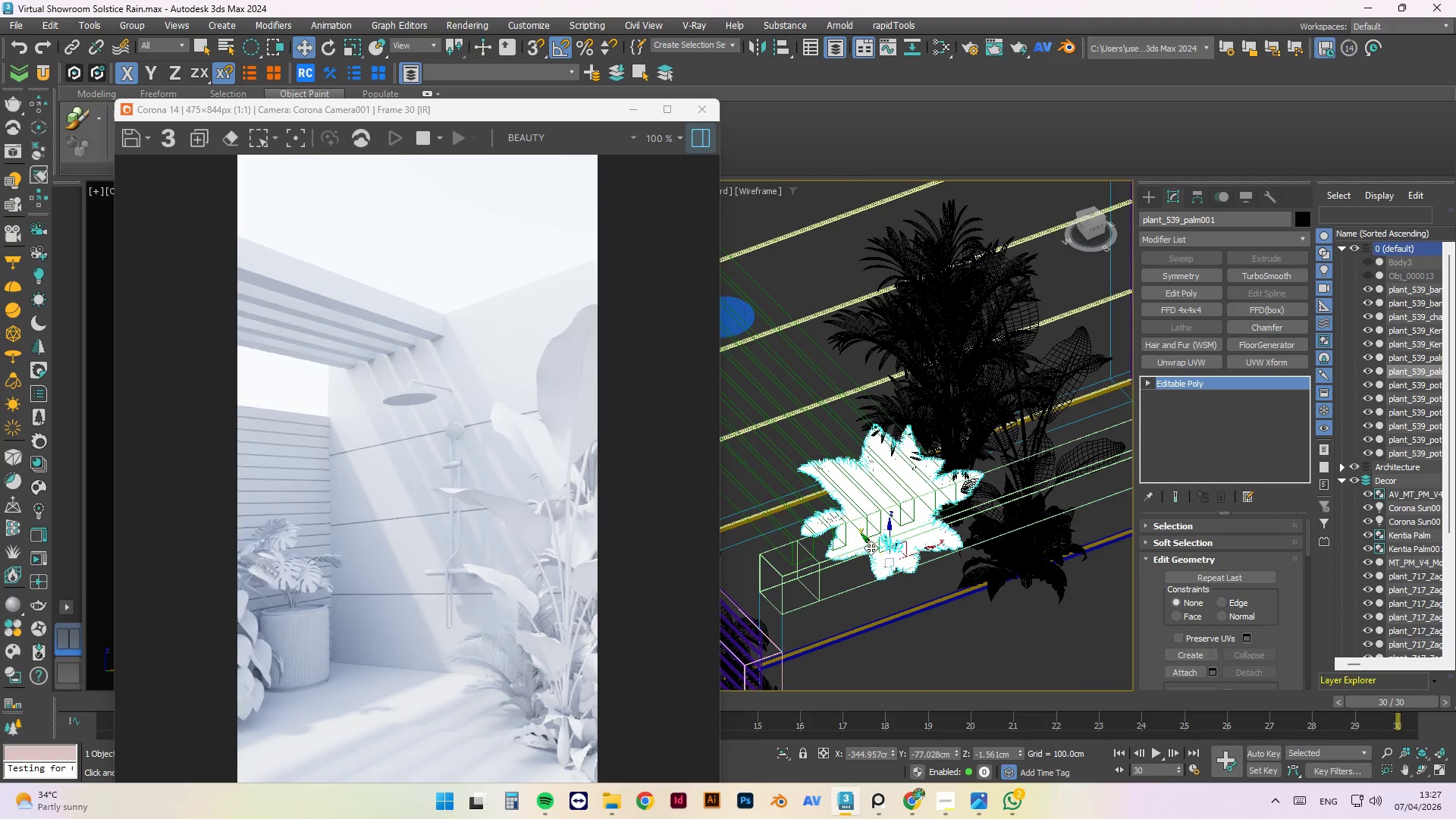 
left_click_drag(start_coordinate=[870, 546], to_coordinate=[883, 561])
 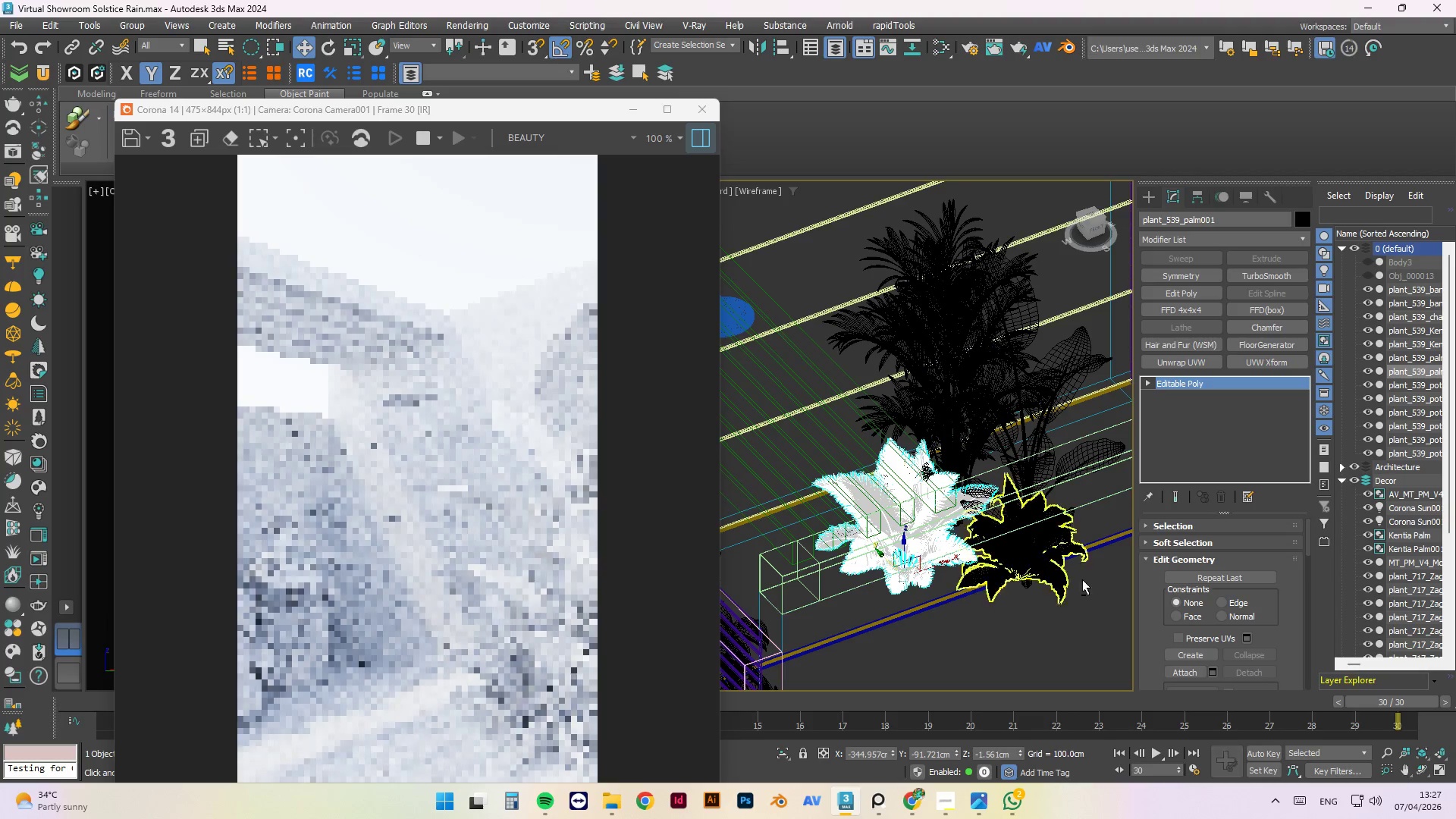 
hold_key(key=AltLeft, duration=1.5)
 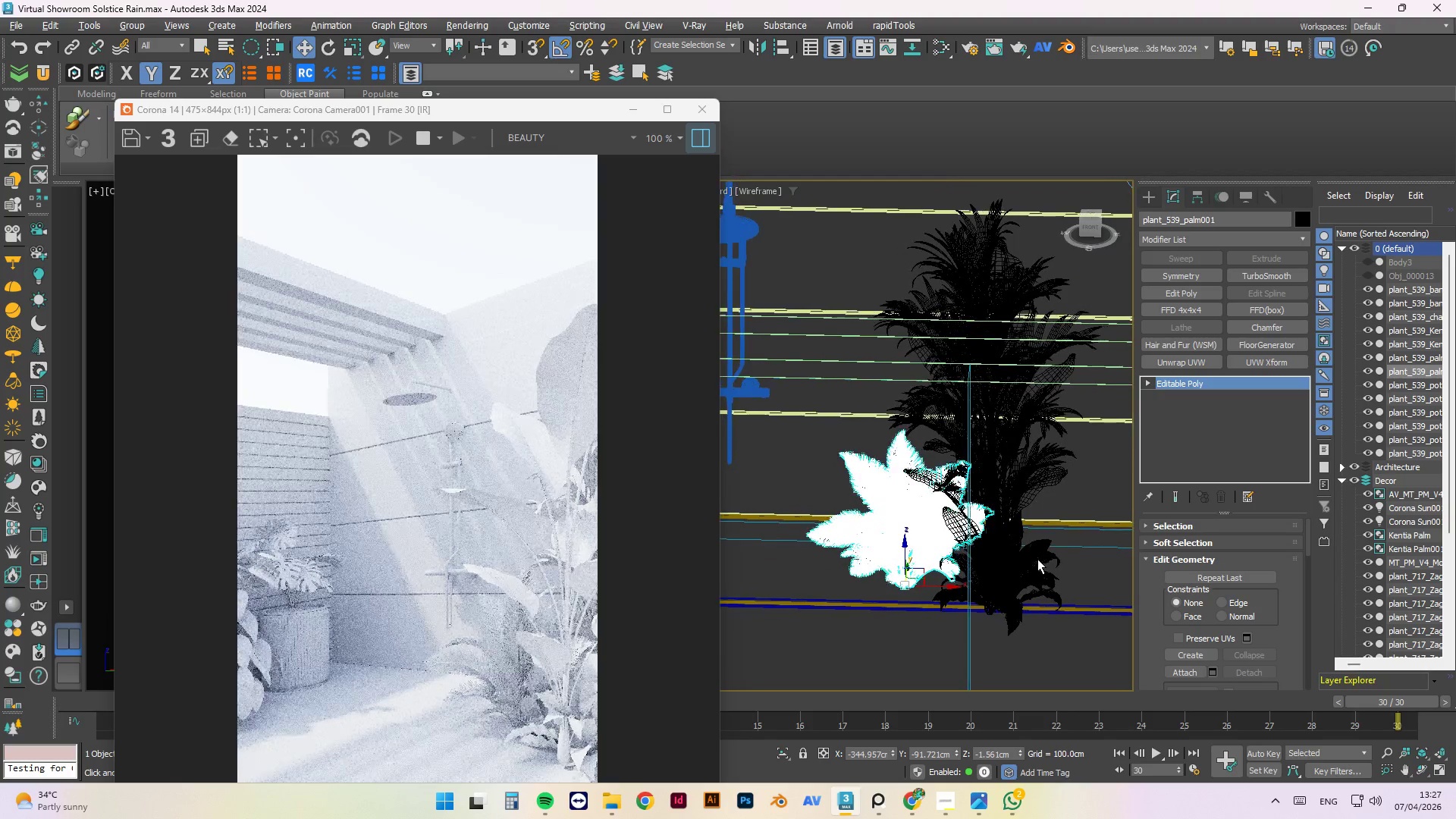 
key(Alt+AltLeft)
 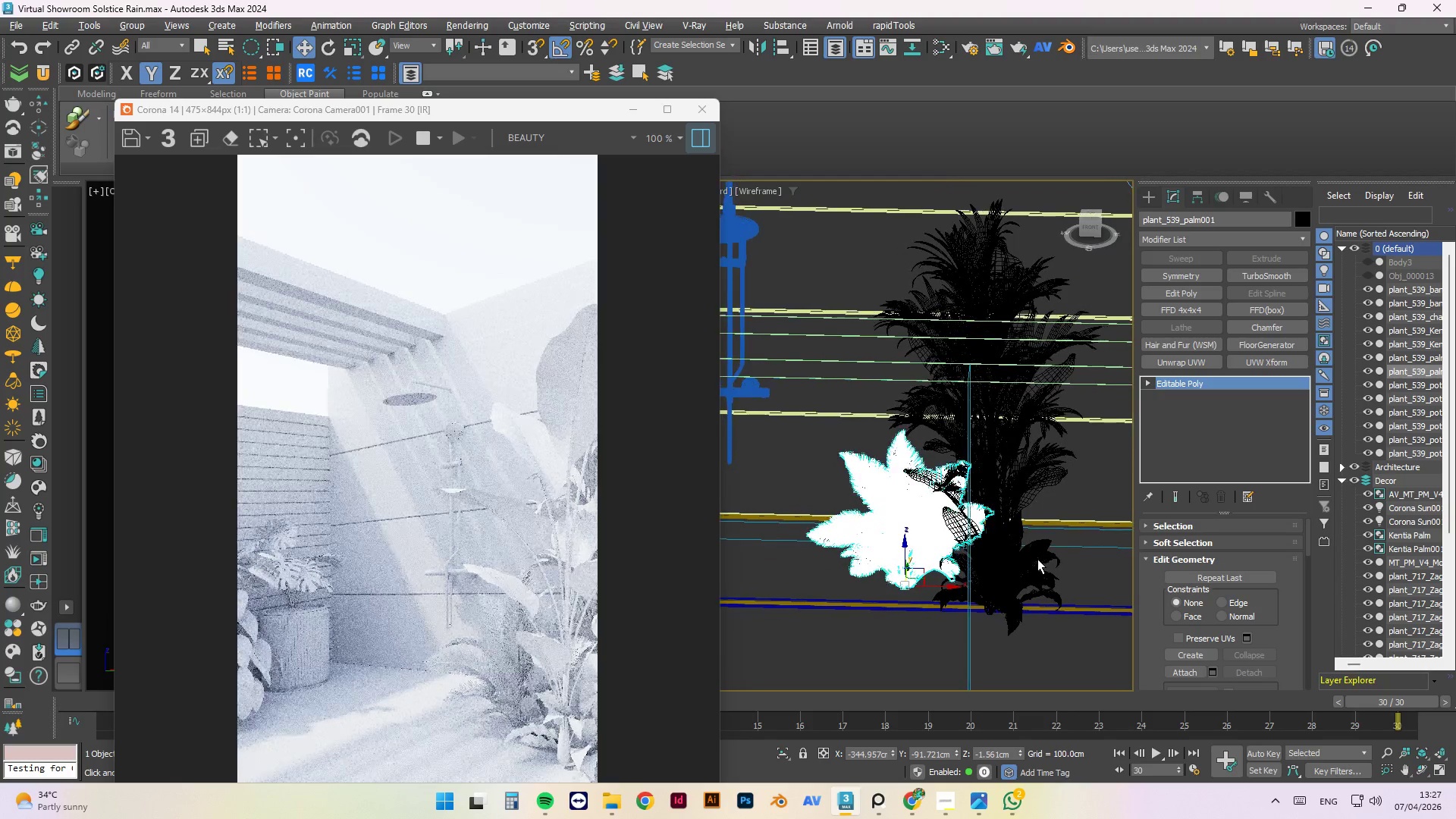 
key(Alt+AltLeft)
 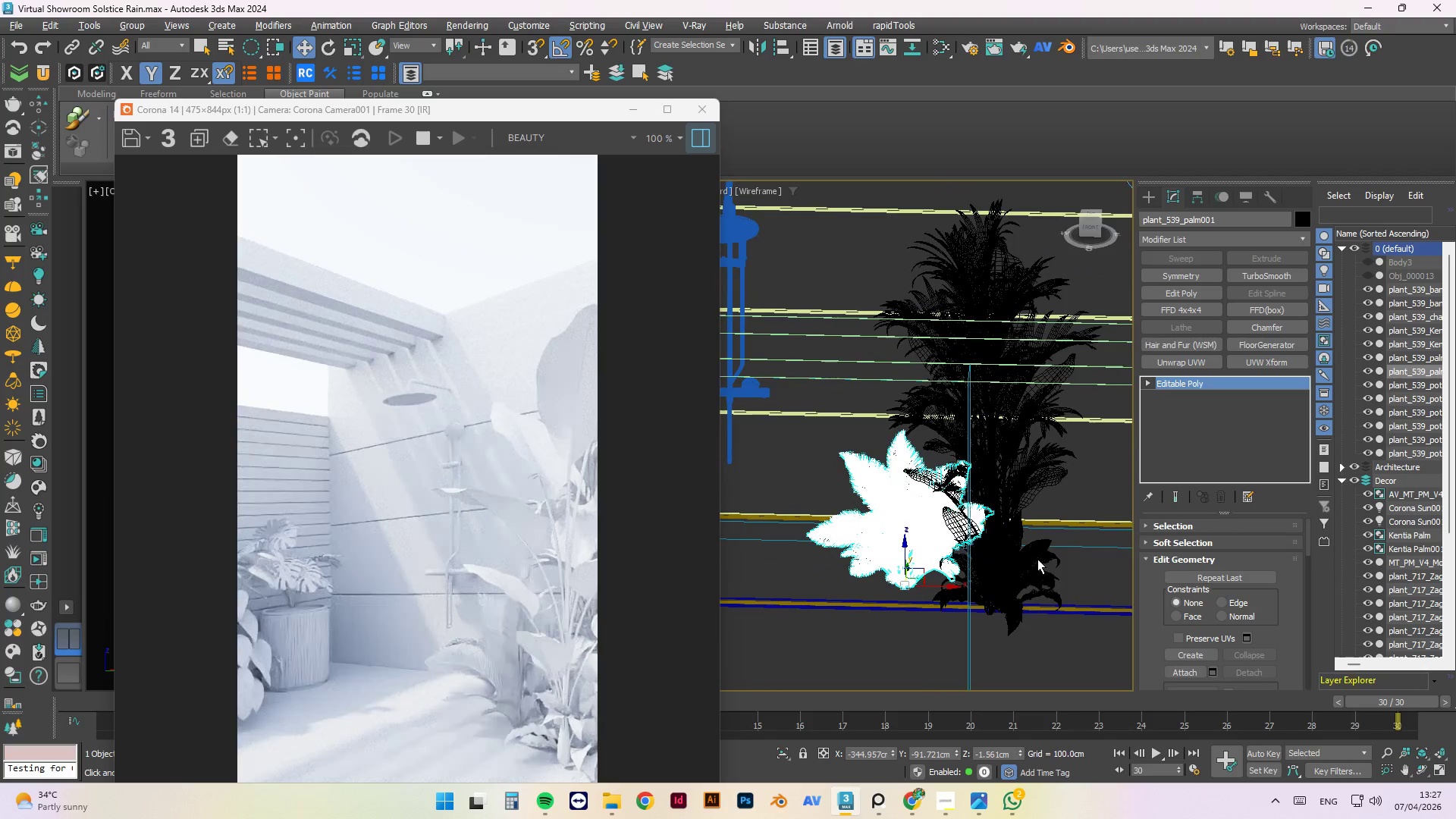 
key(Alt+AltLeft)
 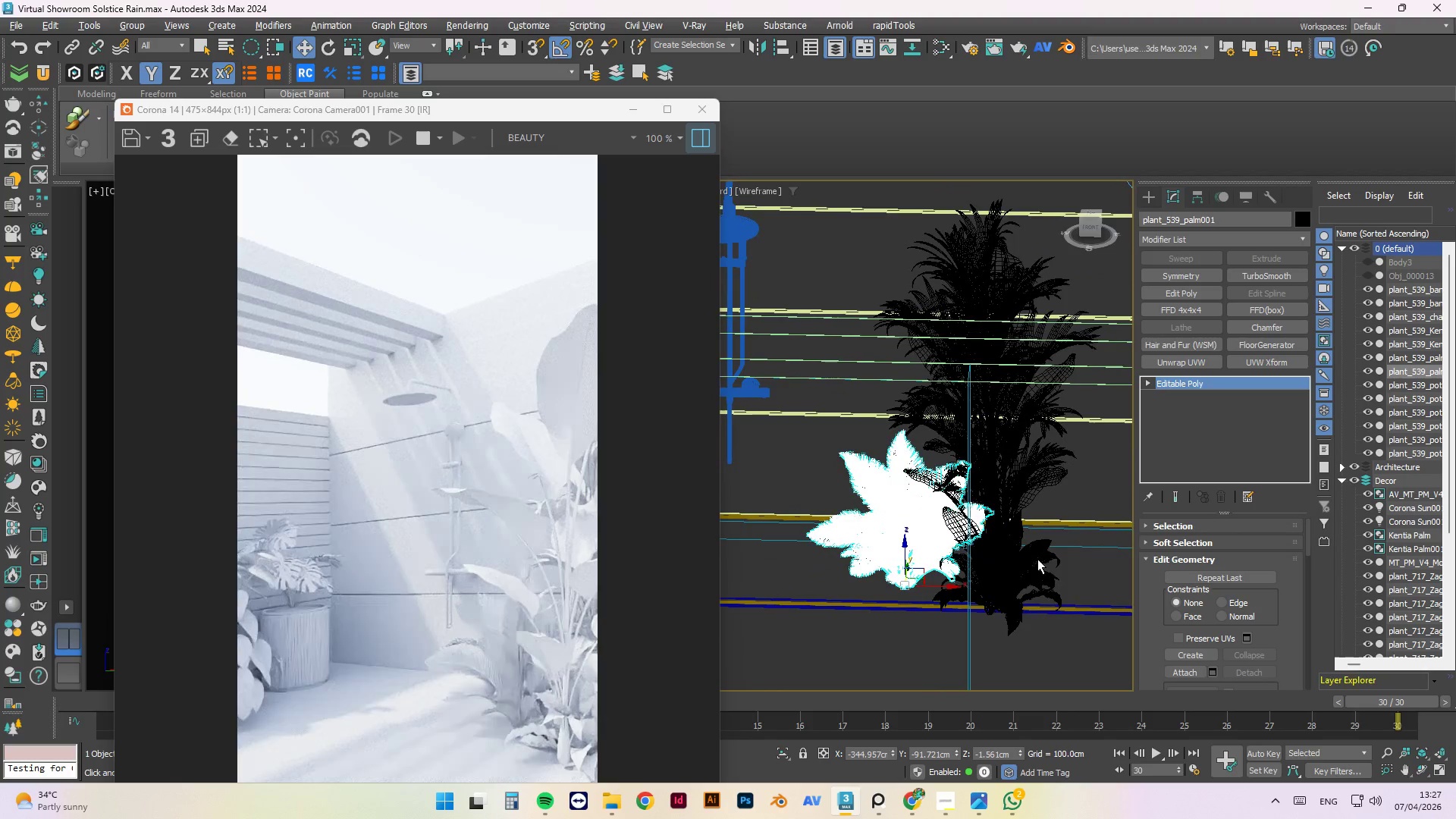 
key(Alt+AltLeft)
 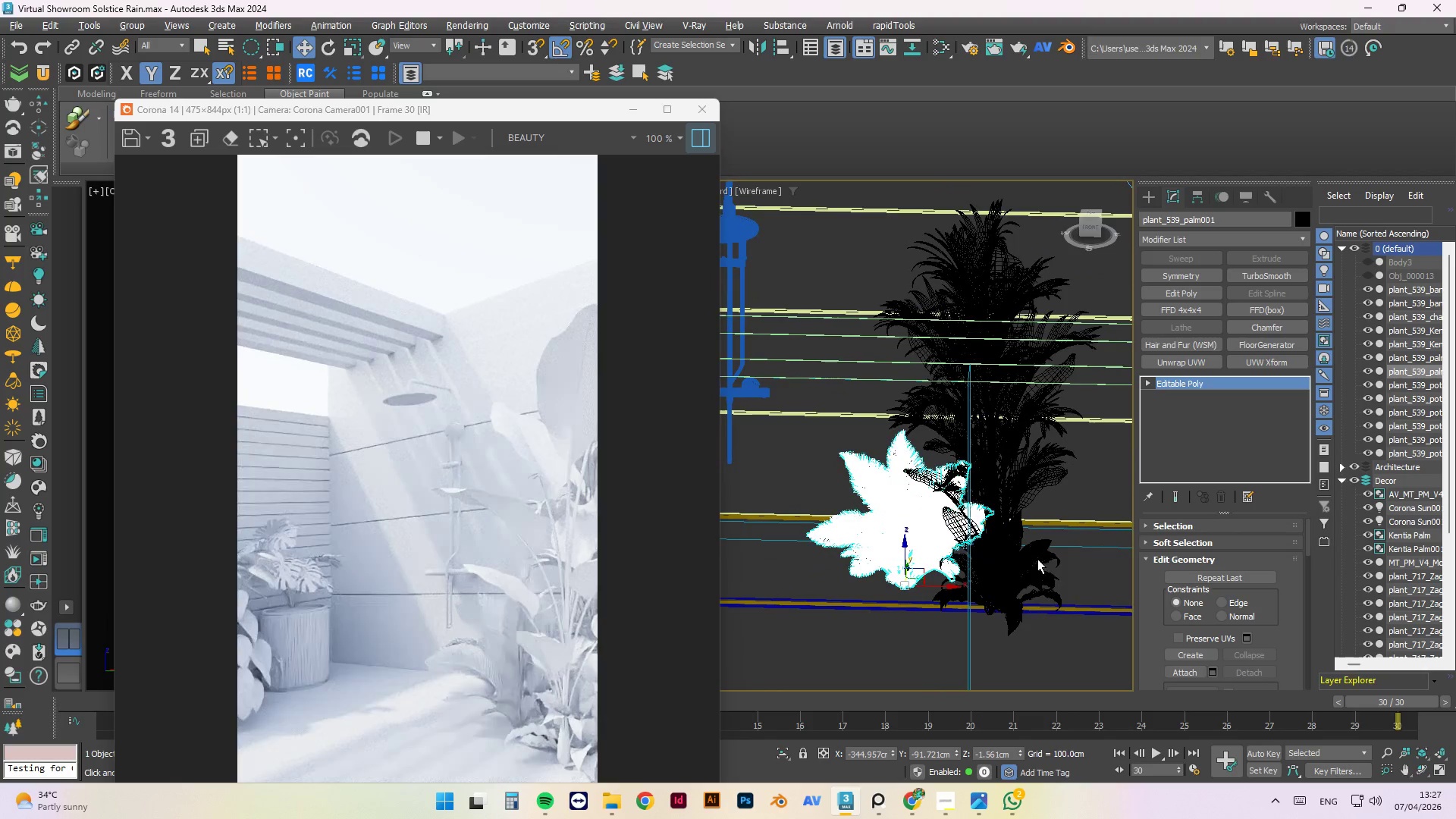 
key(Alt+AltLeft)
 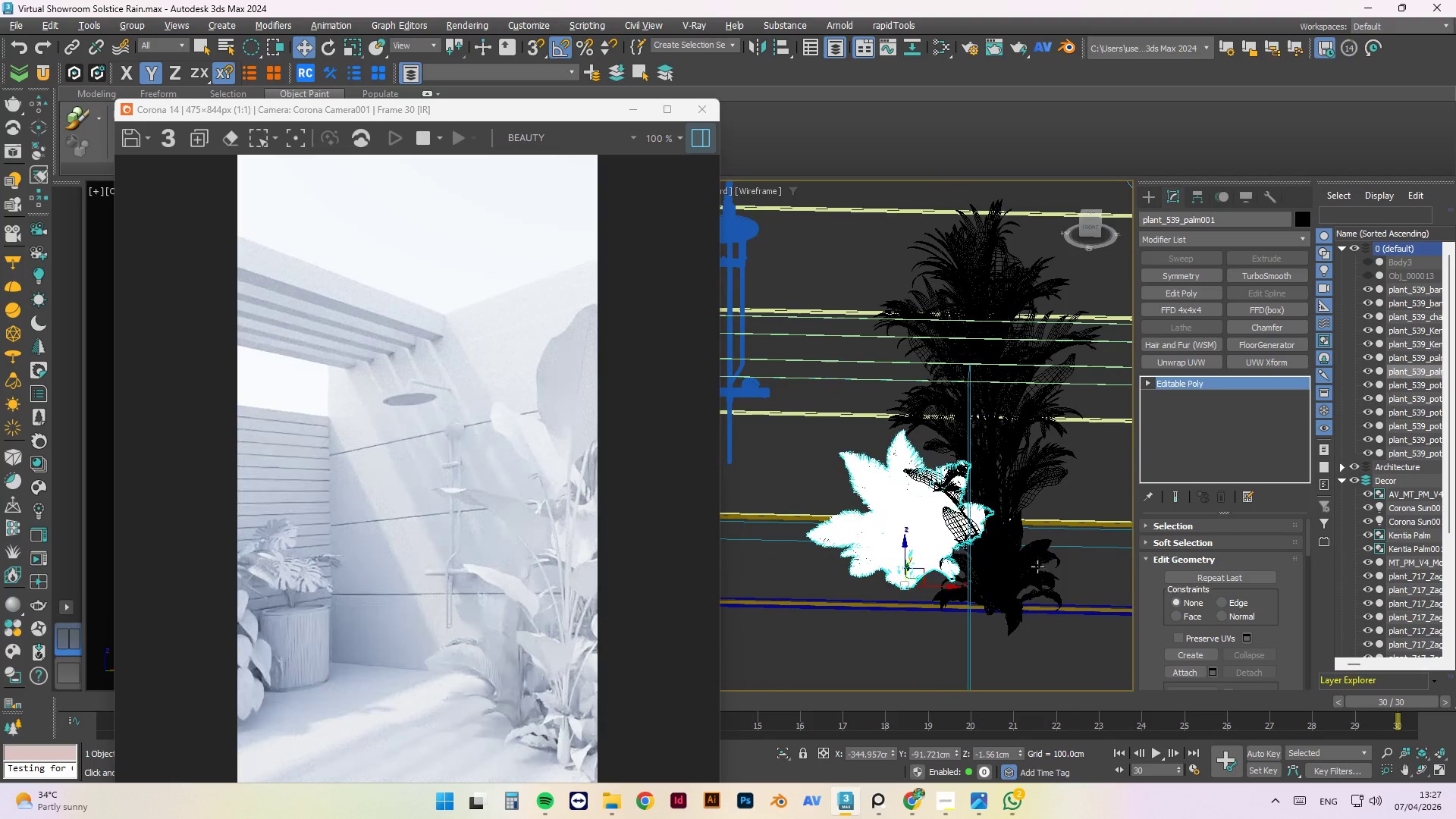 
key(Alt+AltLeft)
 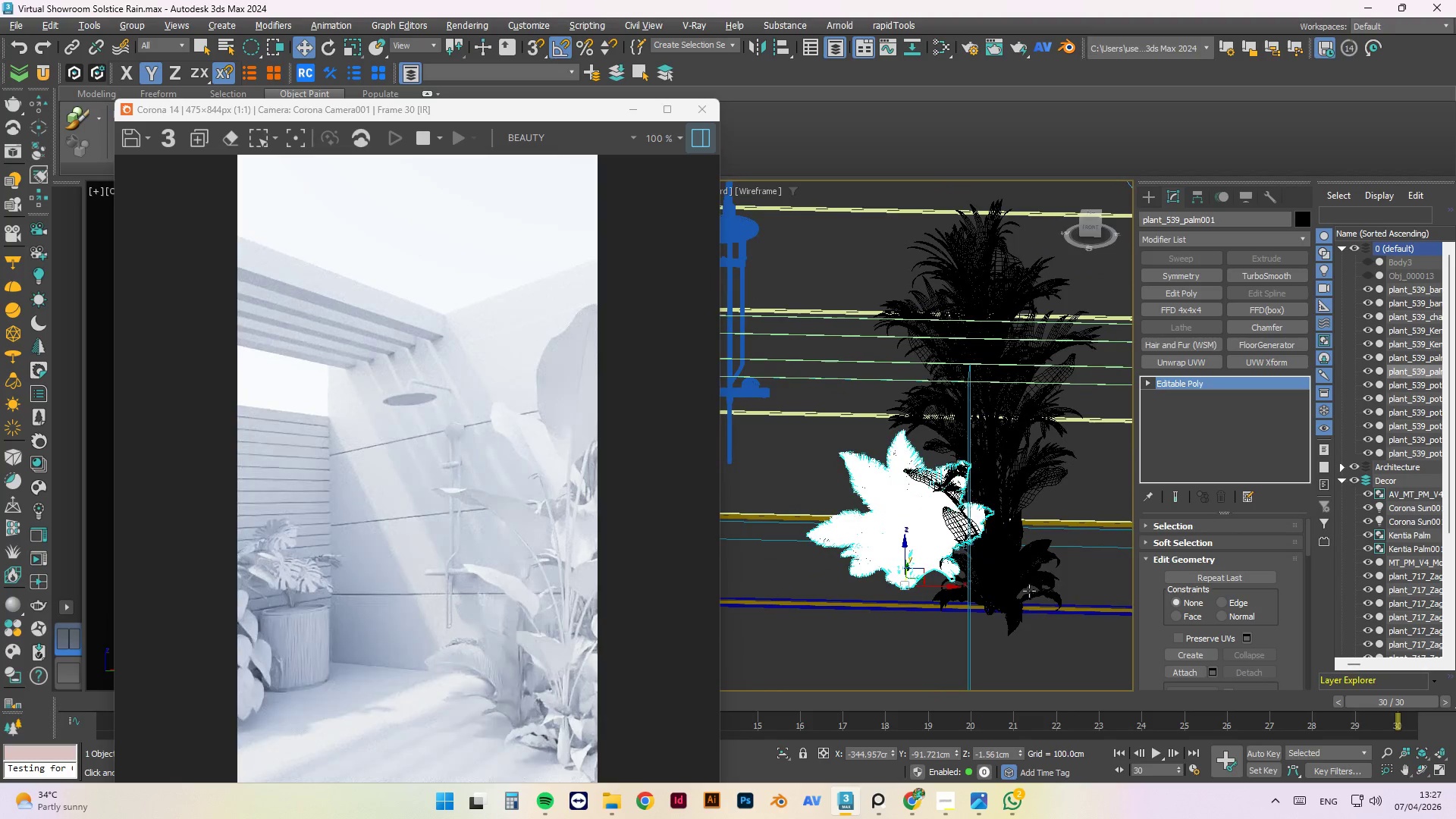 
key(Alt+AltLeft)
 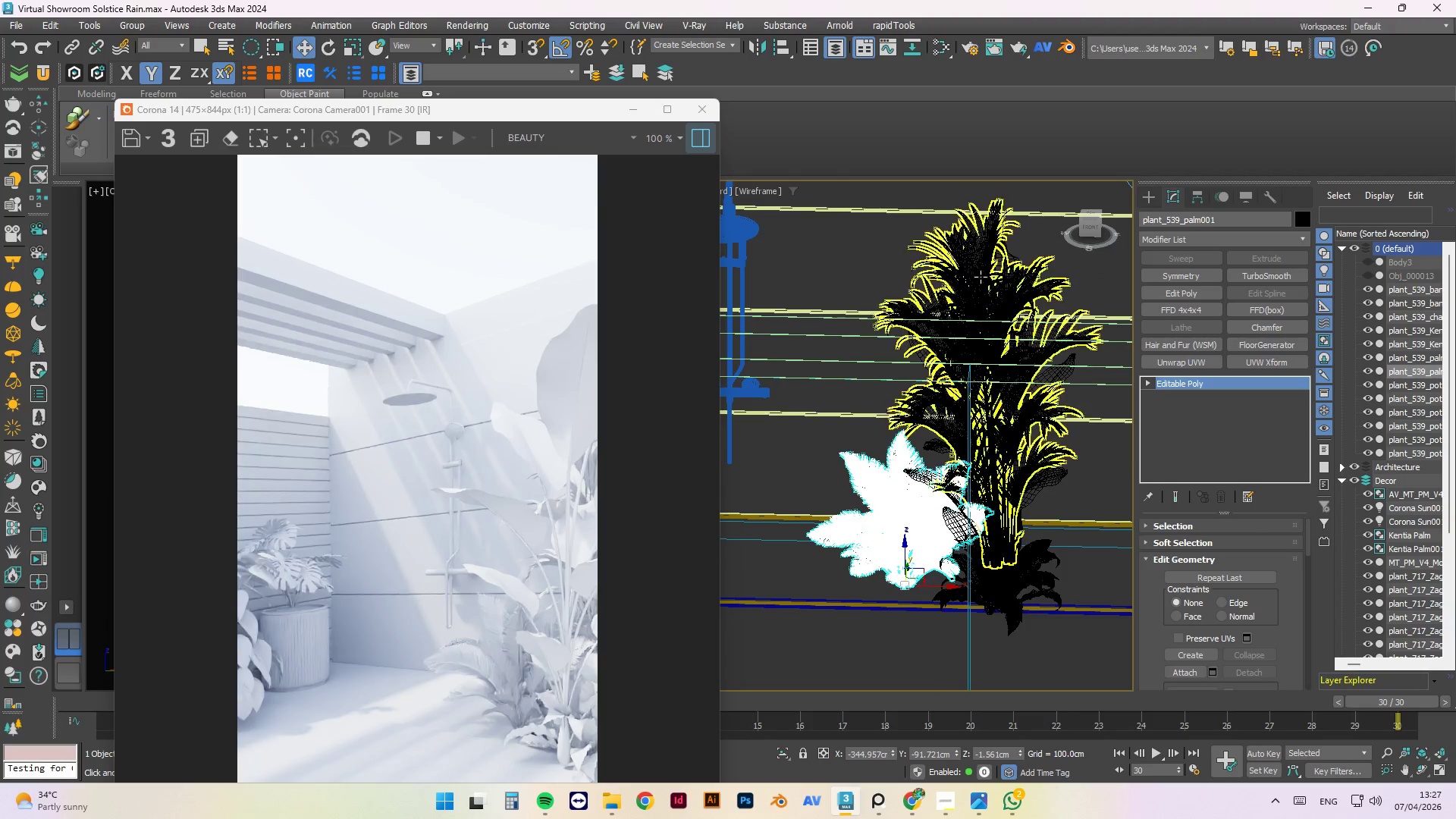 
hold_key(key=AltLeft, duration=1.2)
 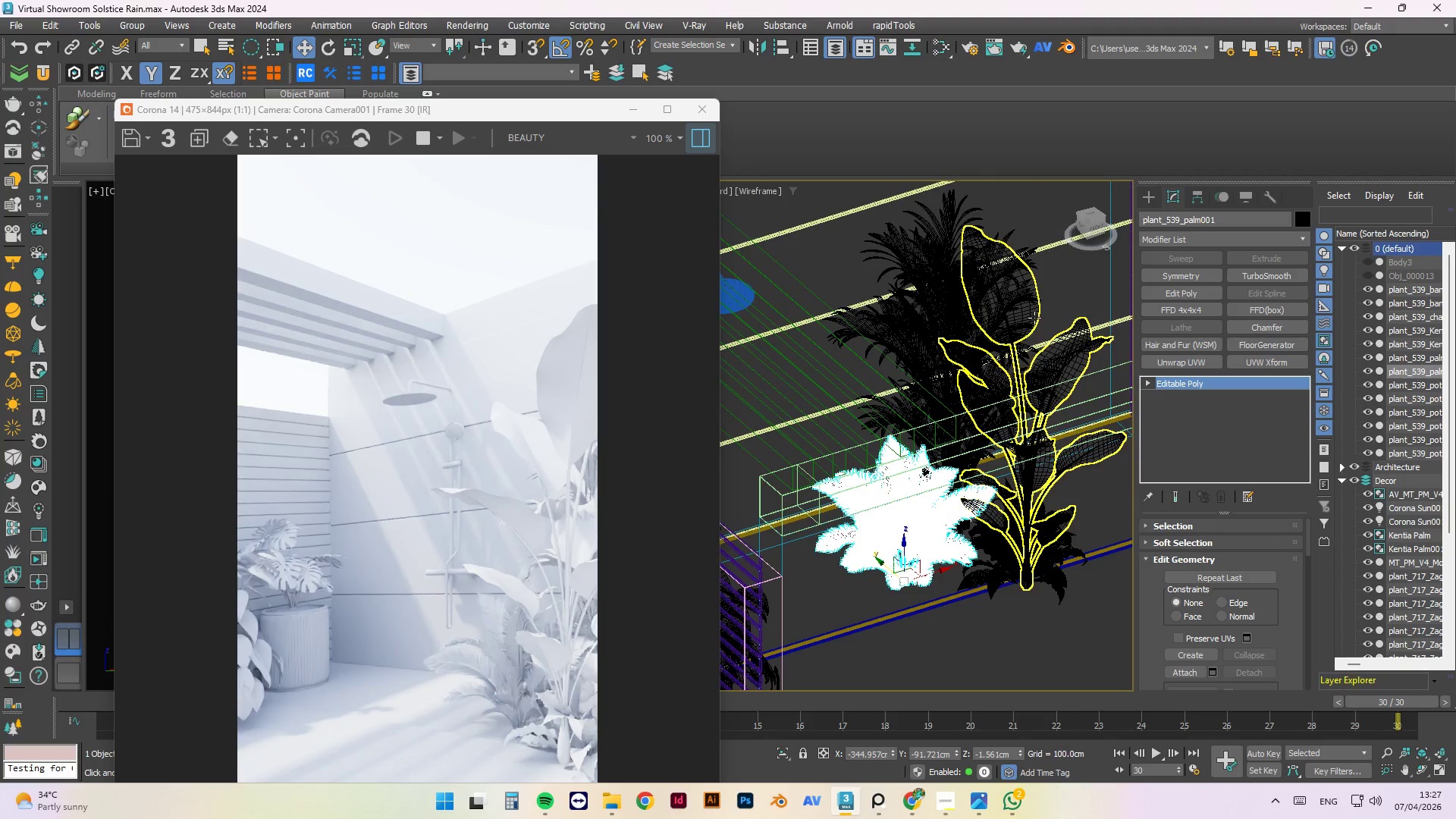 
left_click([1034, 318])
 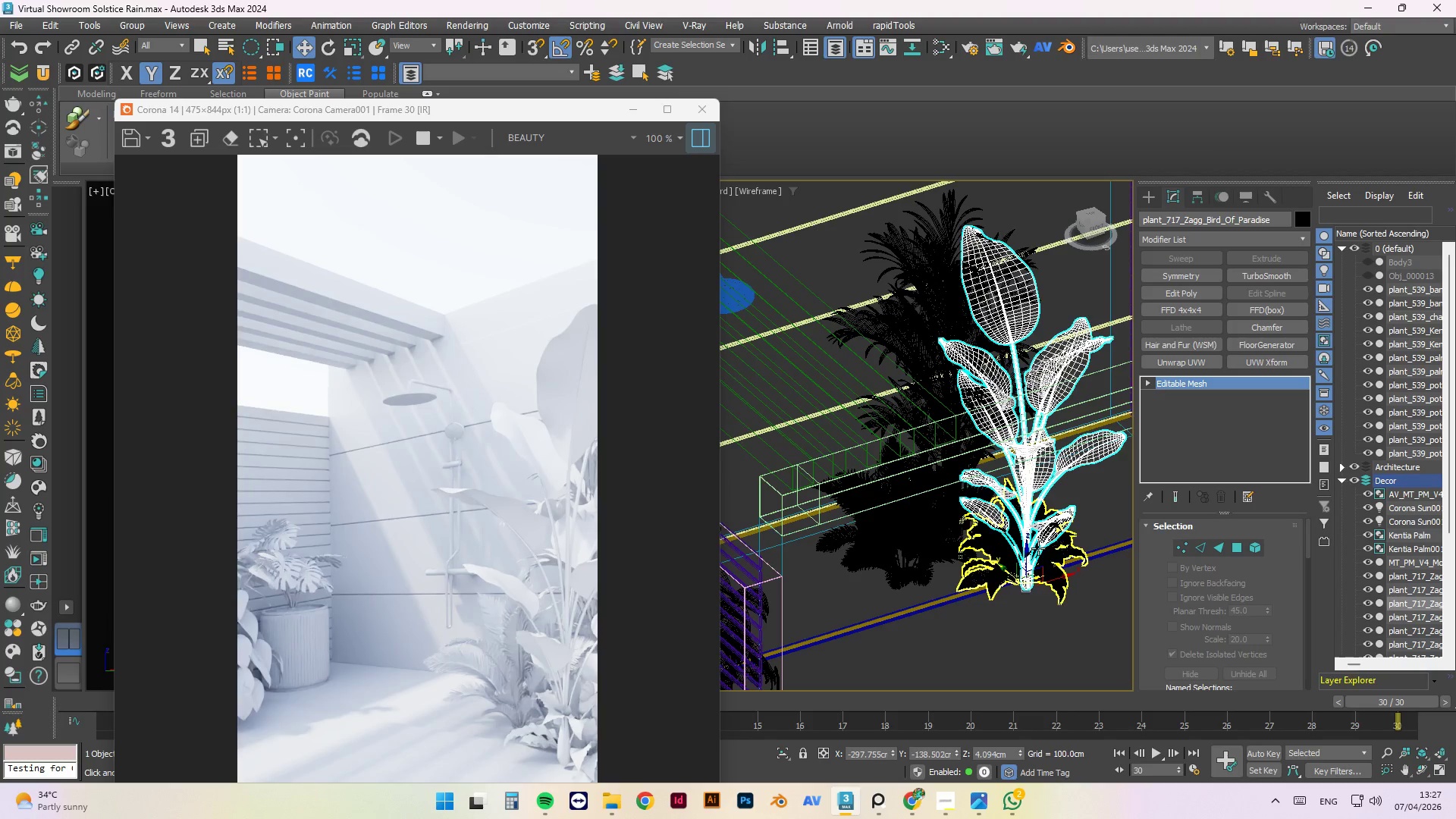 
left_click_drag(start_coordinate=[1028, 552], to_coordinate=[1029, 556])
 